 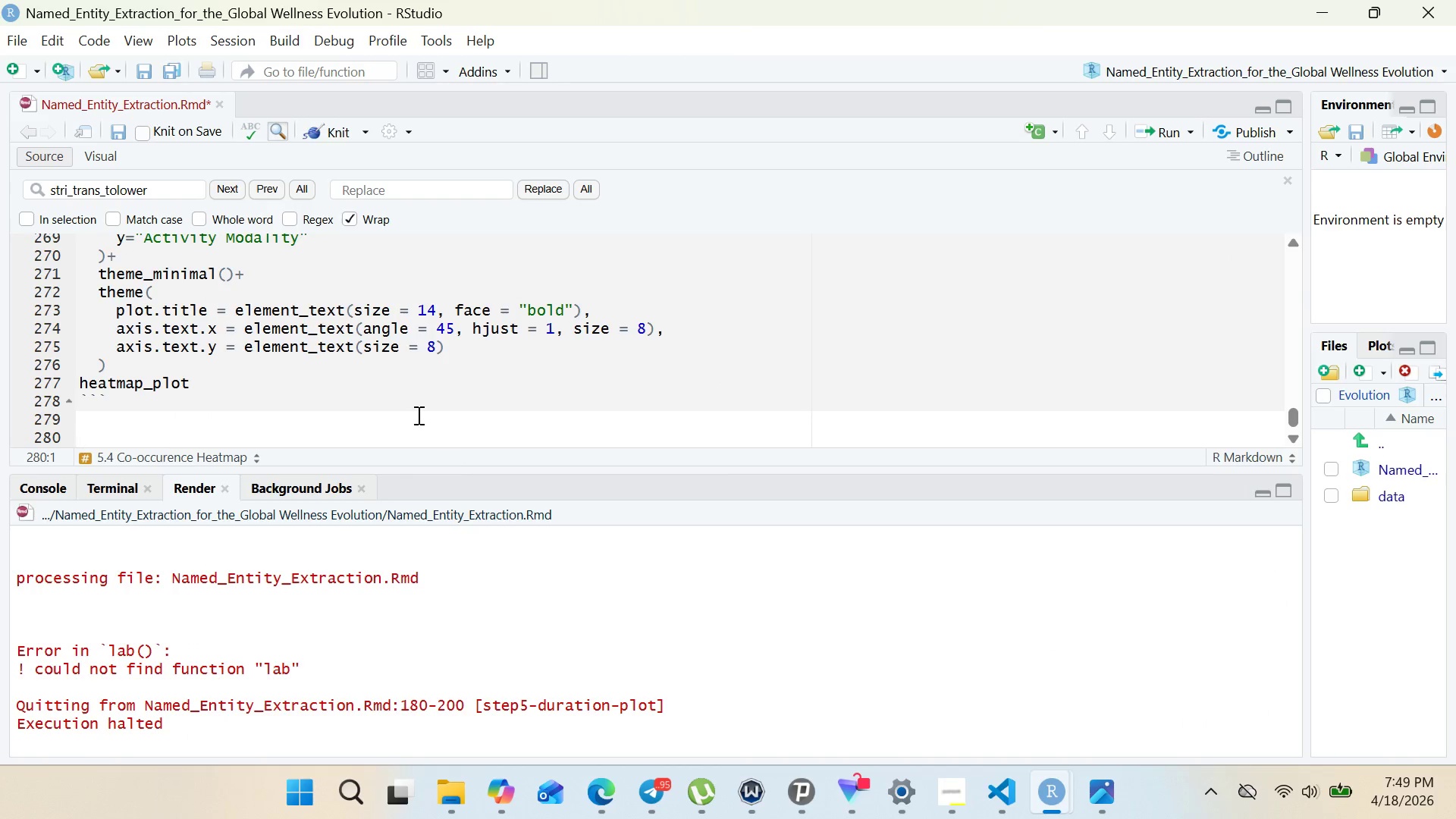 
key(Control+Shift+3)
 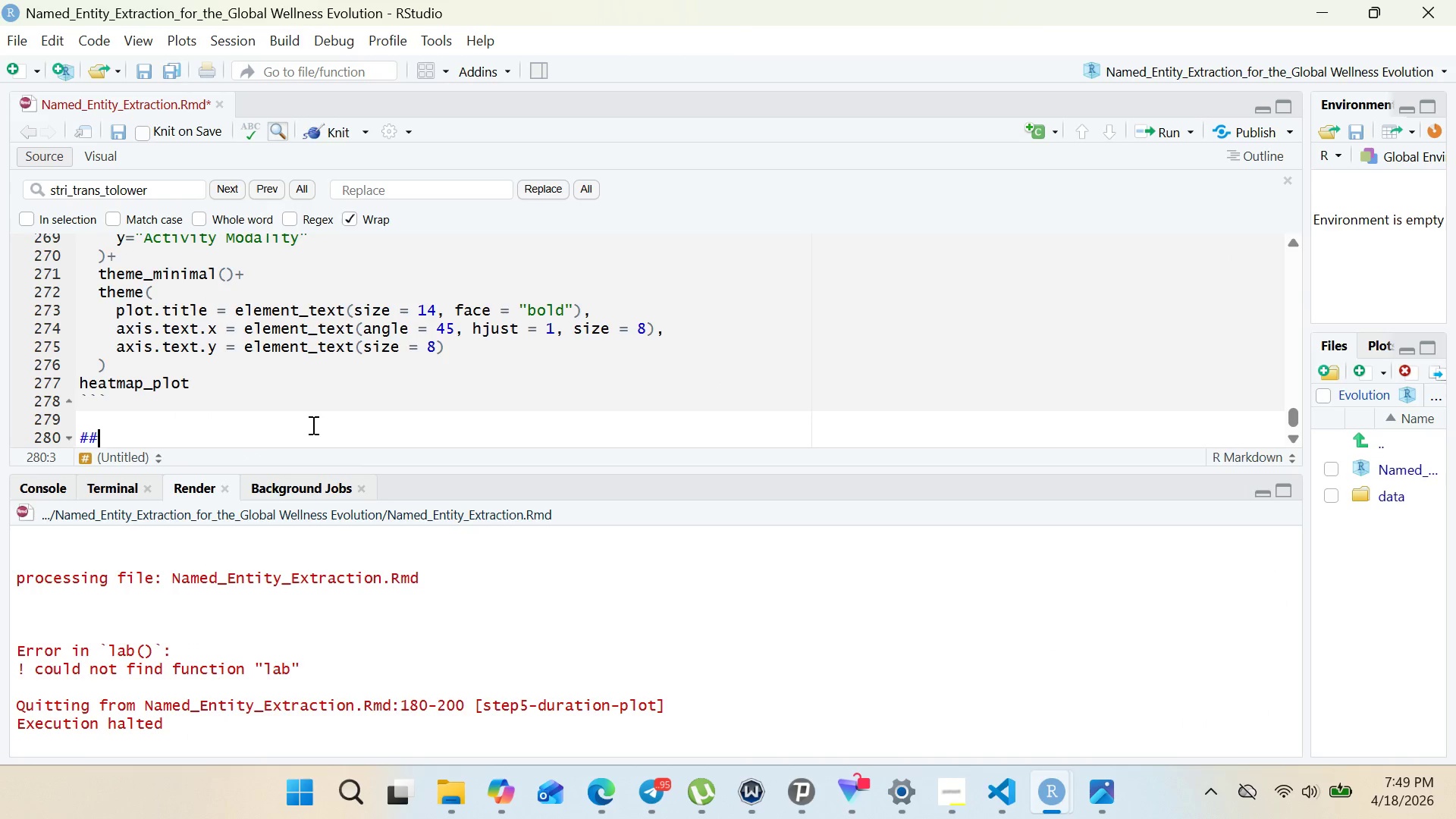 
key(Control+Shift+3)
 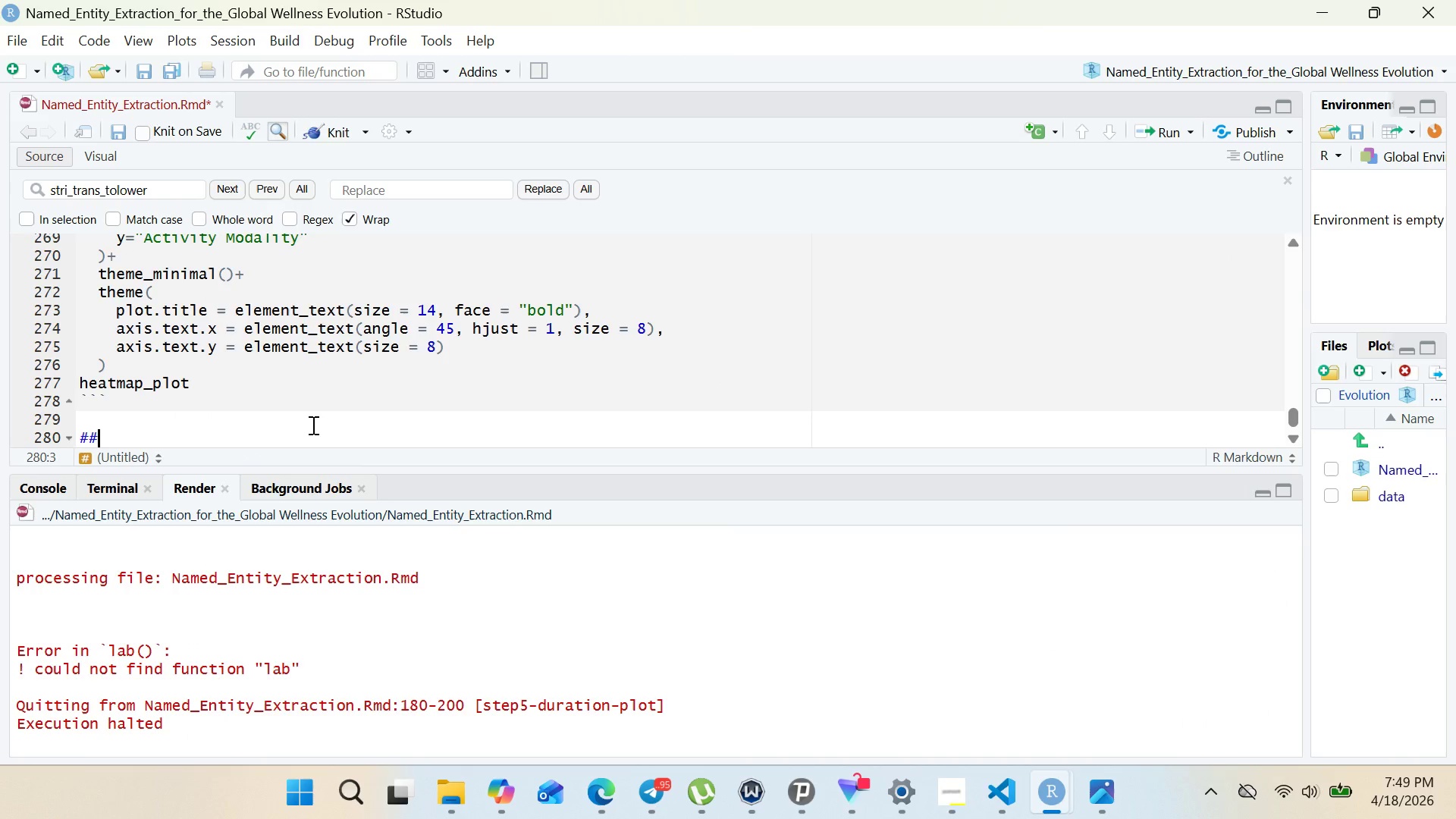 
key(Control+Space)
 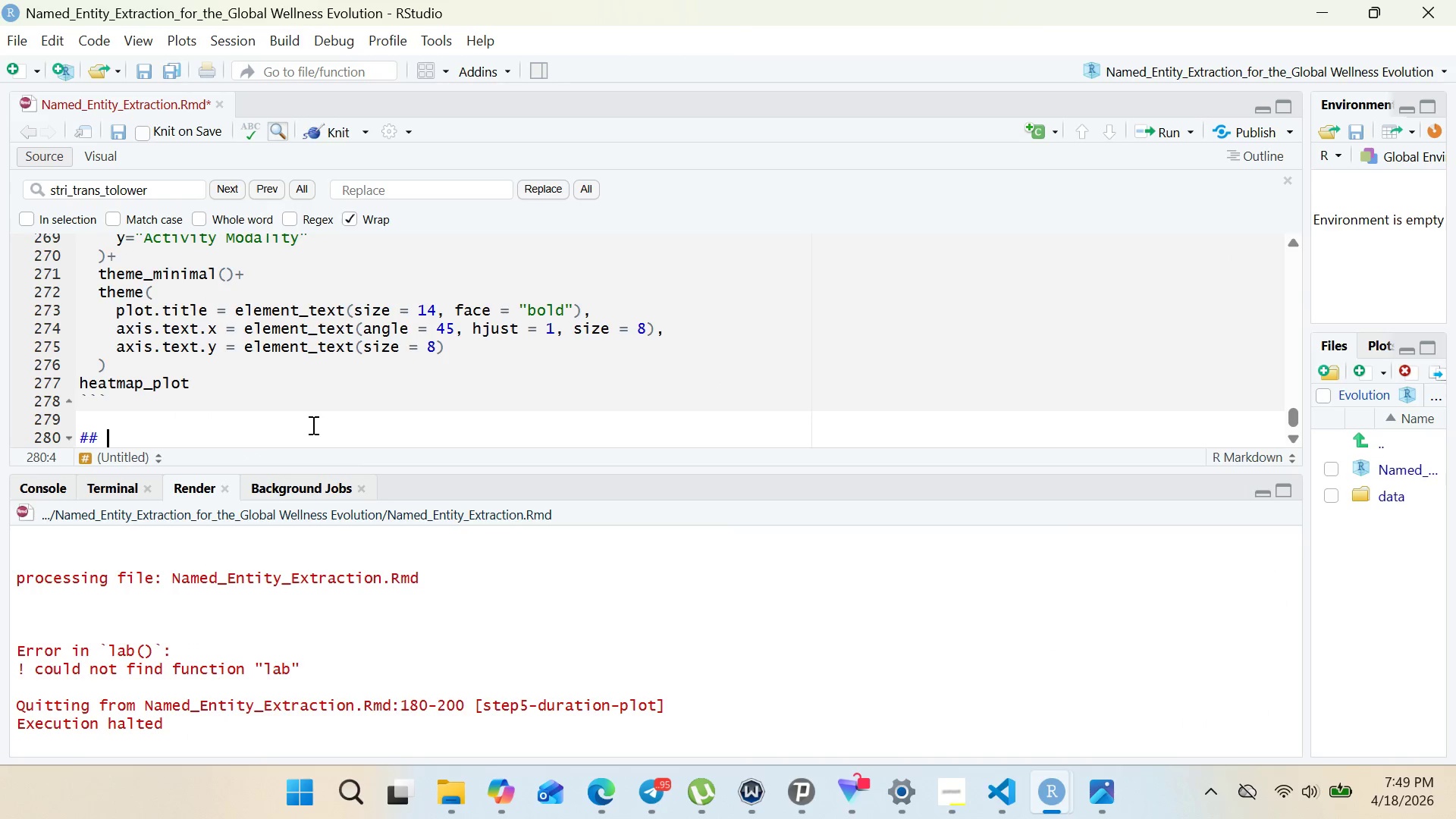 
key(Control+Shift+ShiftRight)
 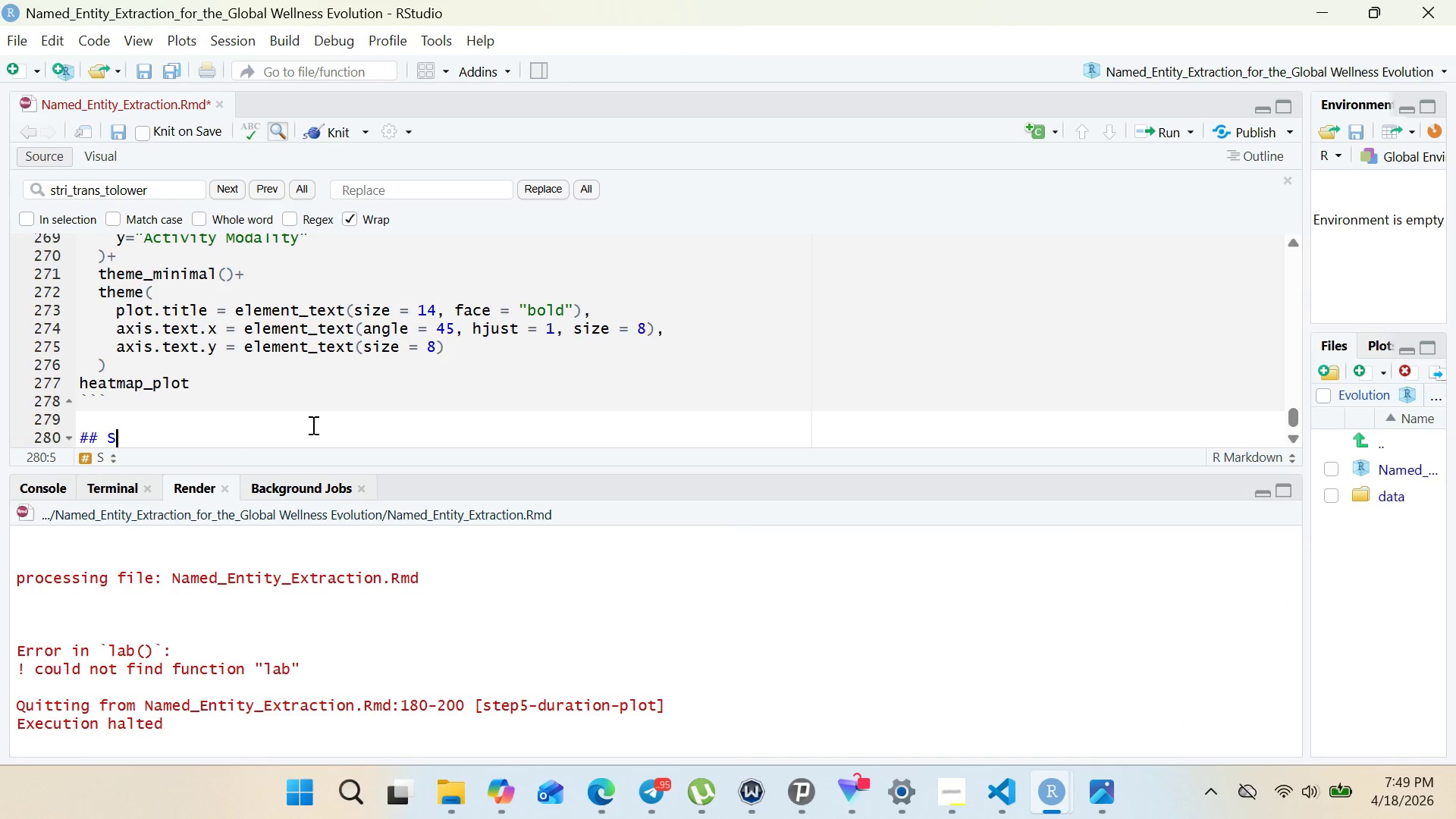 
key(Control+Shift+S)
 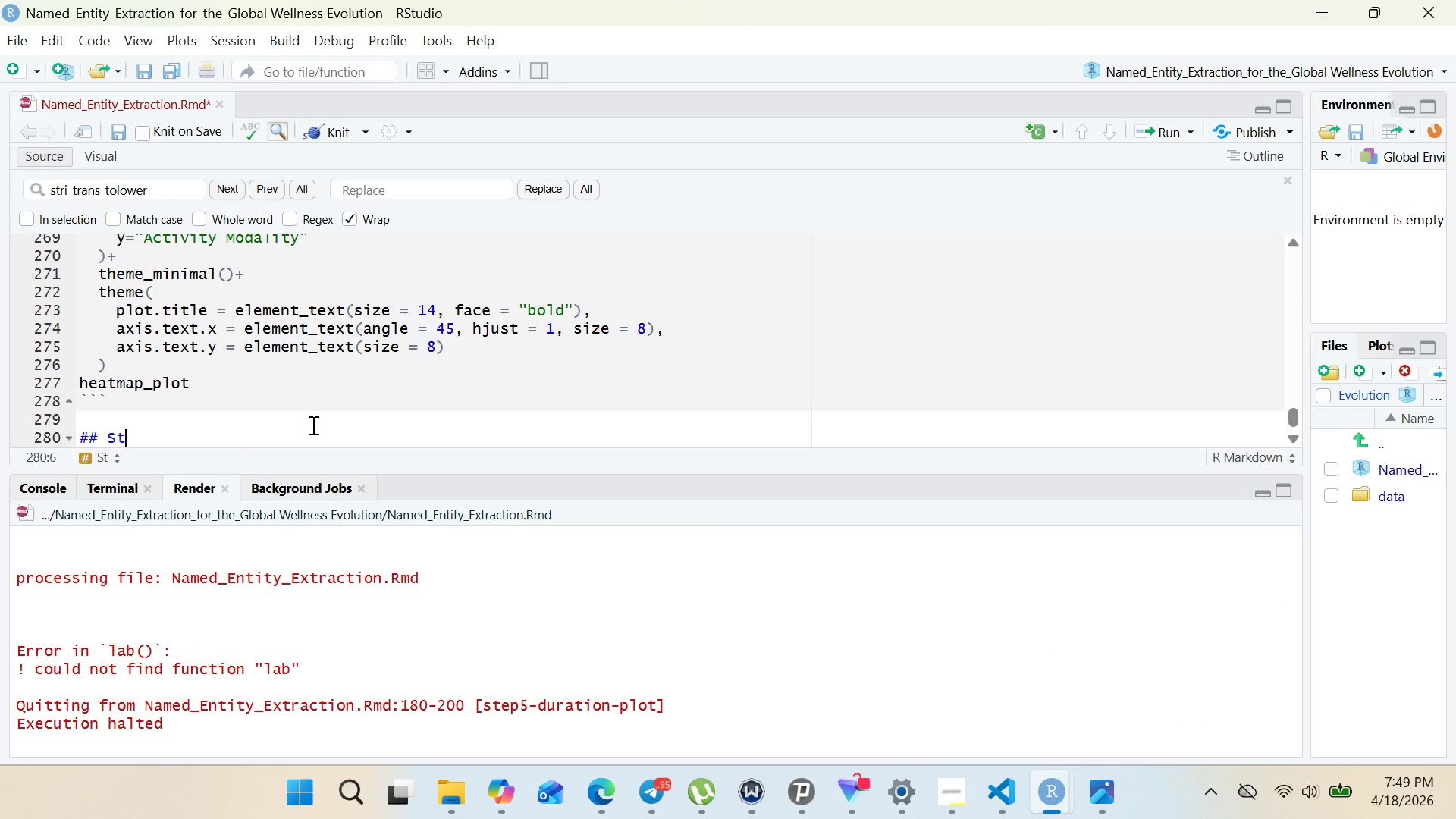 
key(Control+T)
 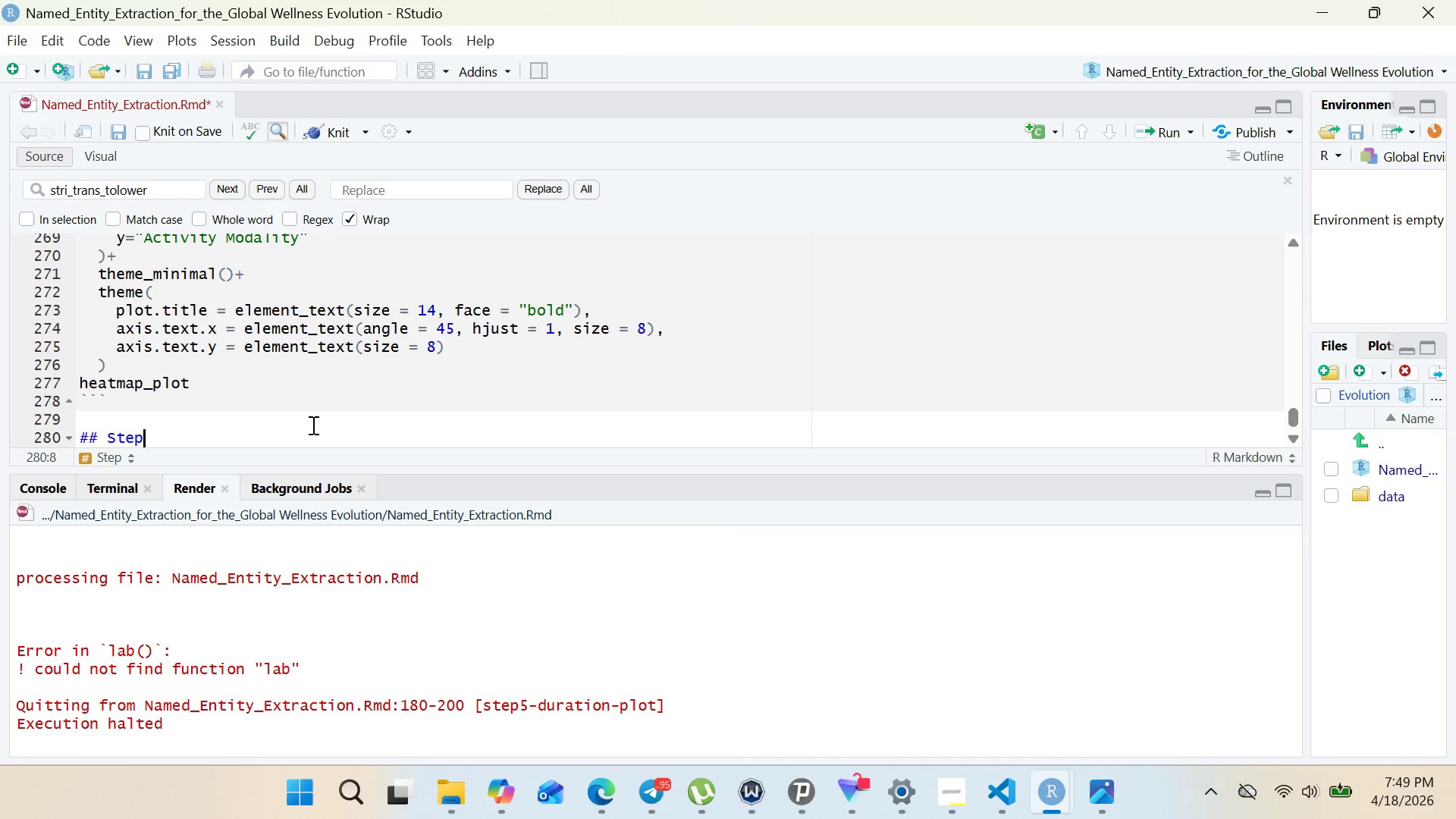 
key(Control+E)
 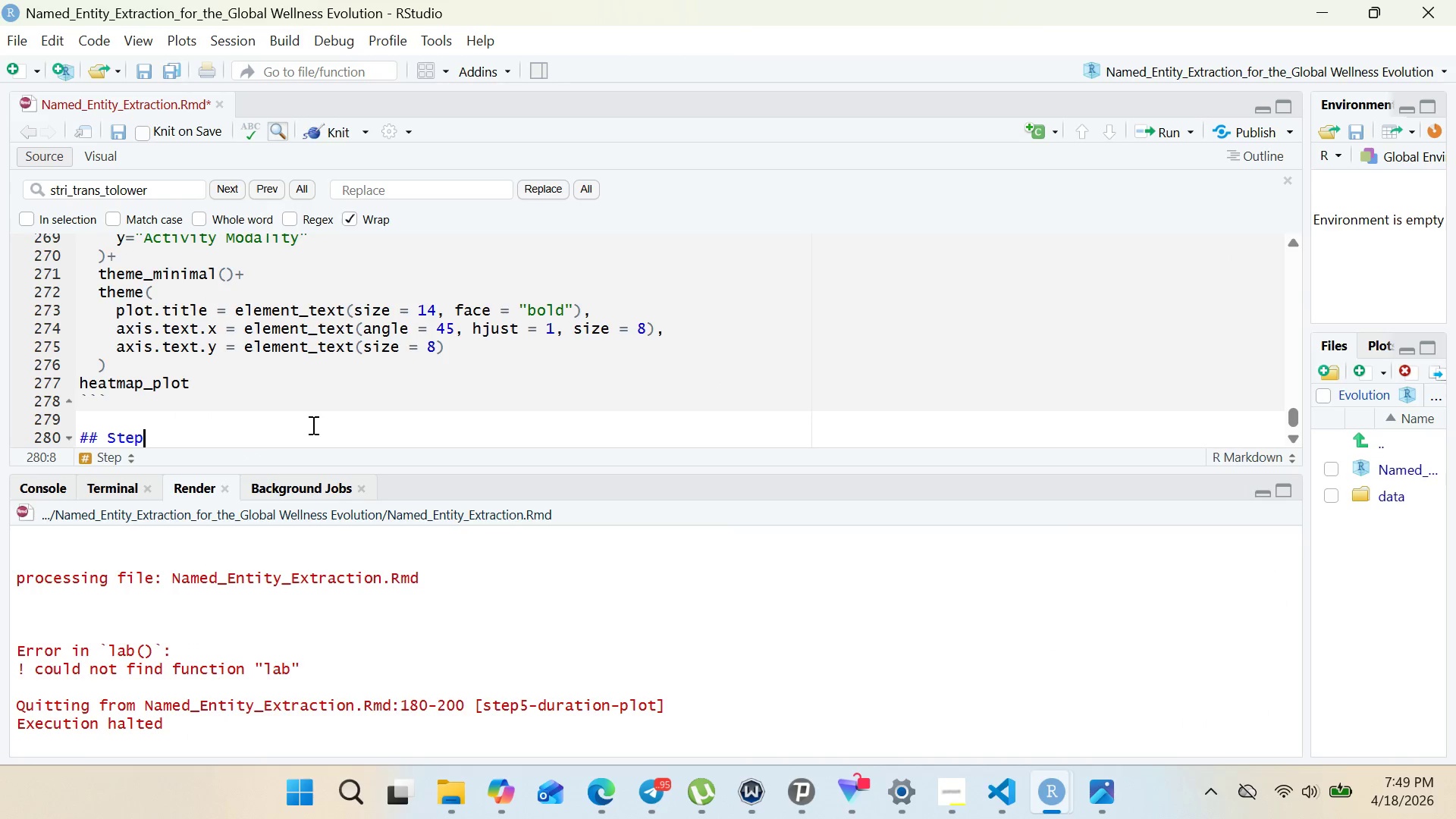 
key(Control+P)
 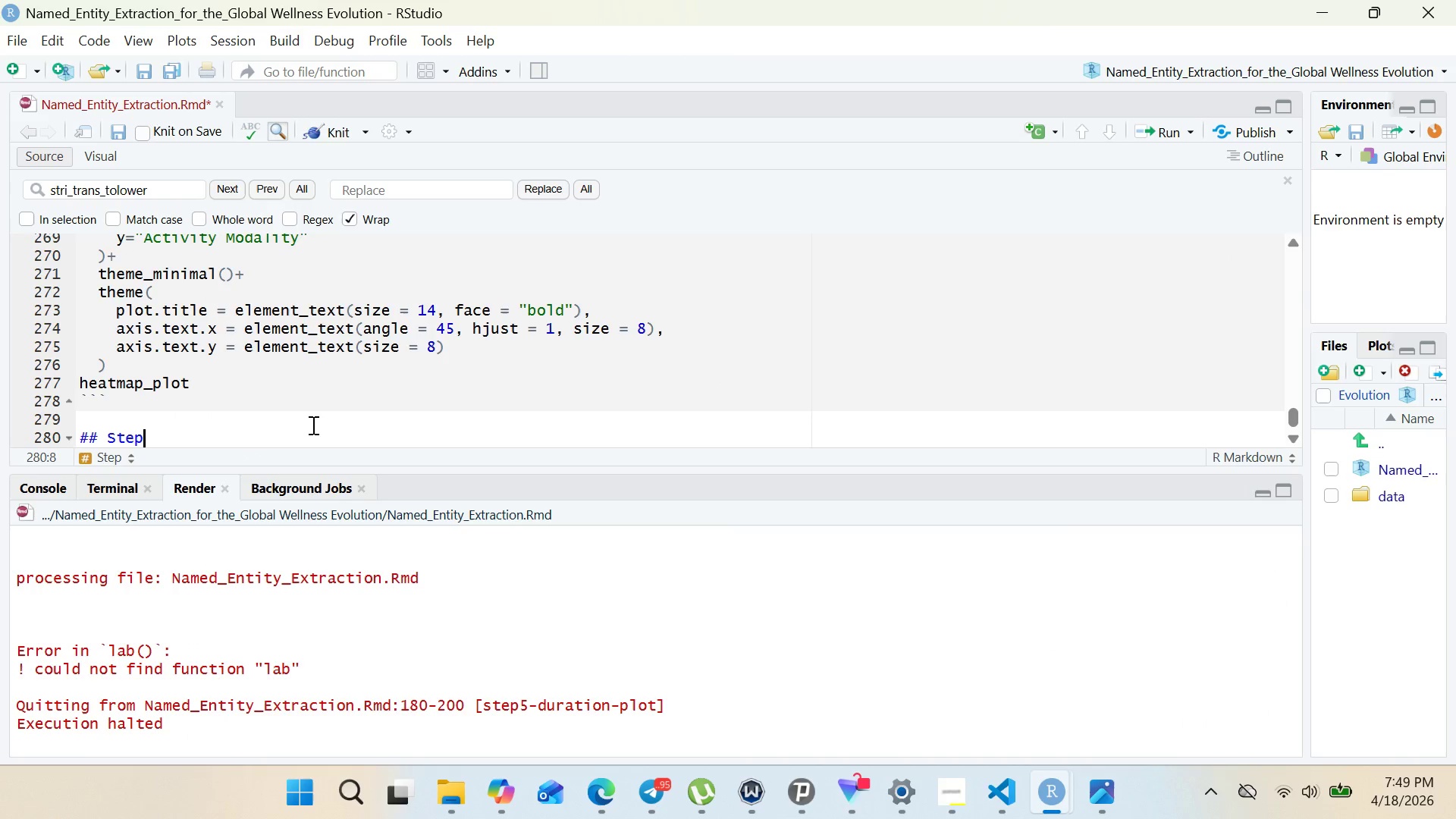 
key(Control+Space)
 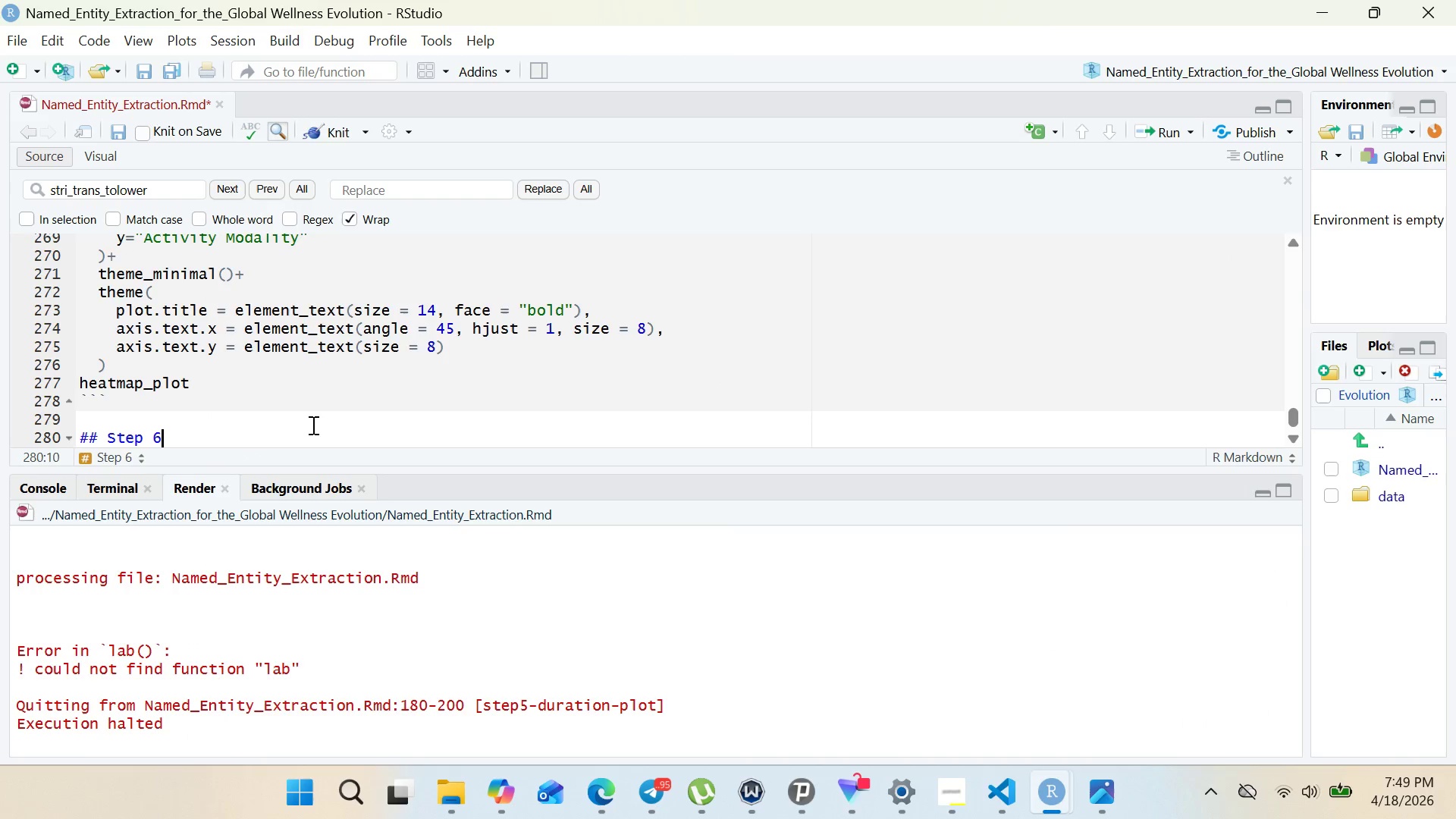 
key(Control+6)
 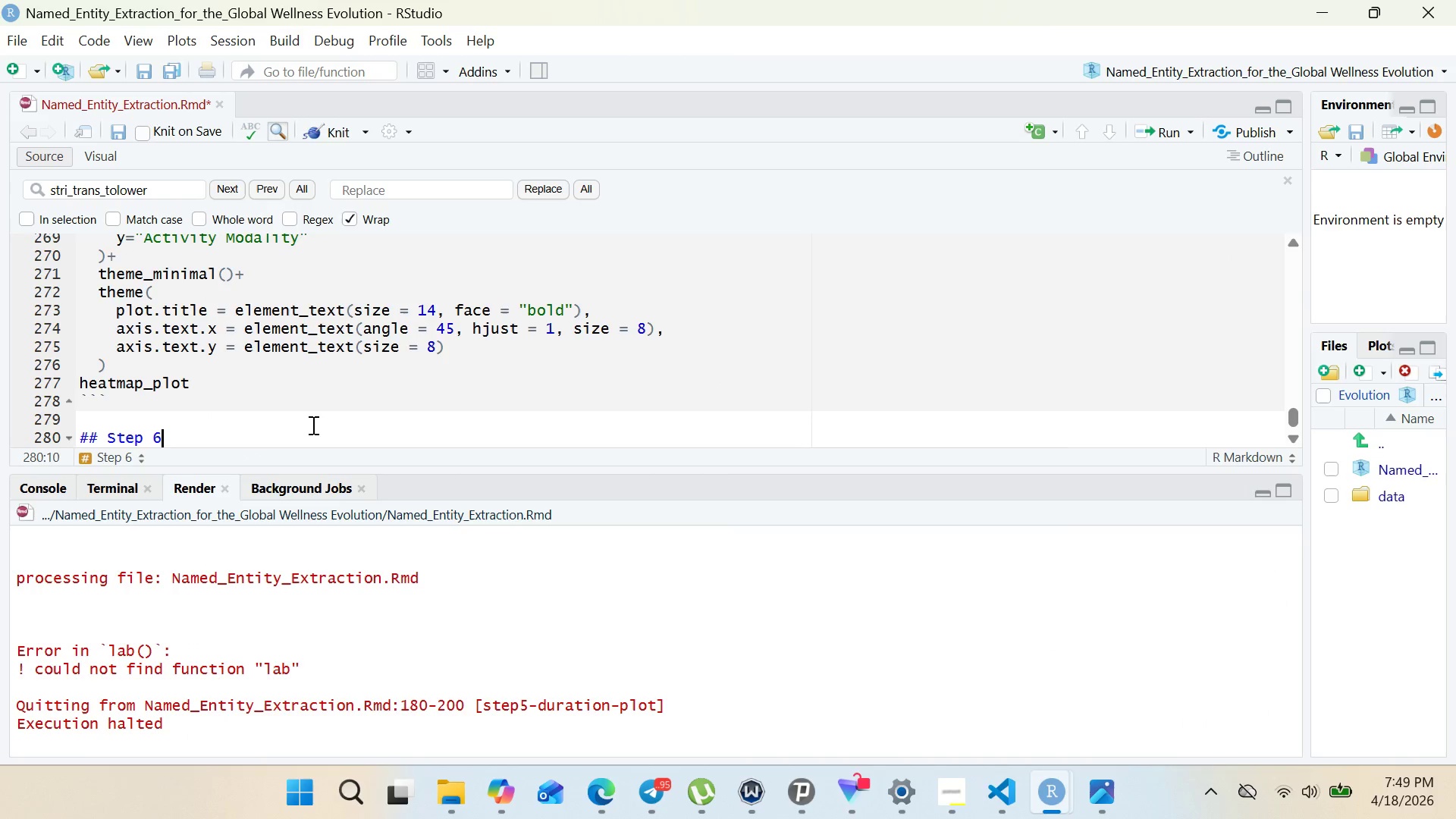 
key(Control+Shift+Semicolon)
 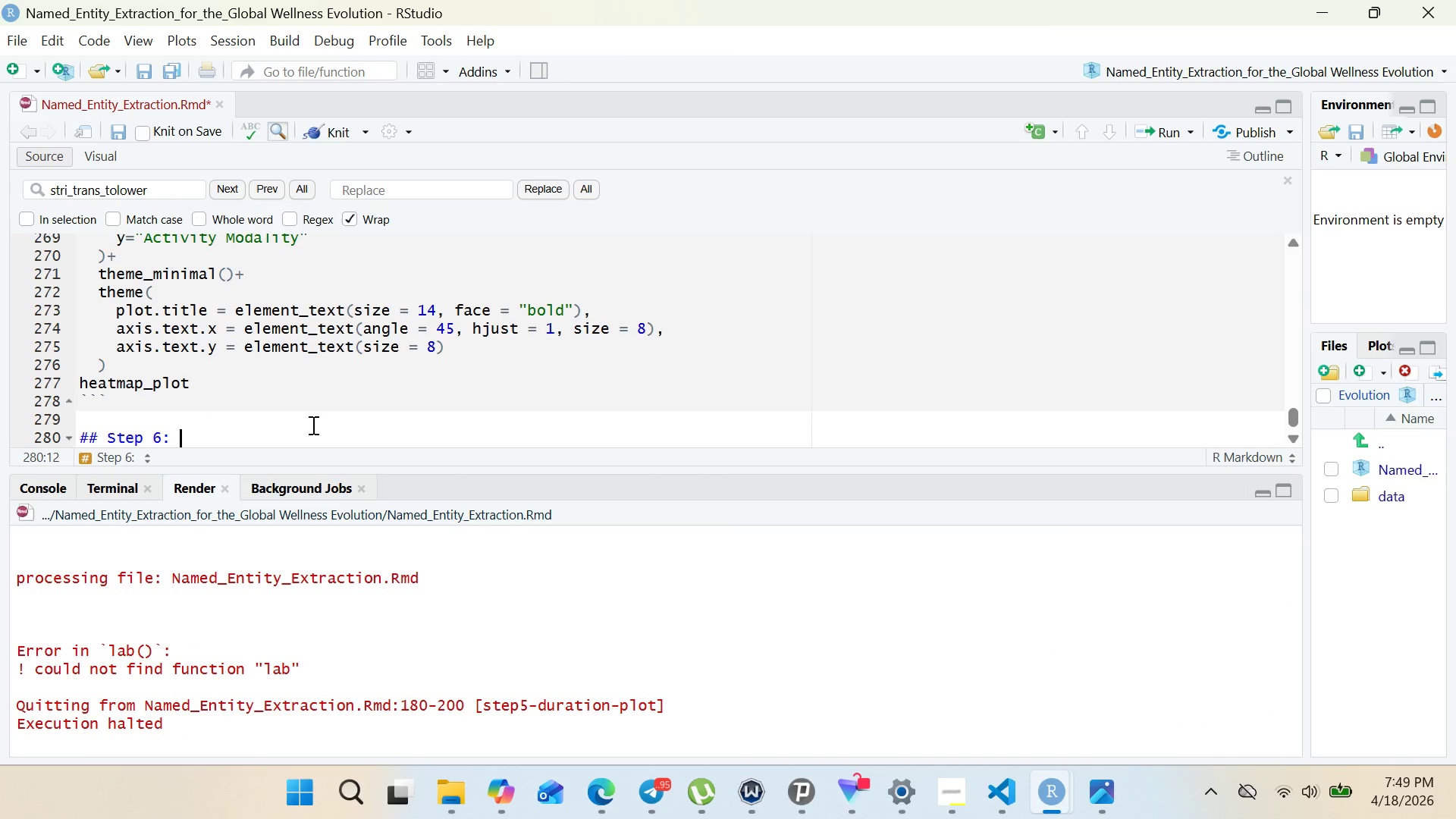 
key(Control+Space)
 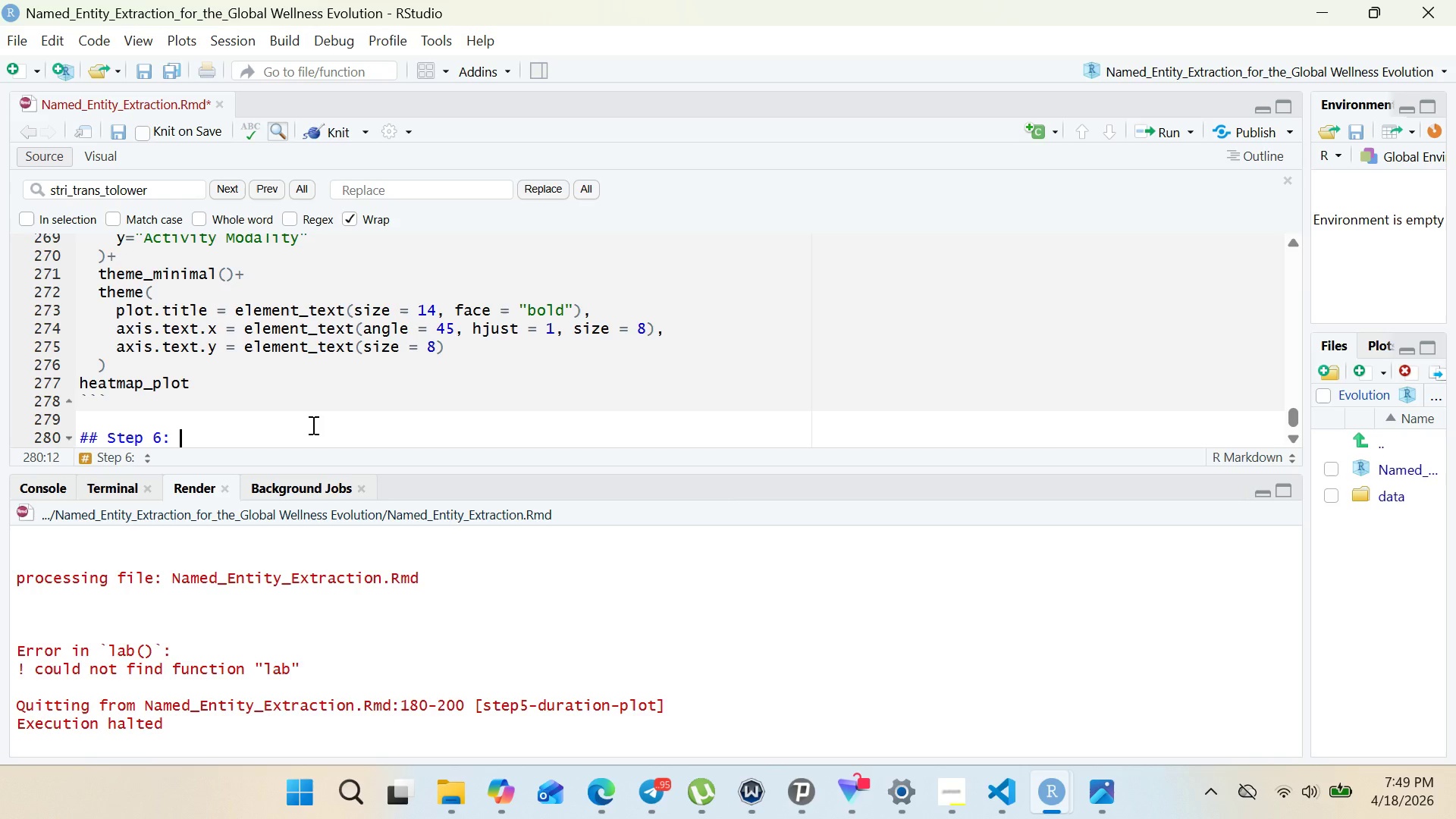 
key(Control+Shift+E)
 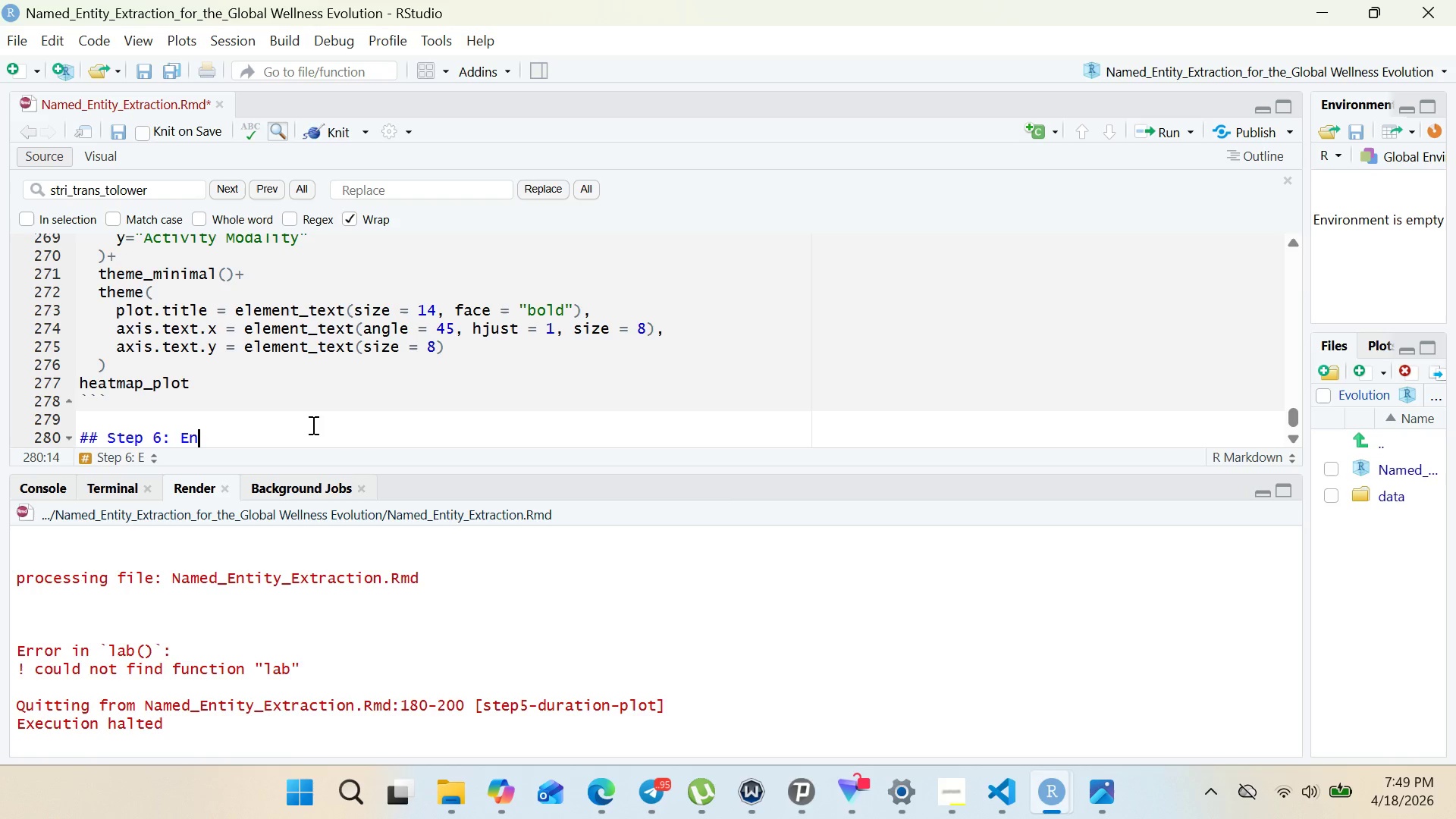 
key(Control+N)
 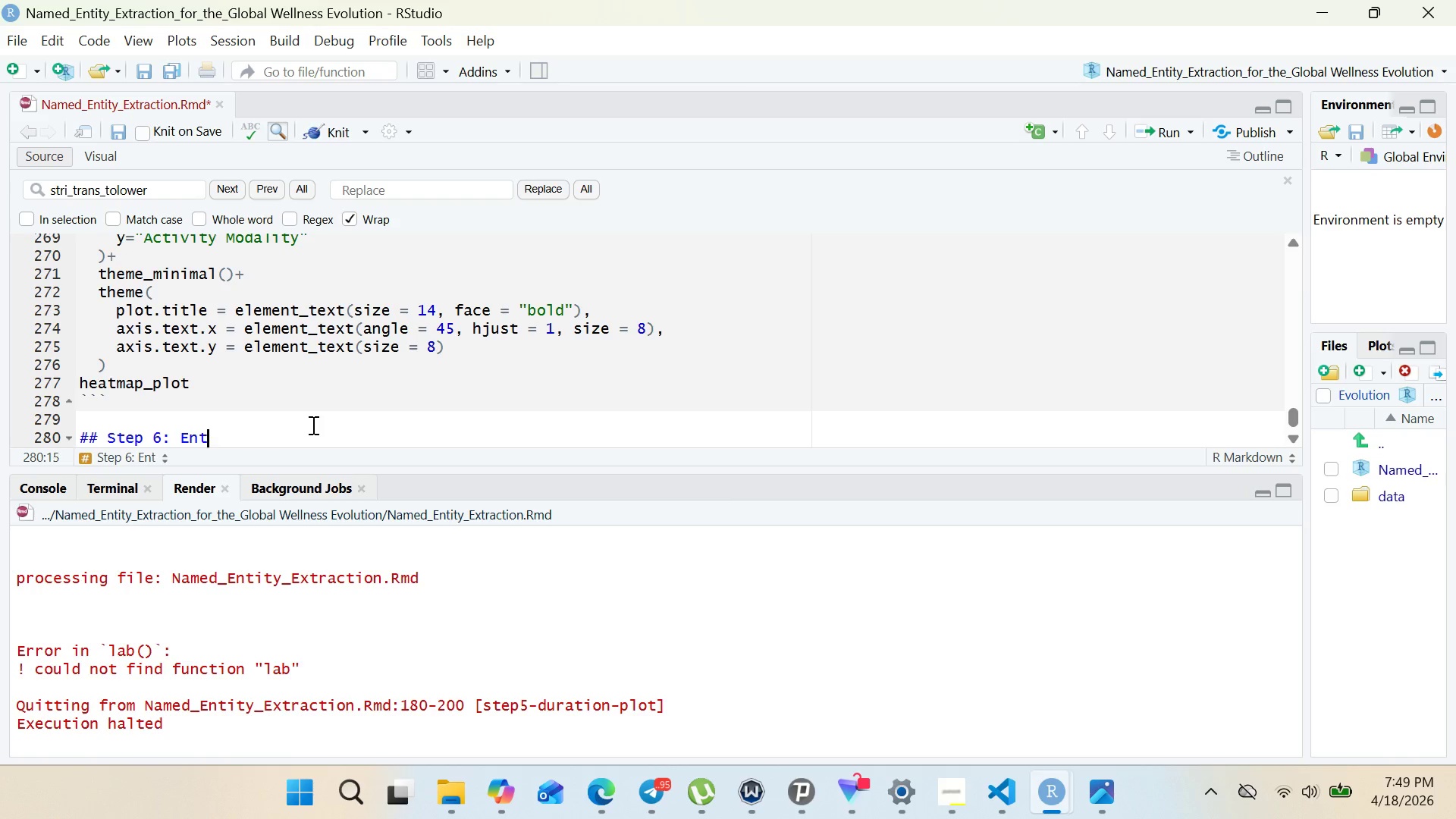 
key(Control+T)
 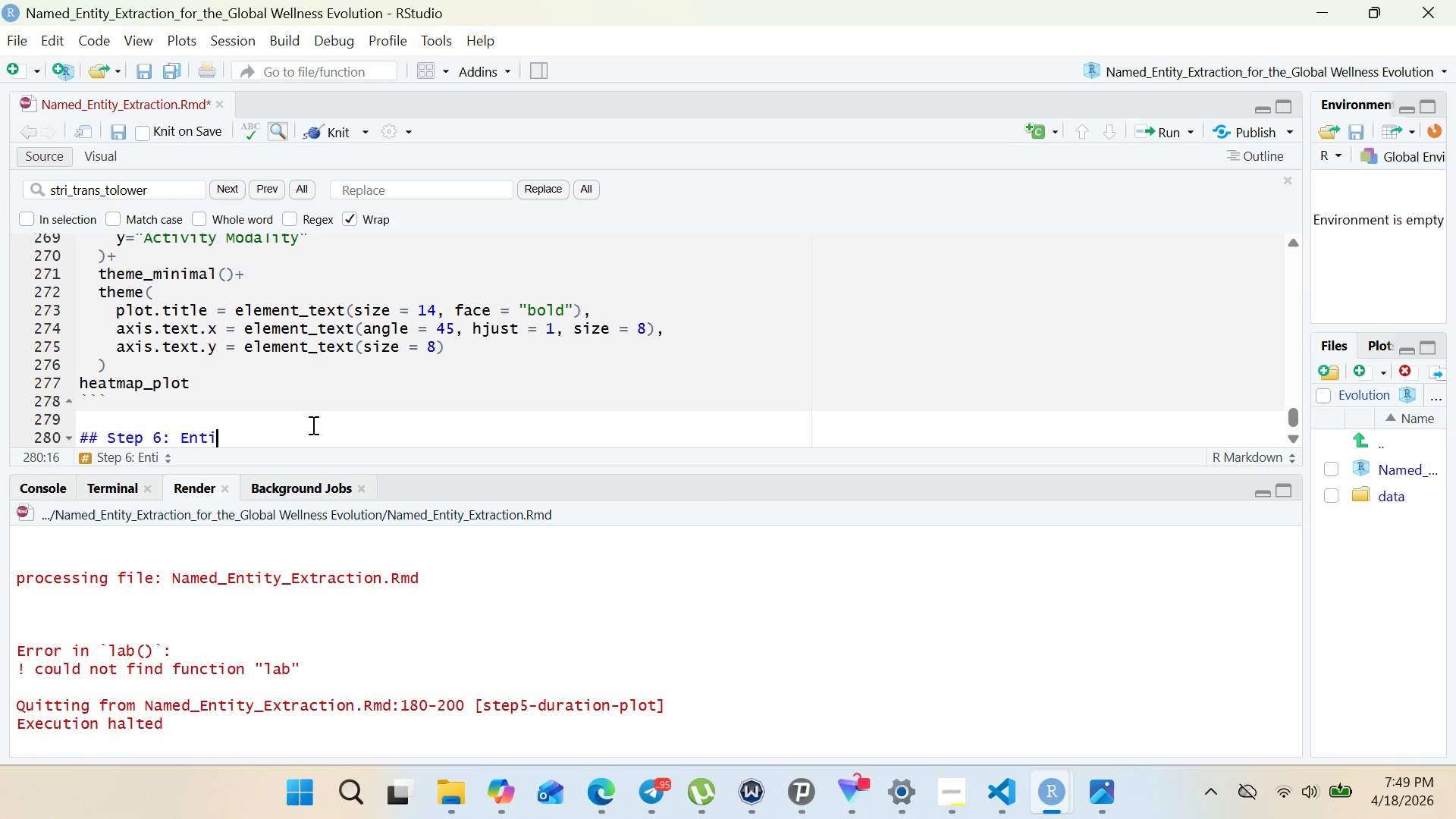 
key(Control+I)
 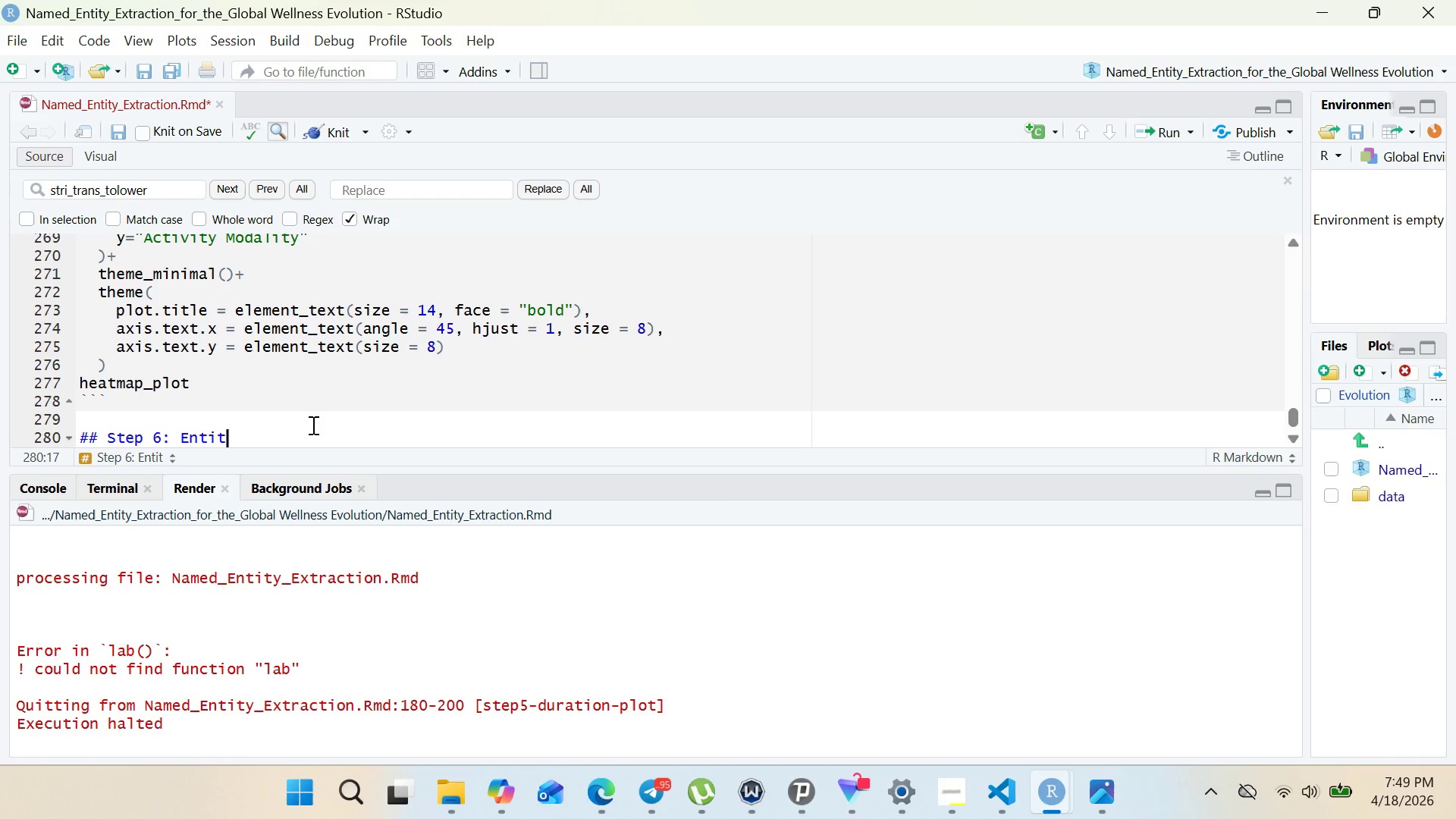 
key(Control+T)
 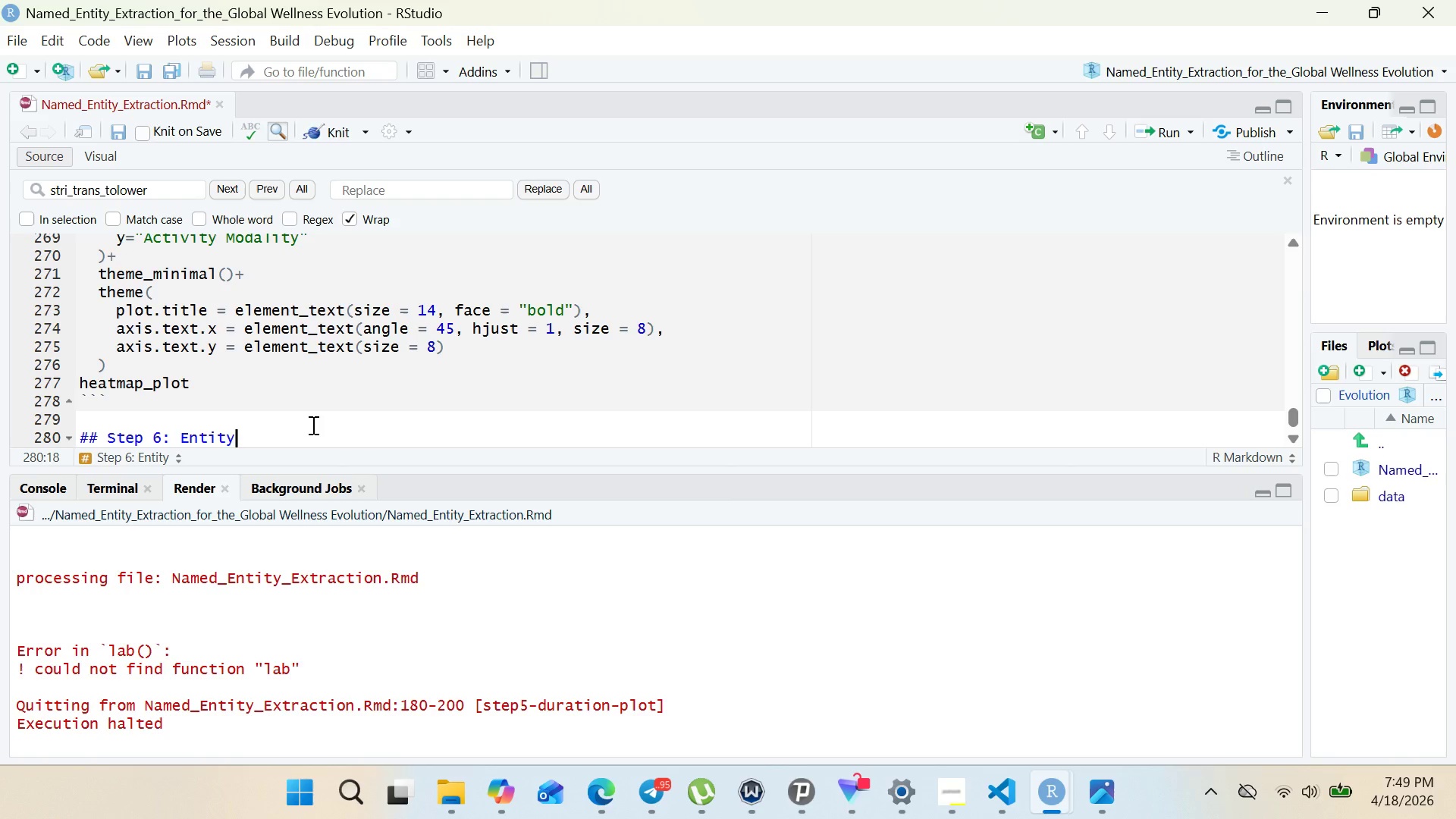 
key(Control+Y)
 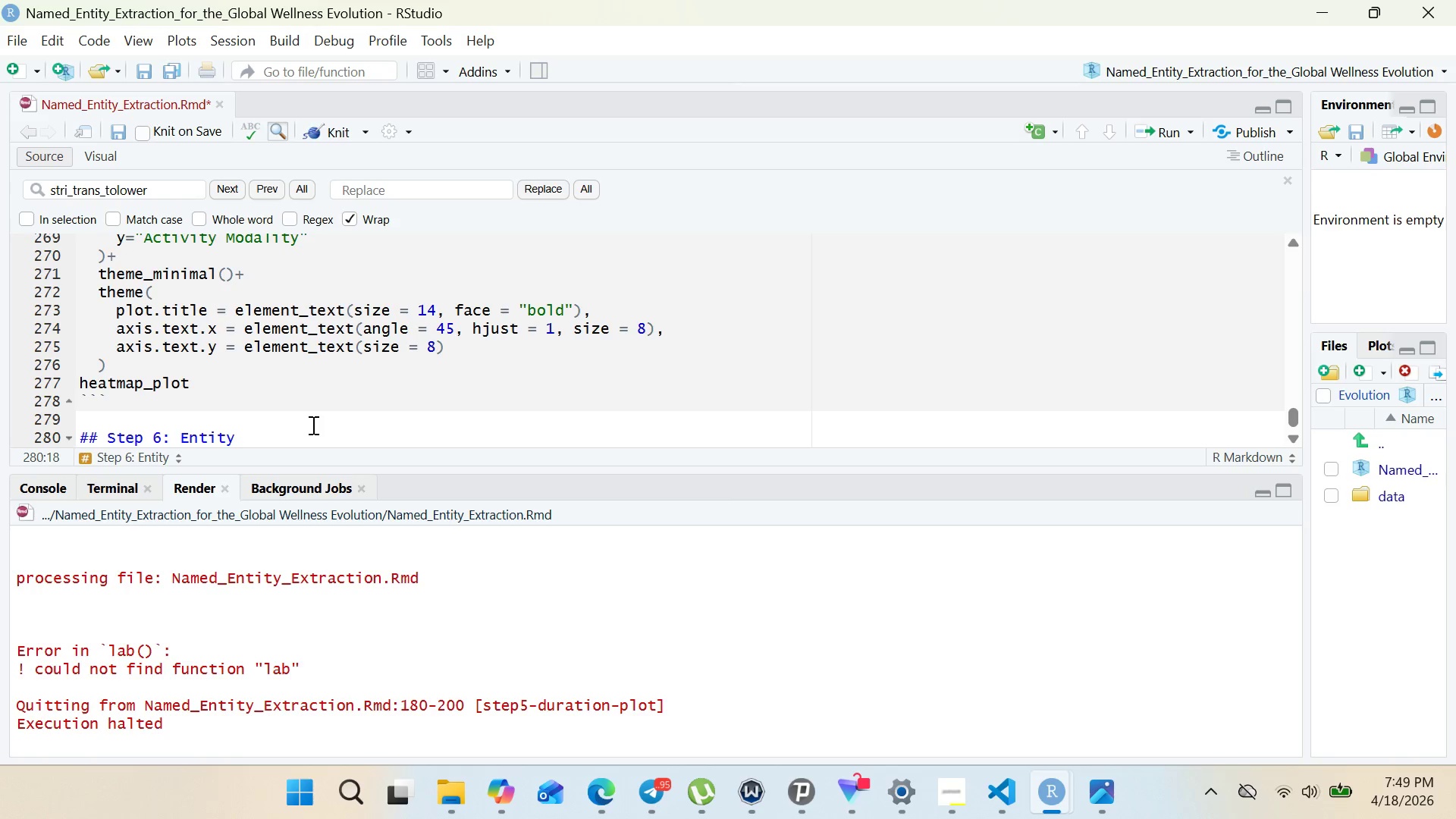 
key(Control+Space)
 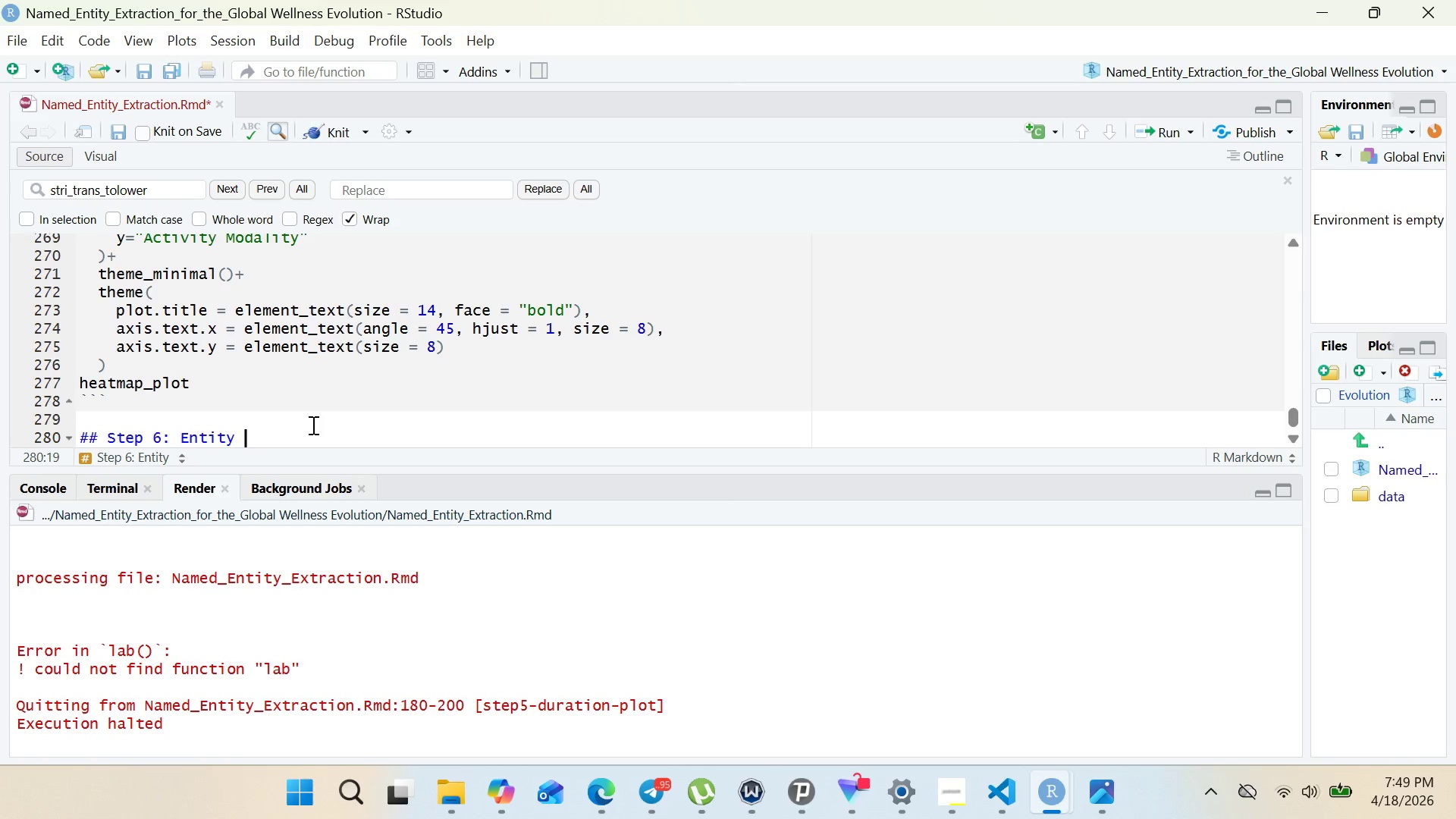 
key(Control+Shift+ShiftRight)
 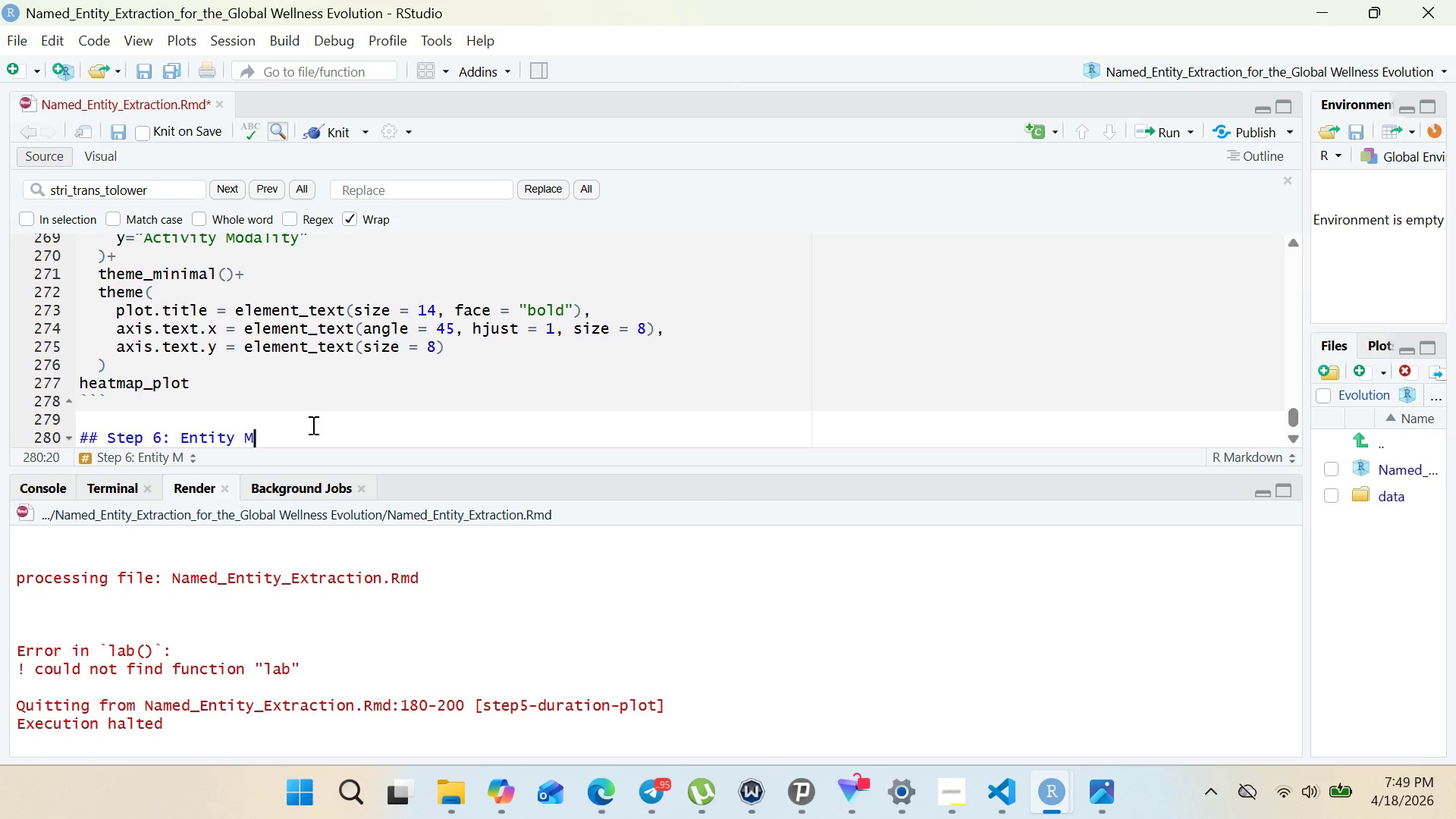 
key(Control+Shift+M)
 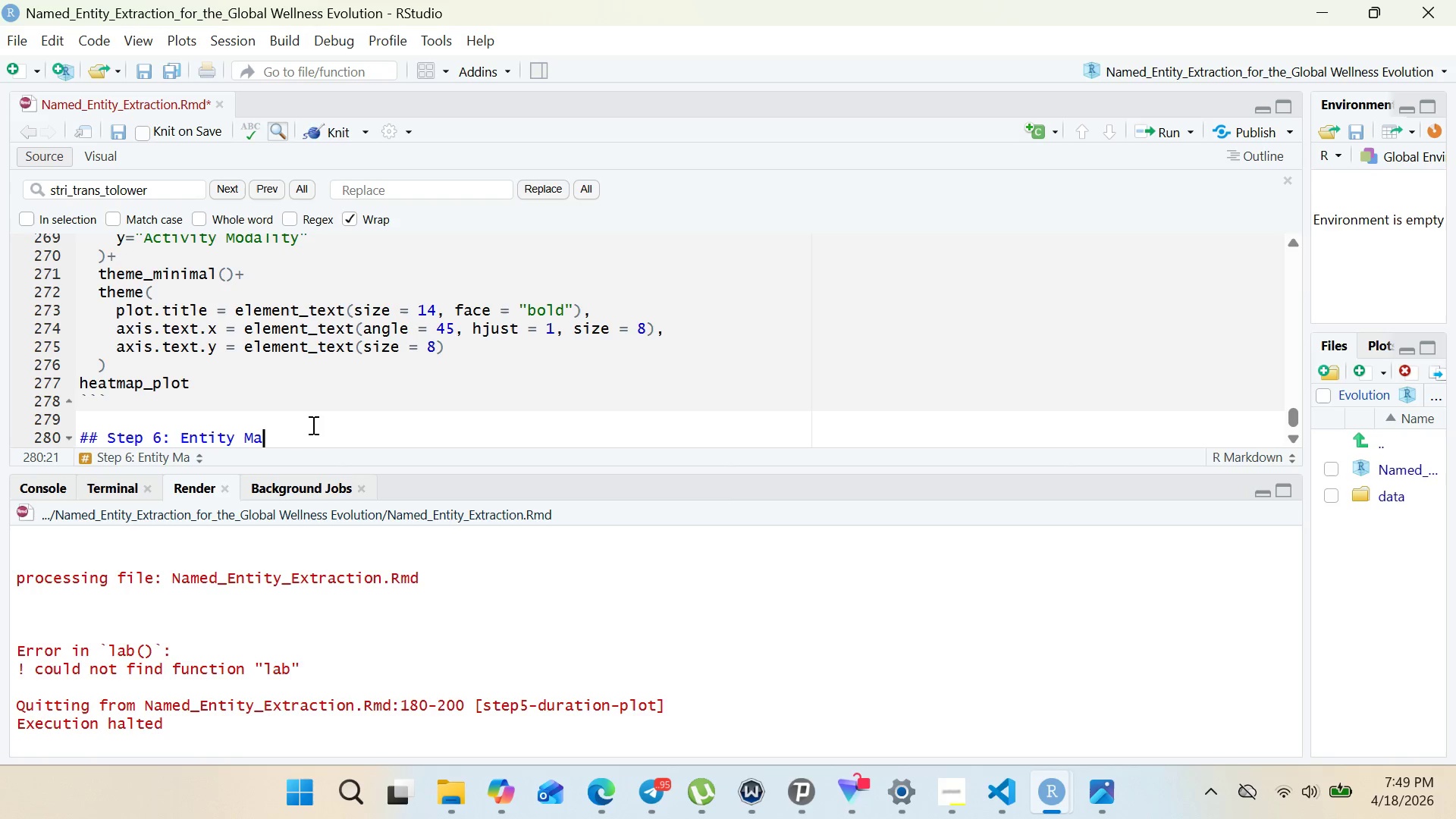 
key(Control+A)
 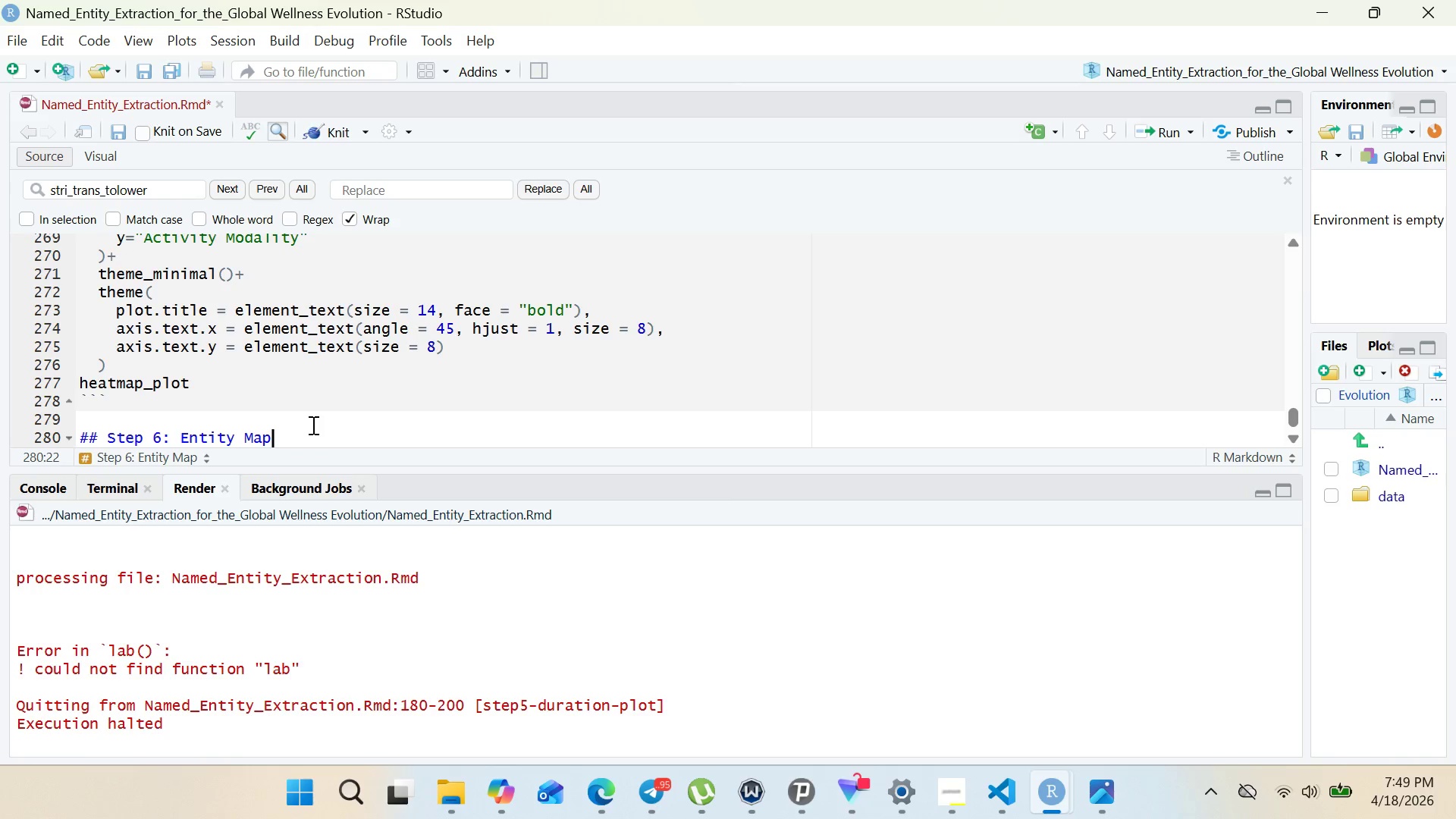 
key(Control+P)
 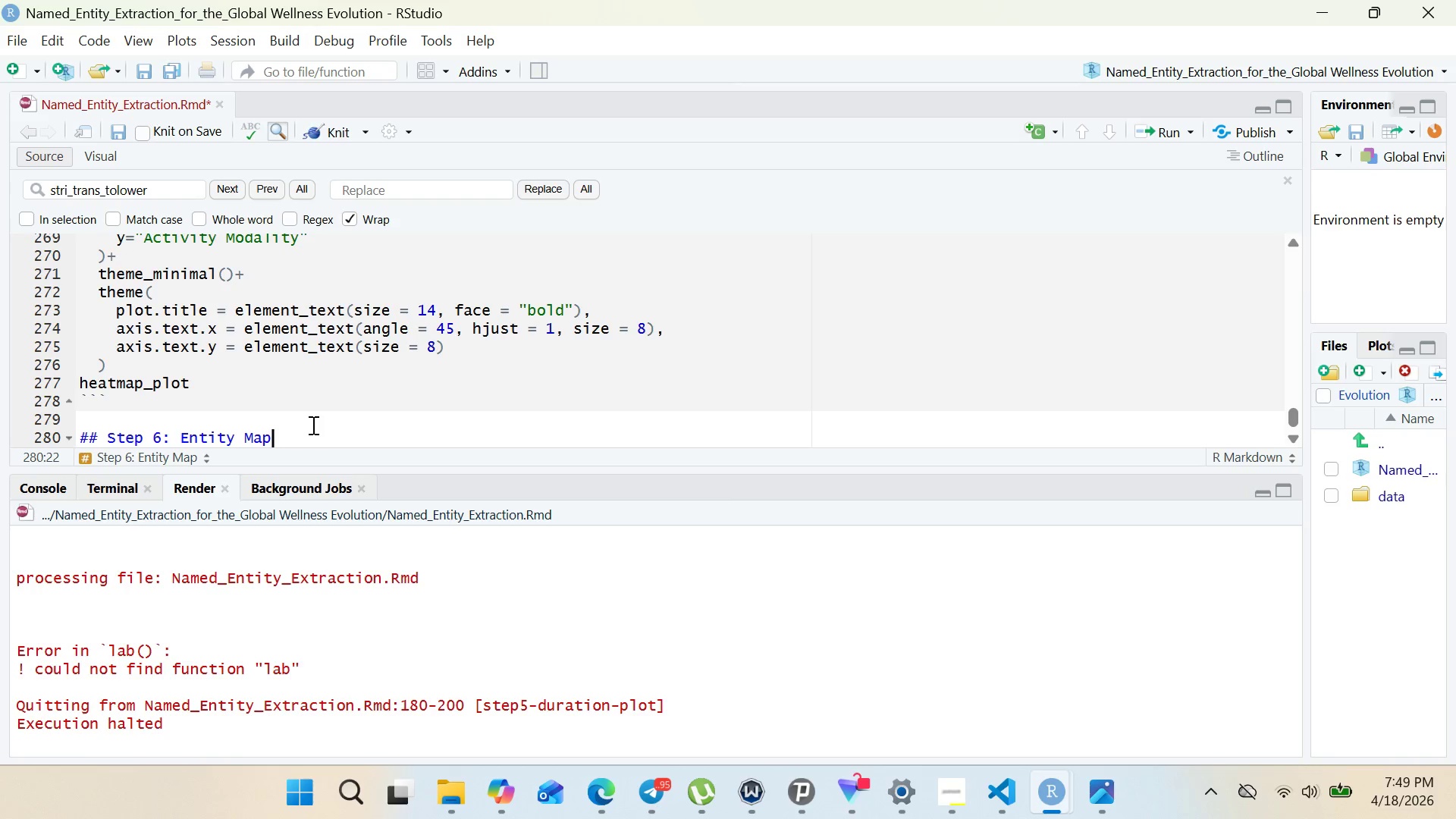 
key(Control+Space)
 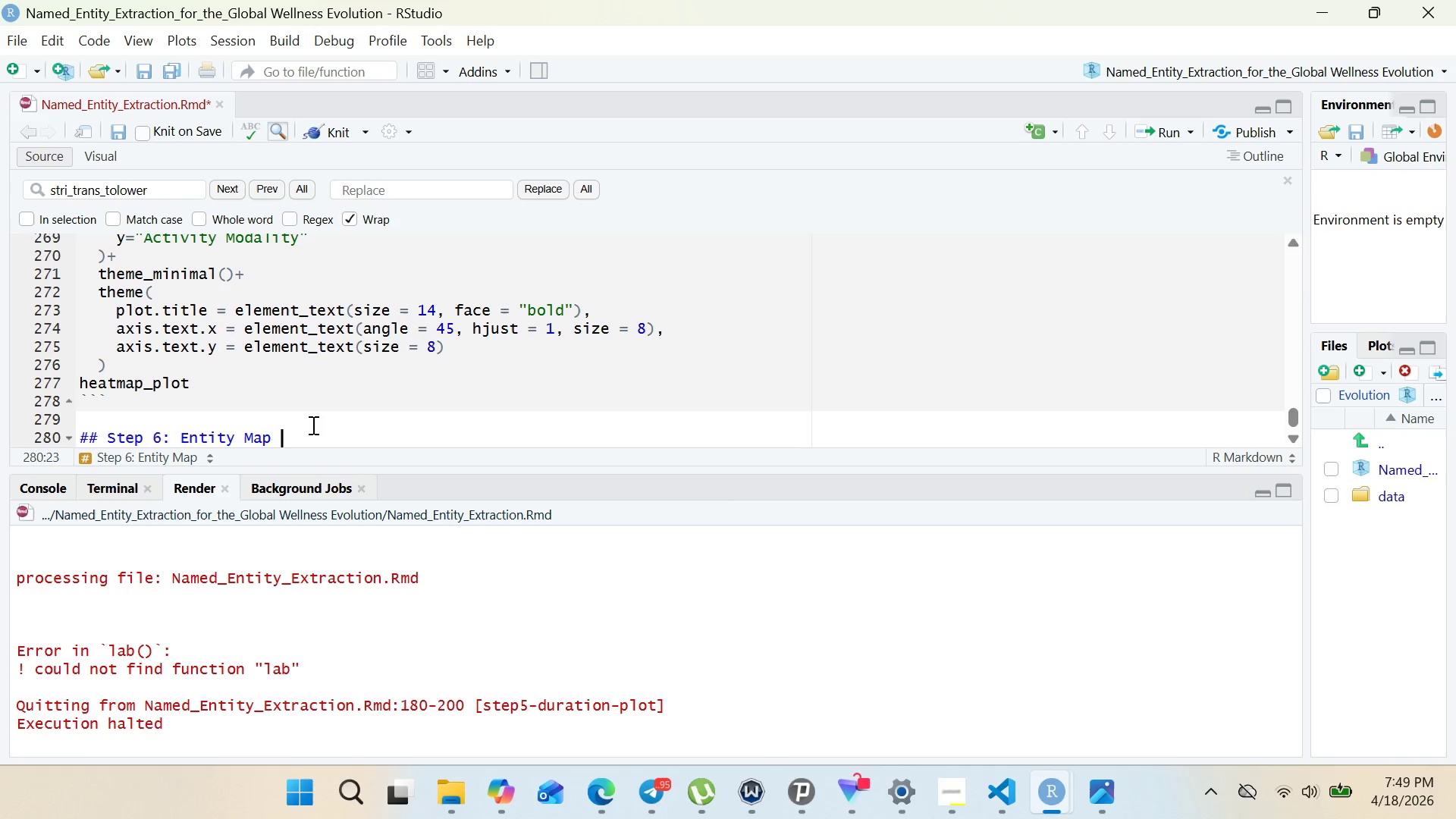 
key(Control+Shift+9)
 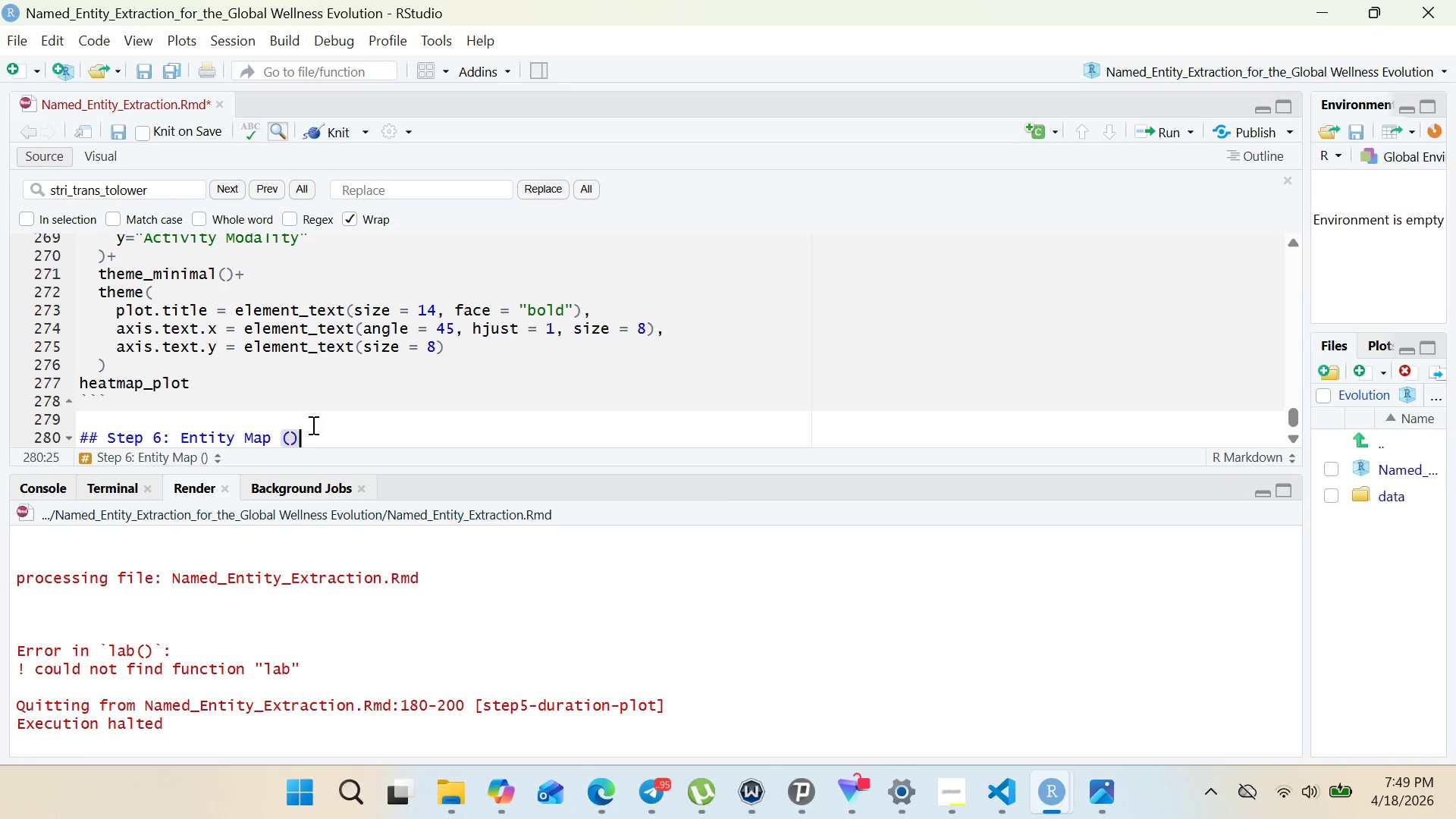 
key(Control+Shift+0)
 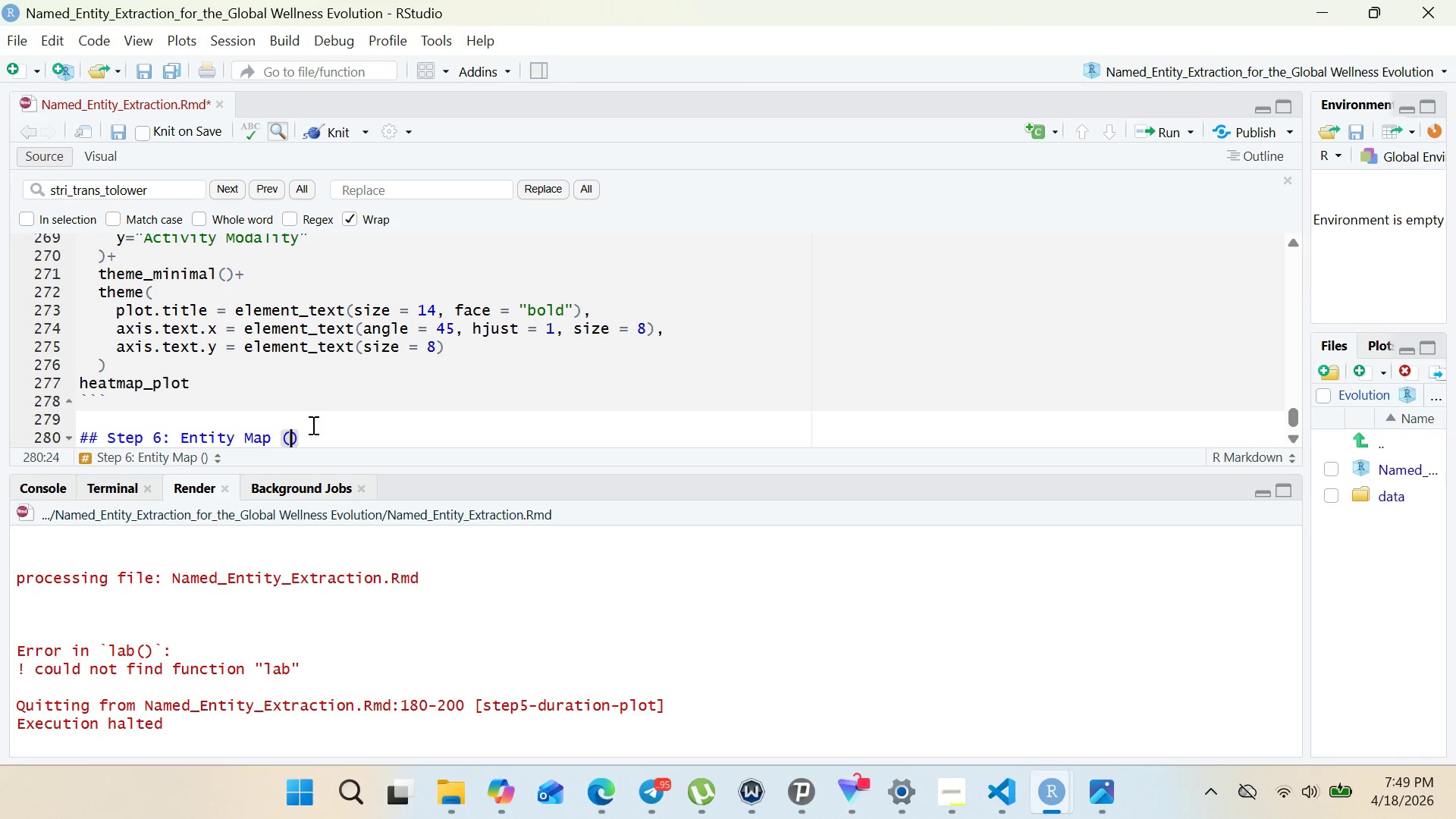 
key(Control+ArrowLeft)
 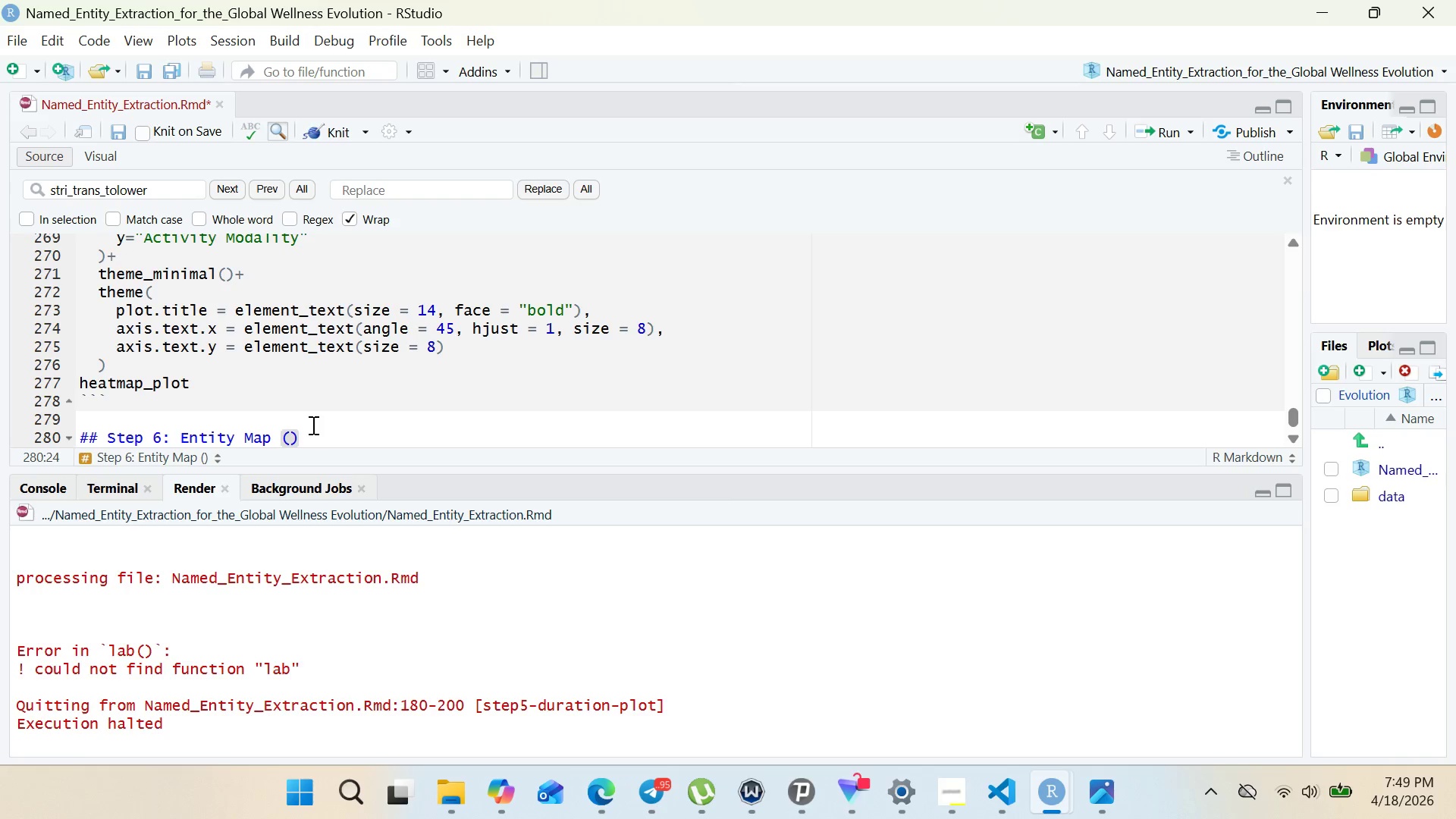 
key(Control+Shift+S)
 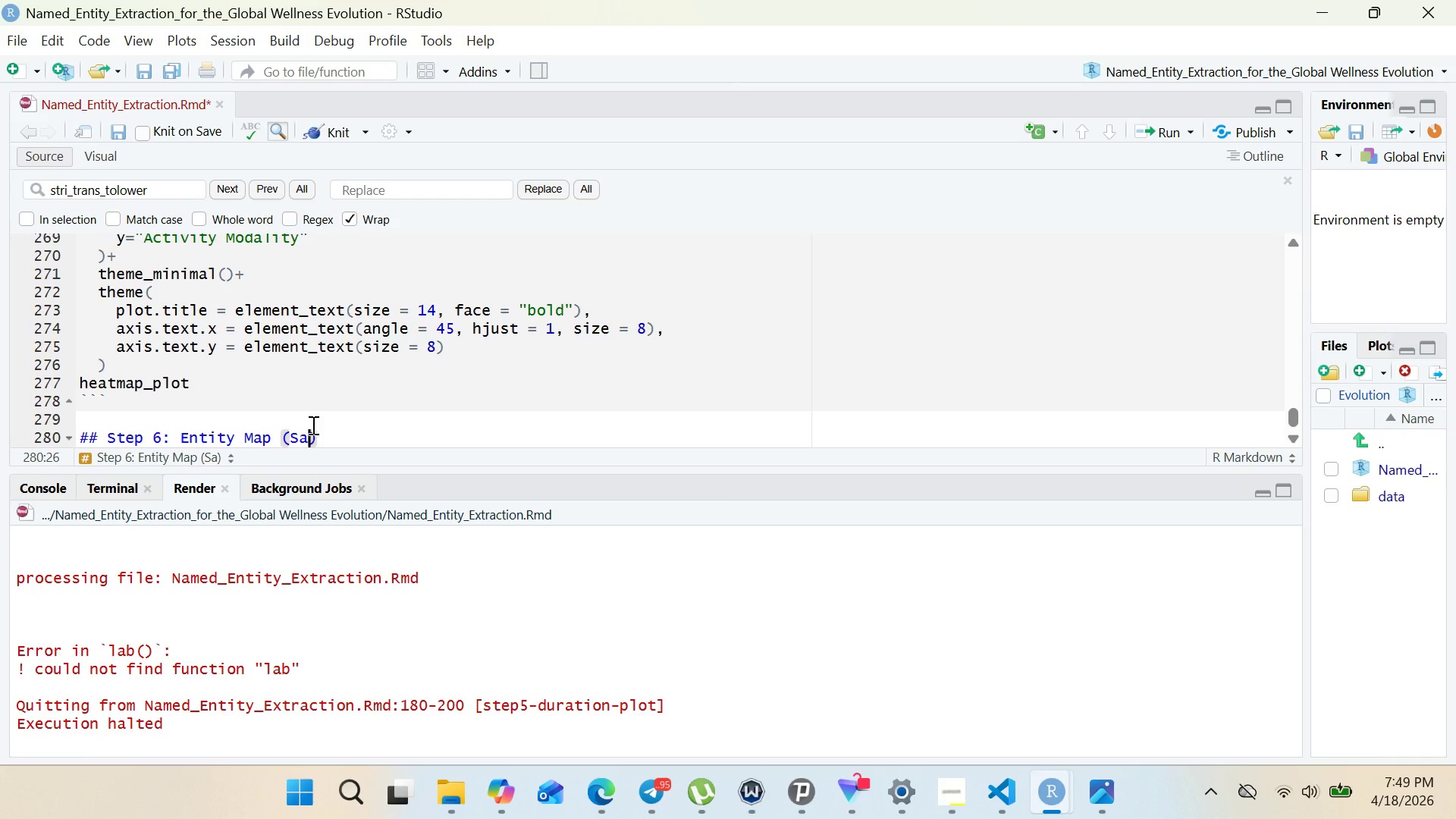 
key(Control+A)
 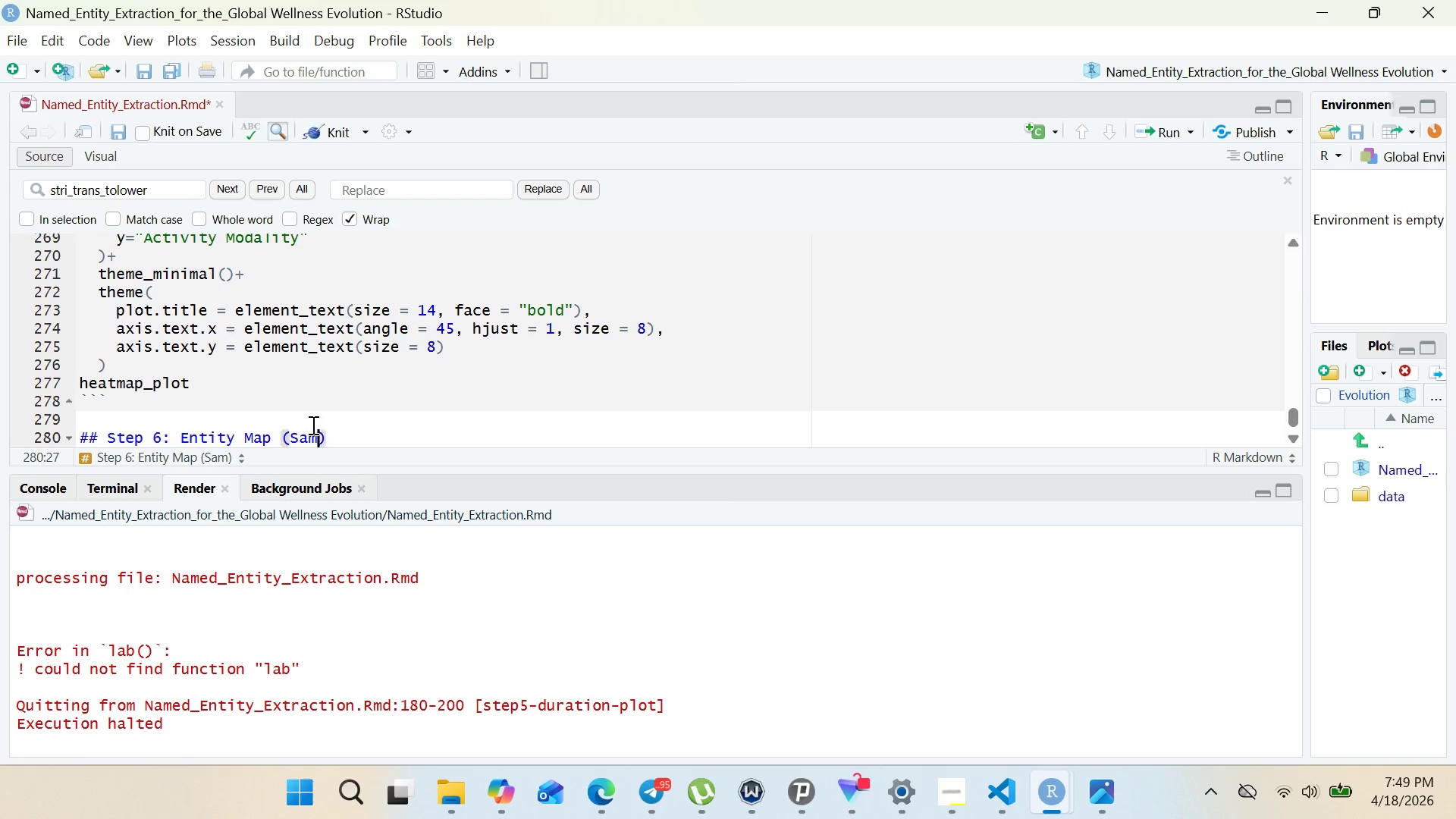 
key(Control+M)
 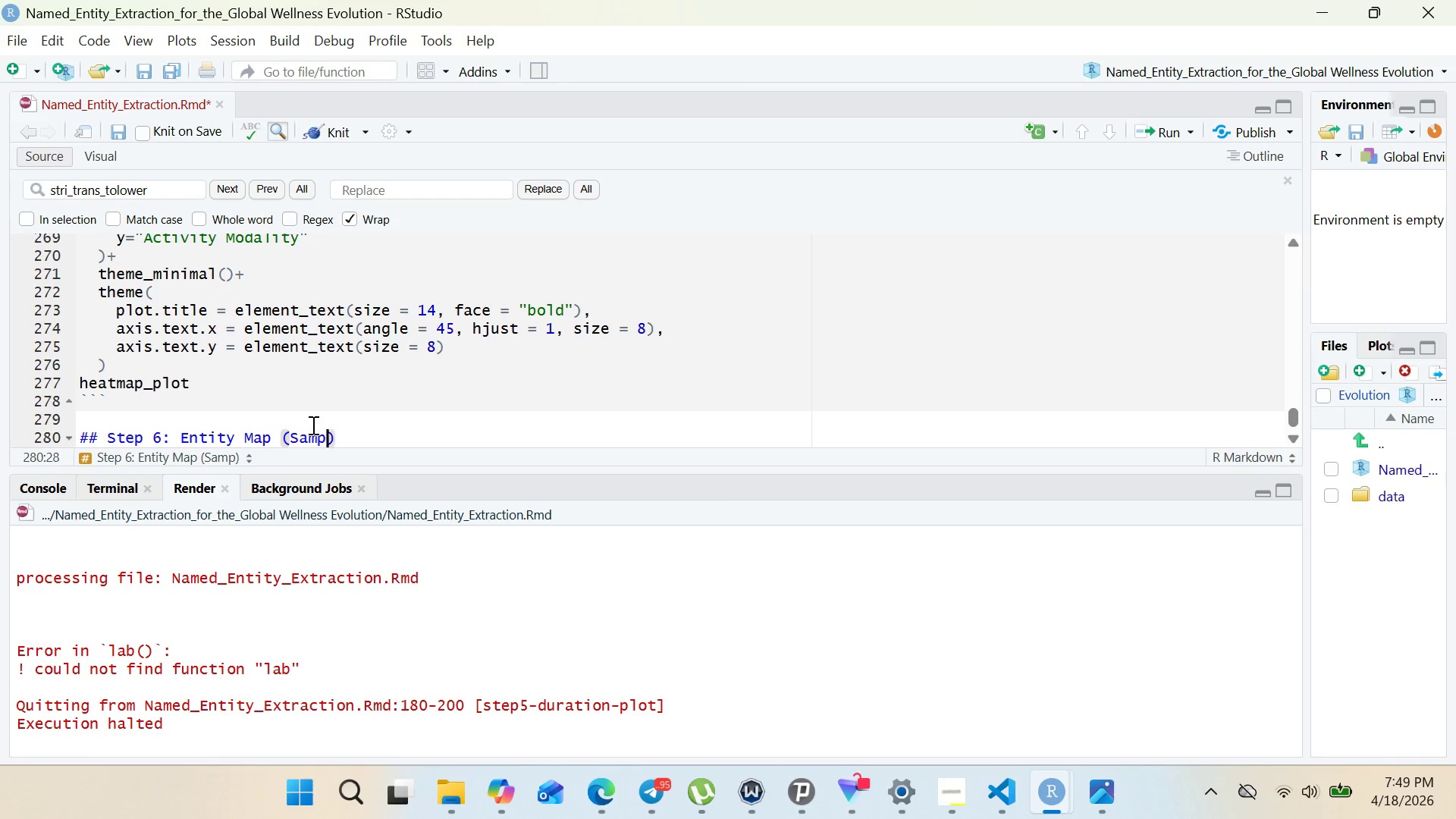 
key(Control+P)
 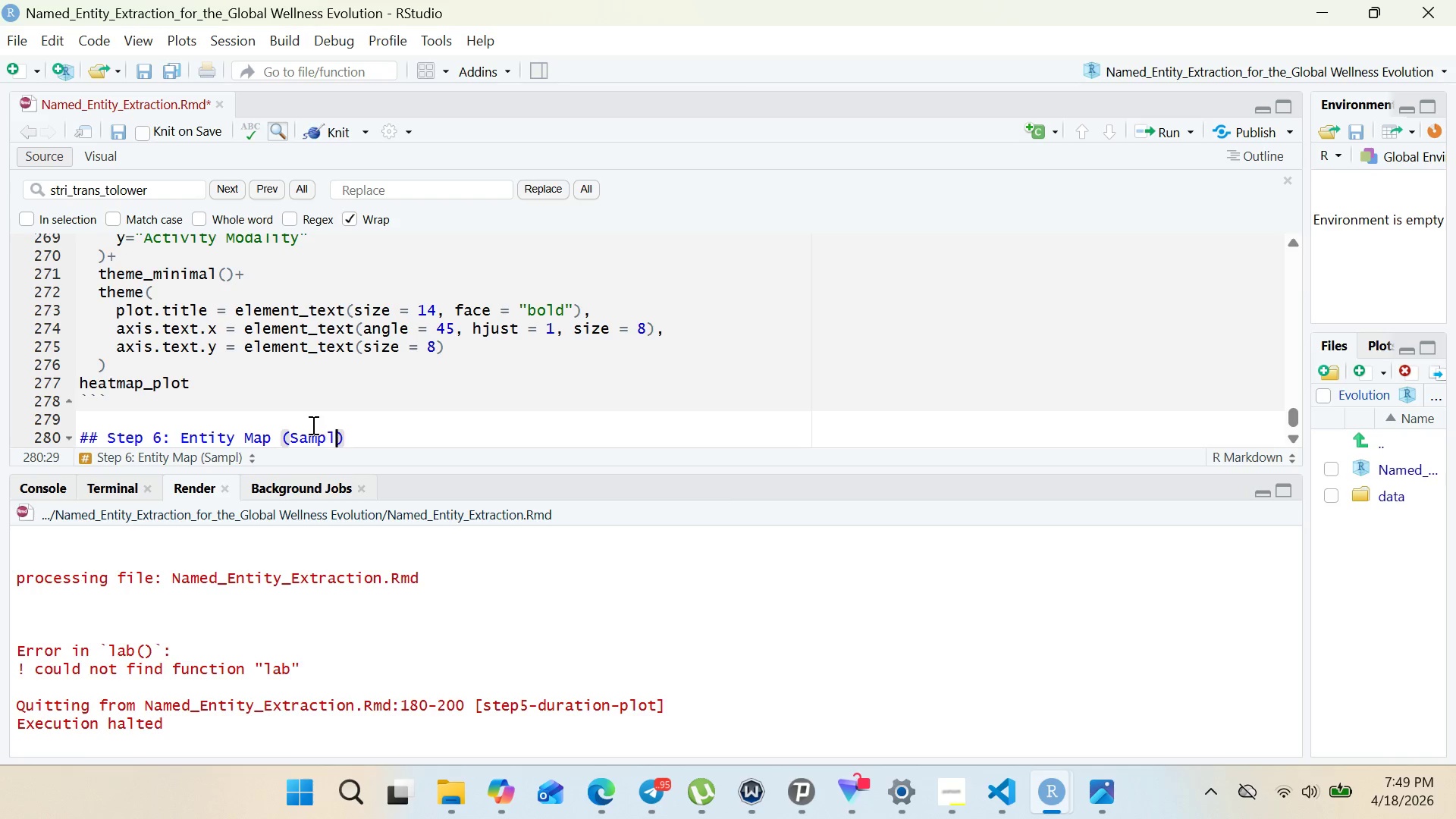 
key(Control+L)
 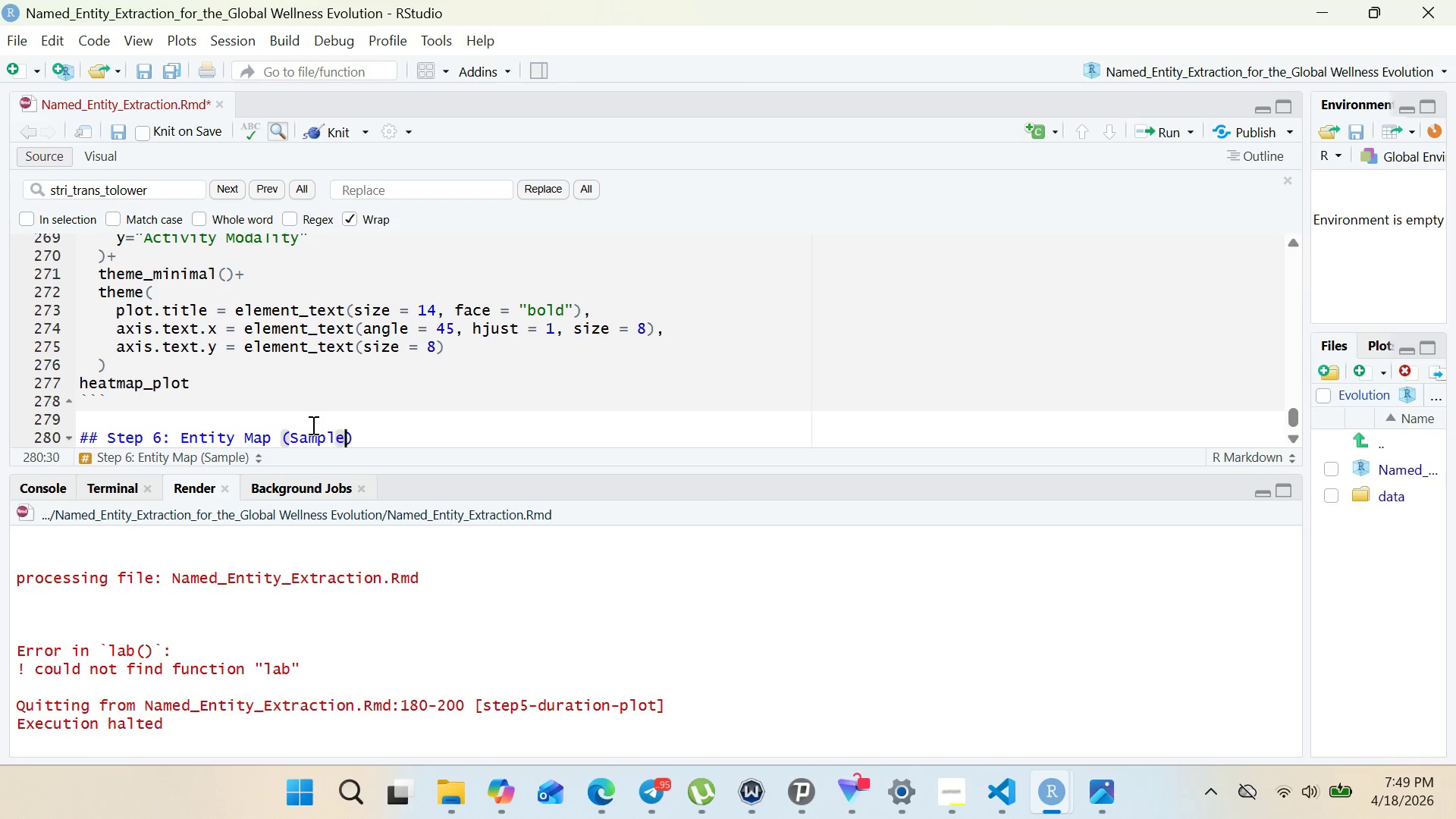 
key(Control+E)
 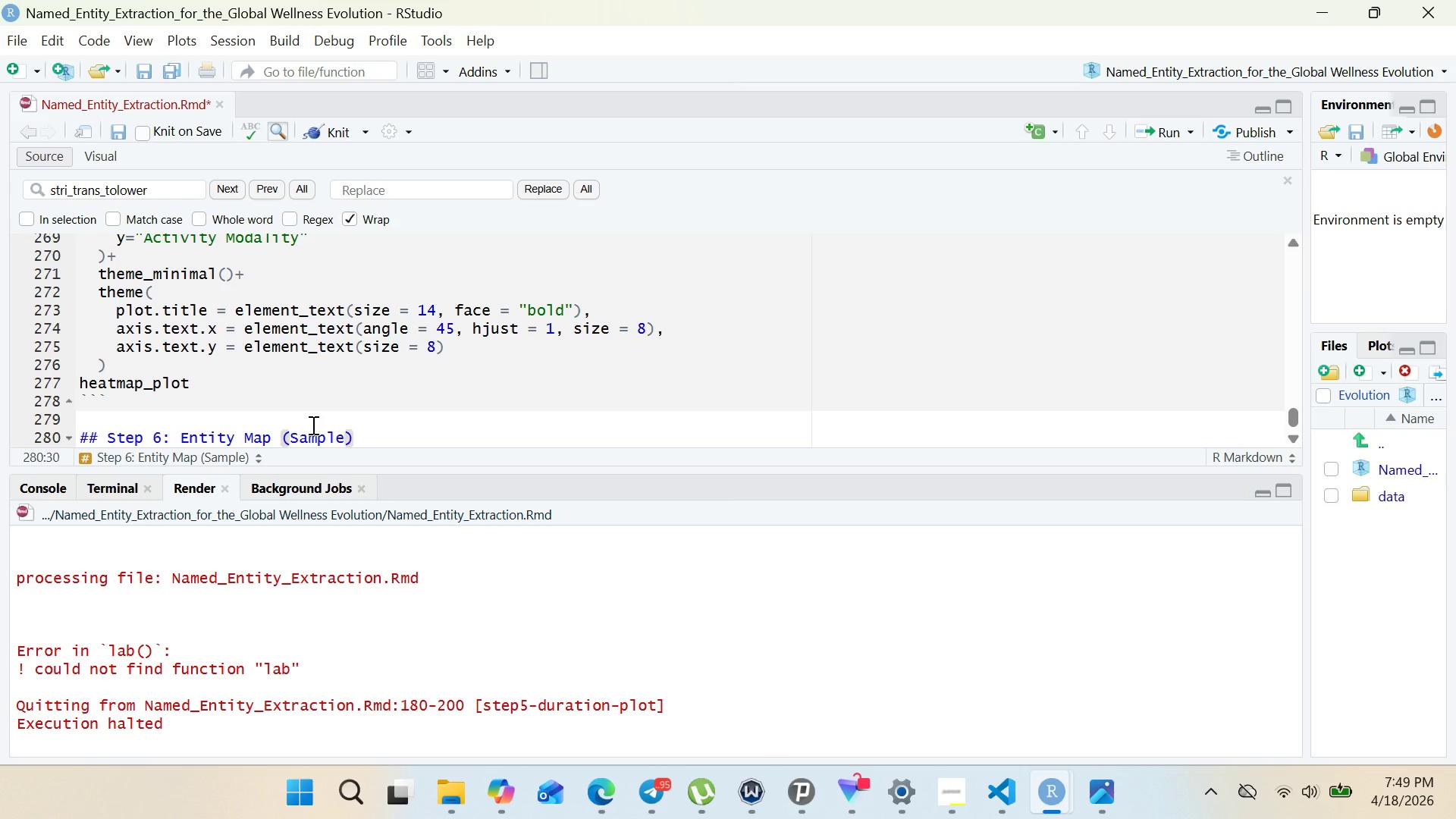 
key(Control+Space)
 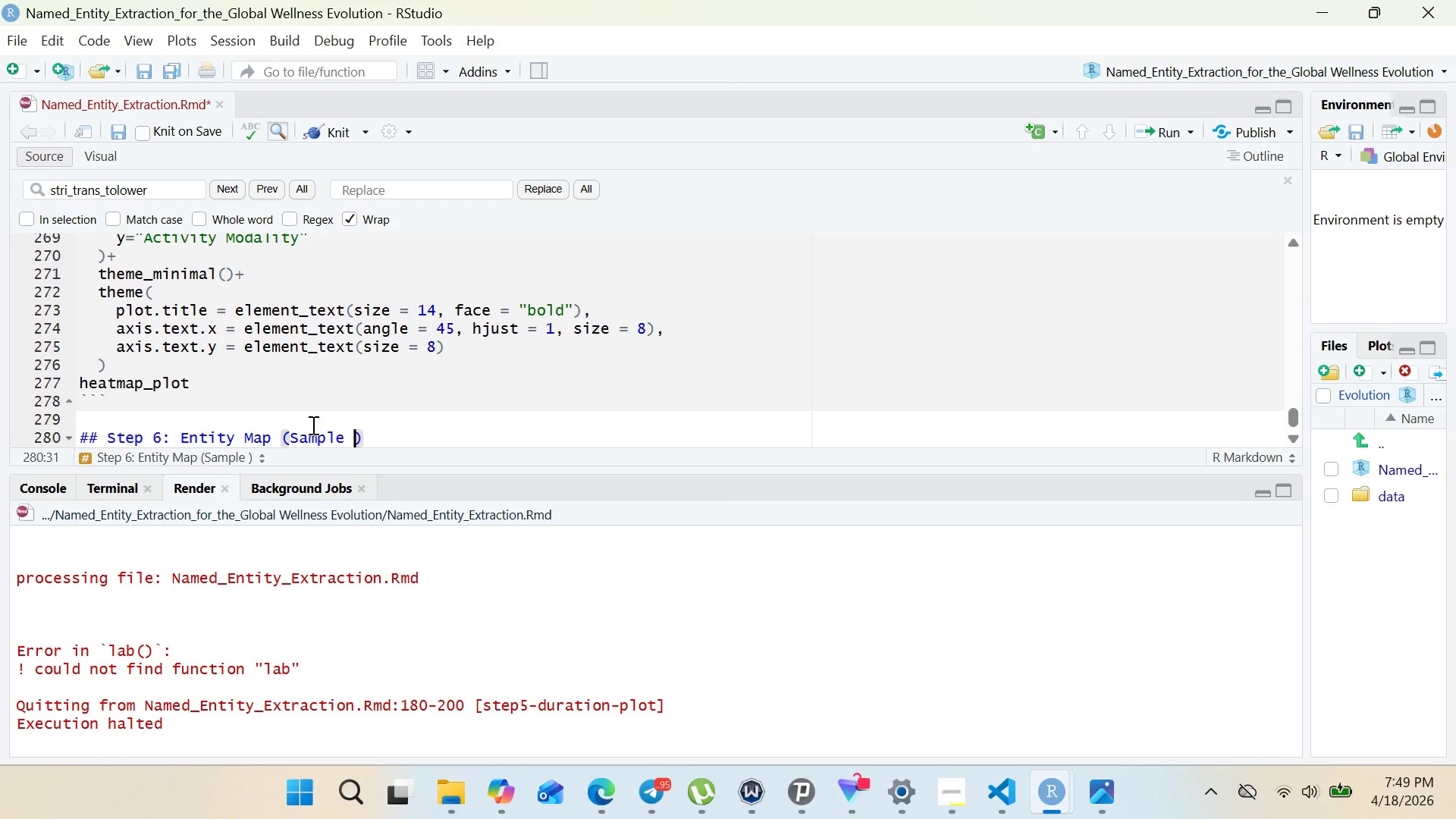 
key(Control+Shift+R)
 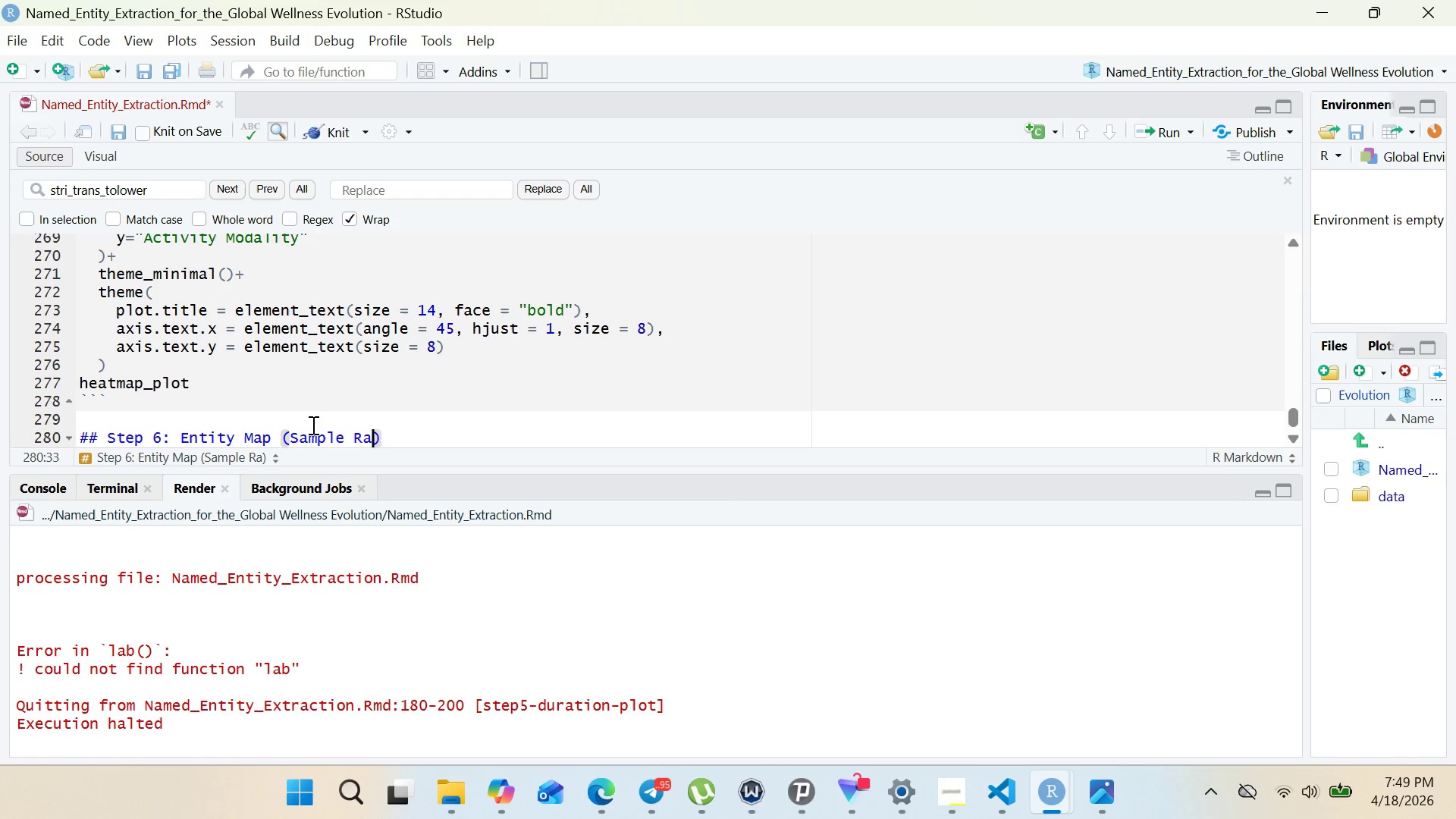 
key(Control+A)
 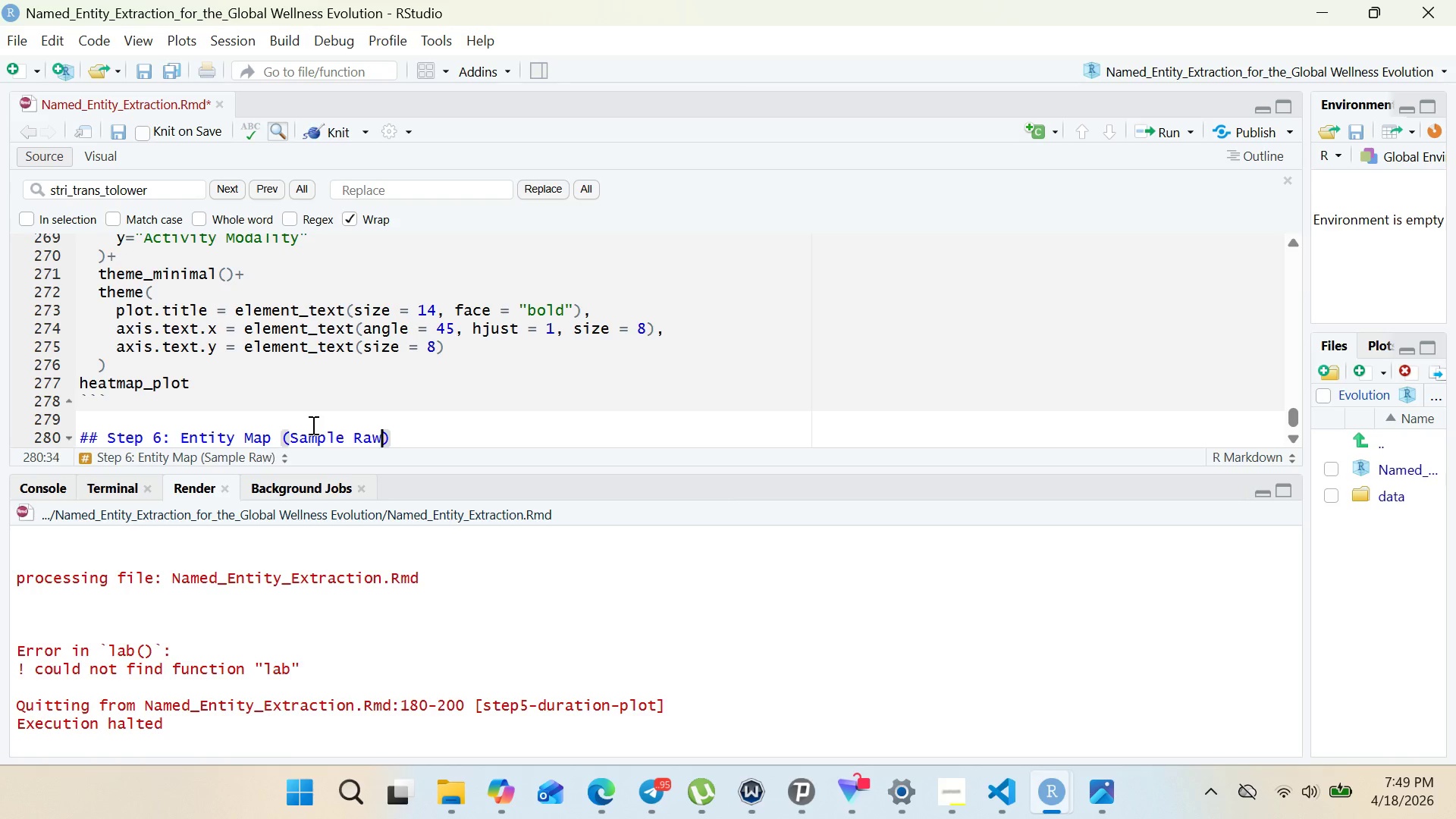 
key(Control+W)
 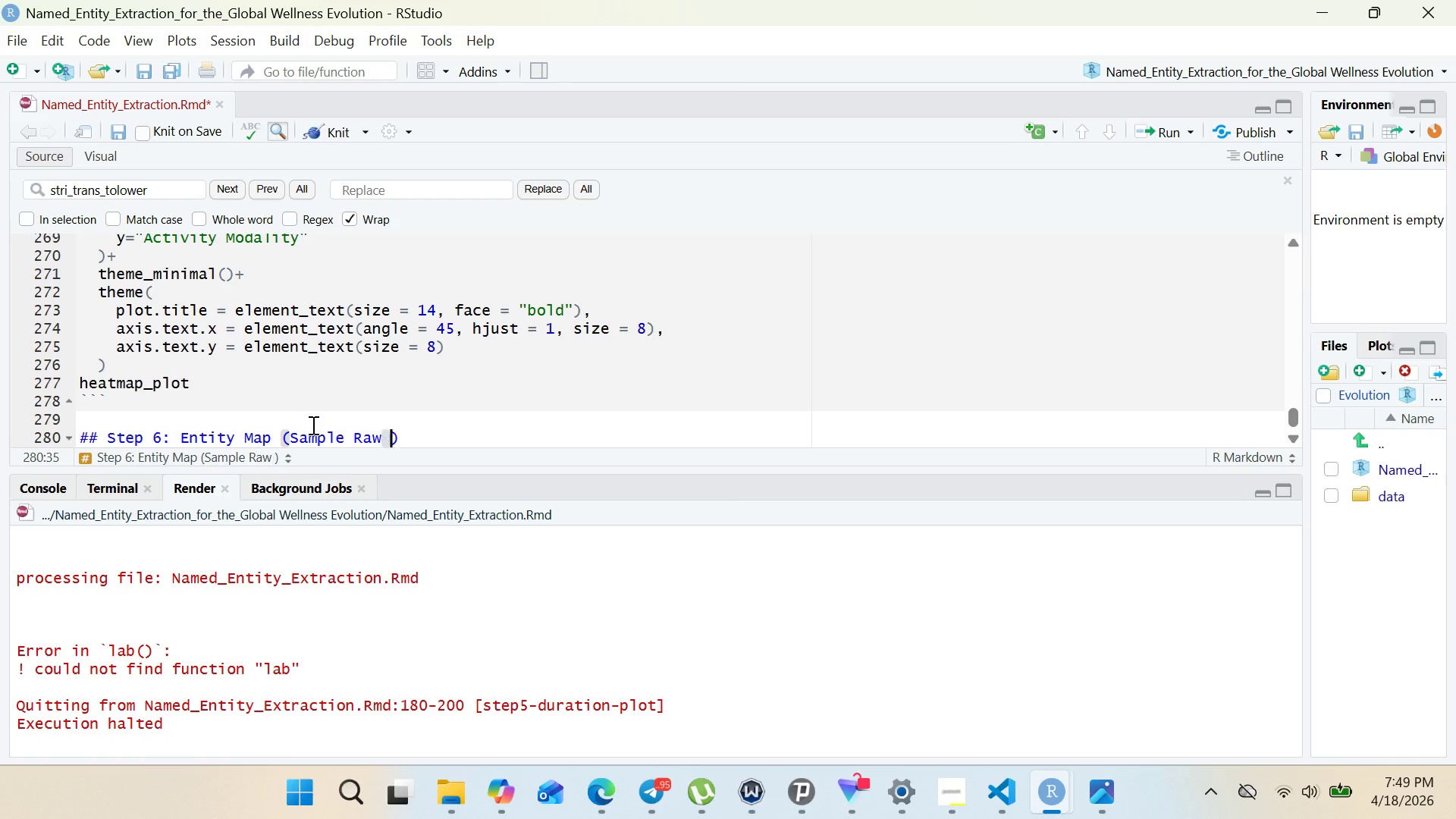 
key(Control+Space)
 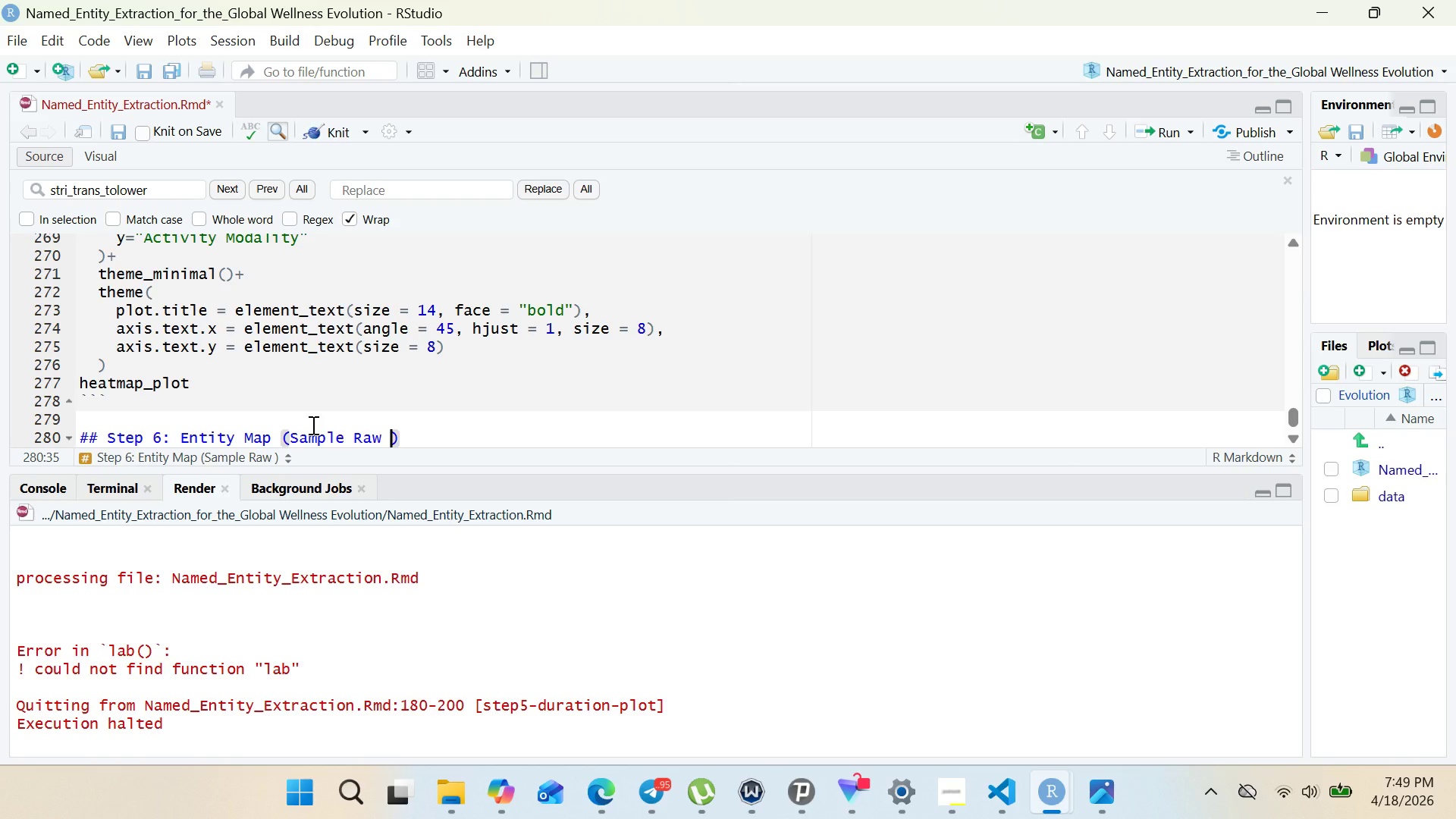 
key(Control+Shift+T)
 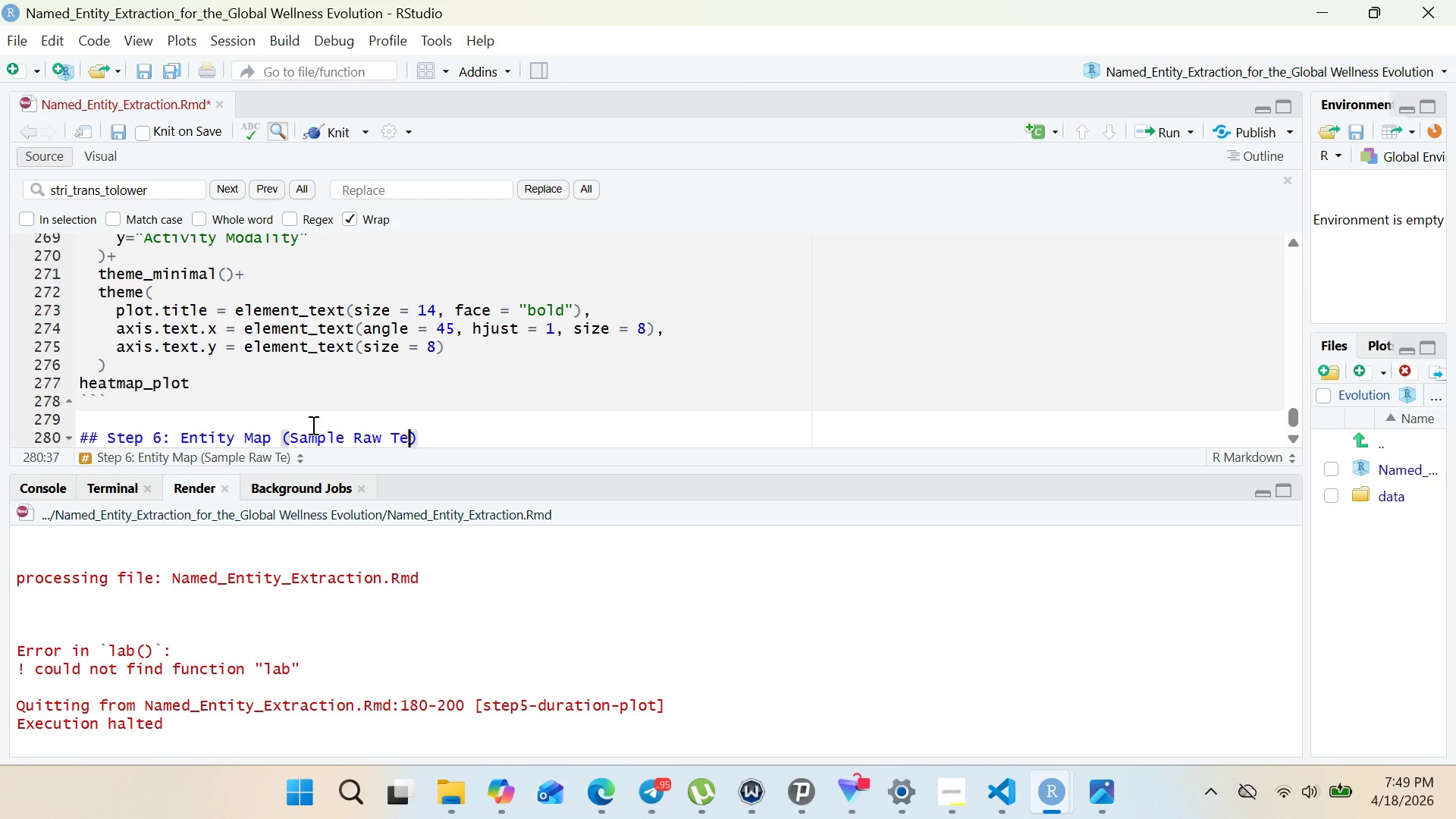 
key(Control+E)
 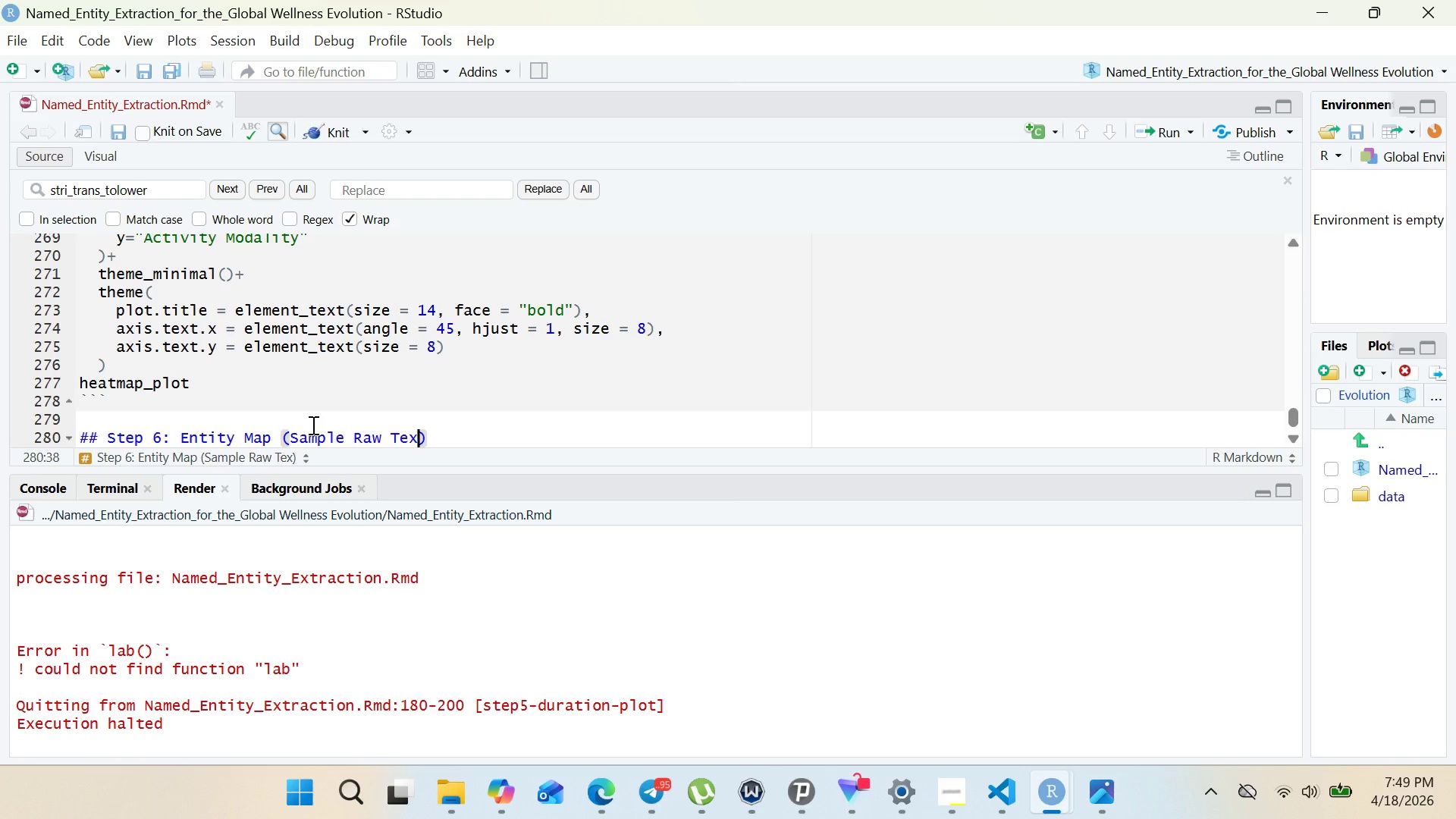 
key(Control+X)
 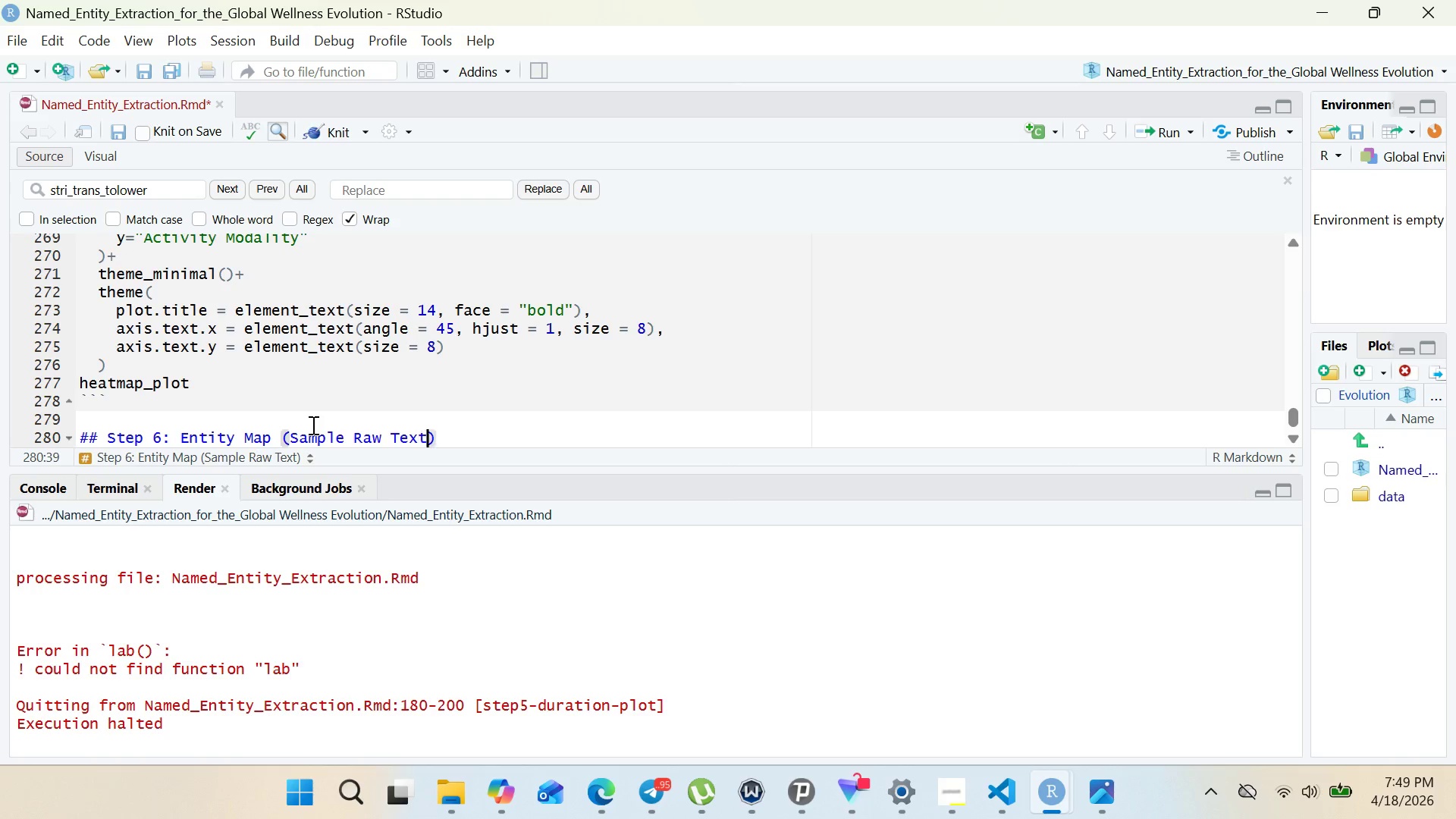 
key(Control+T)
 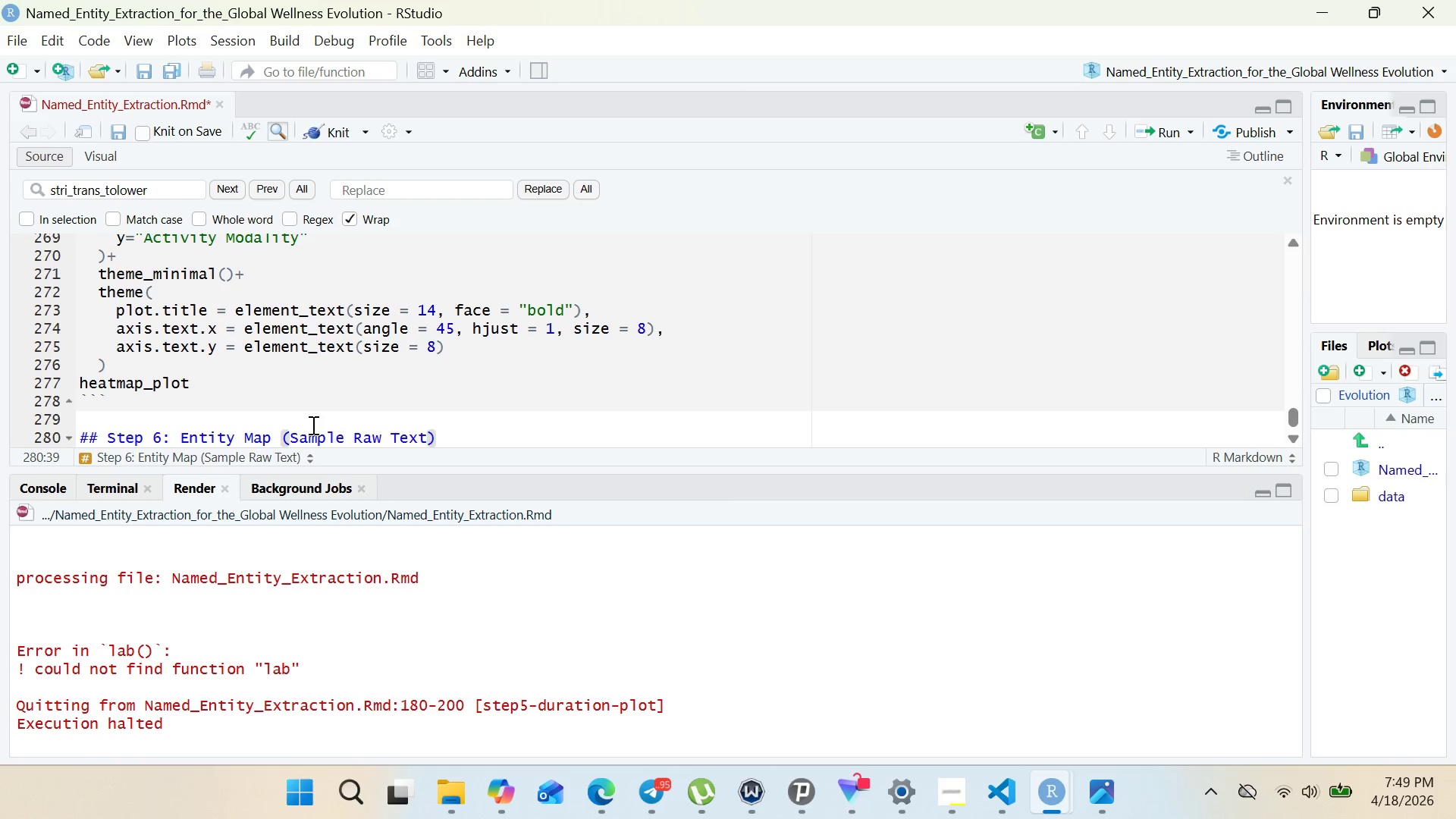 
key(Control+Space)
 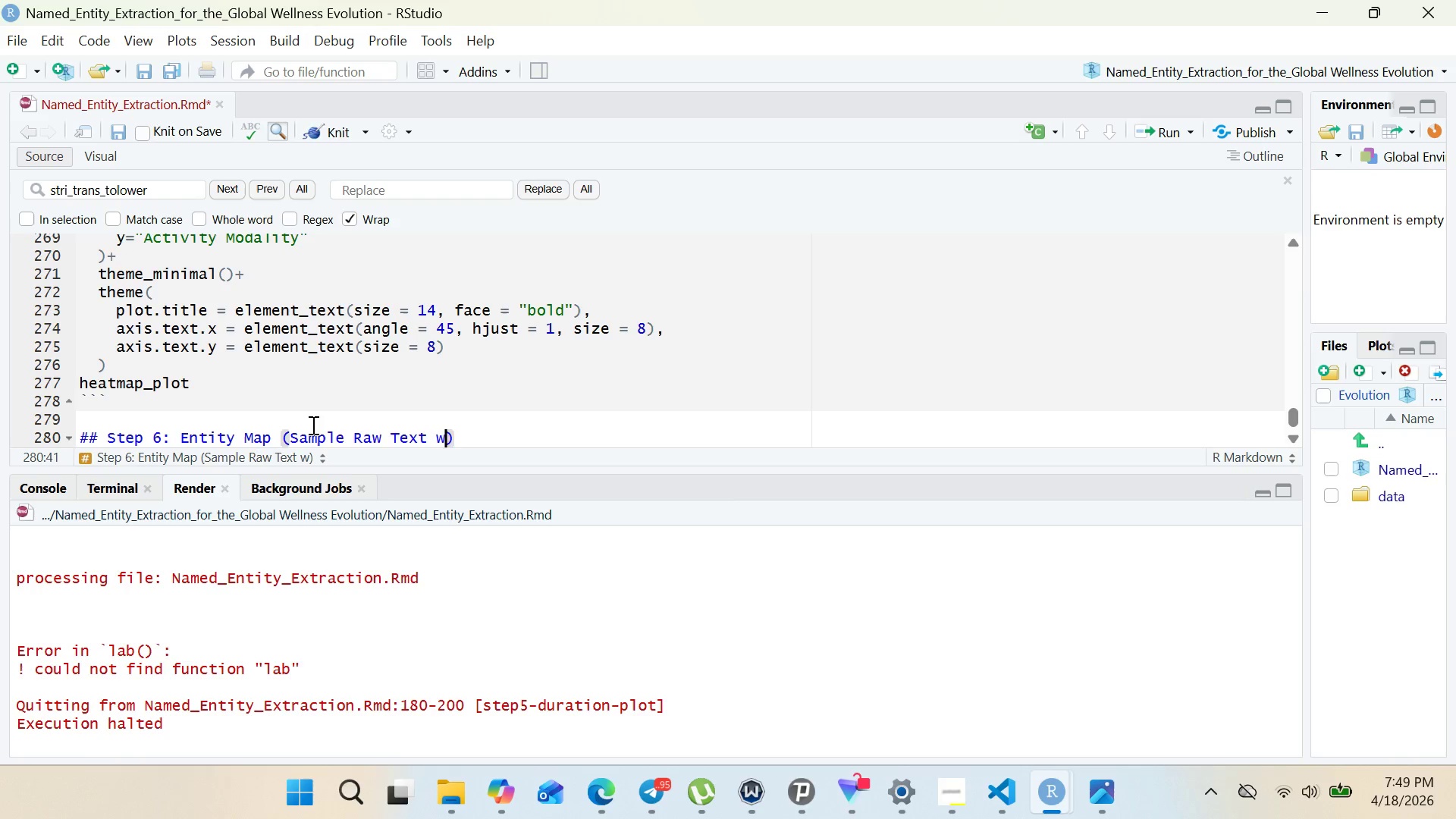 
key(Control+W)
 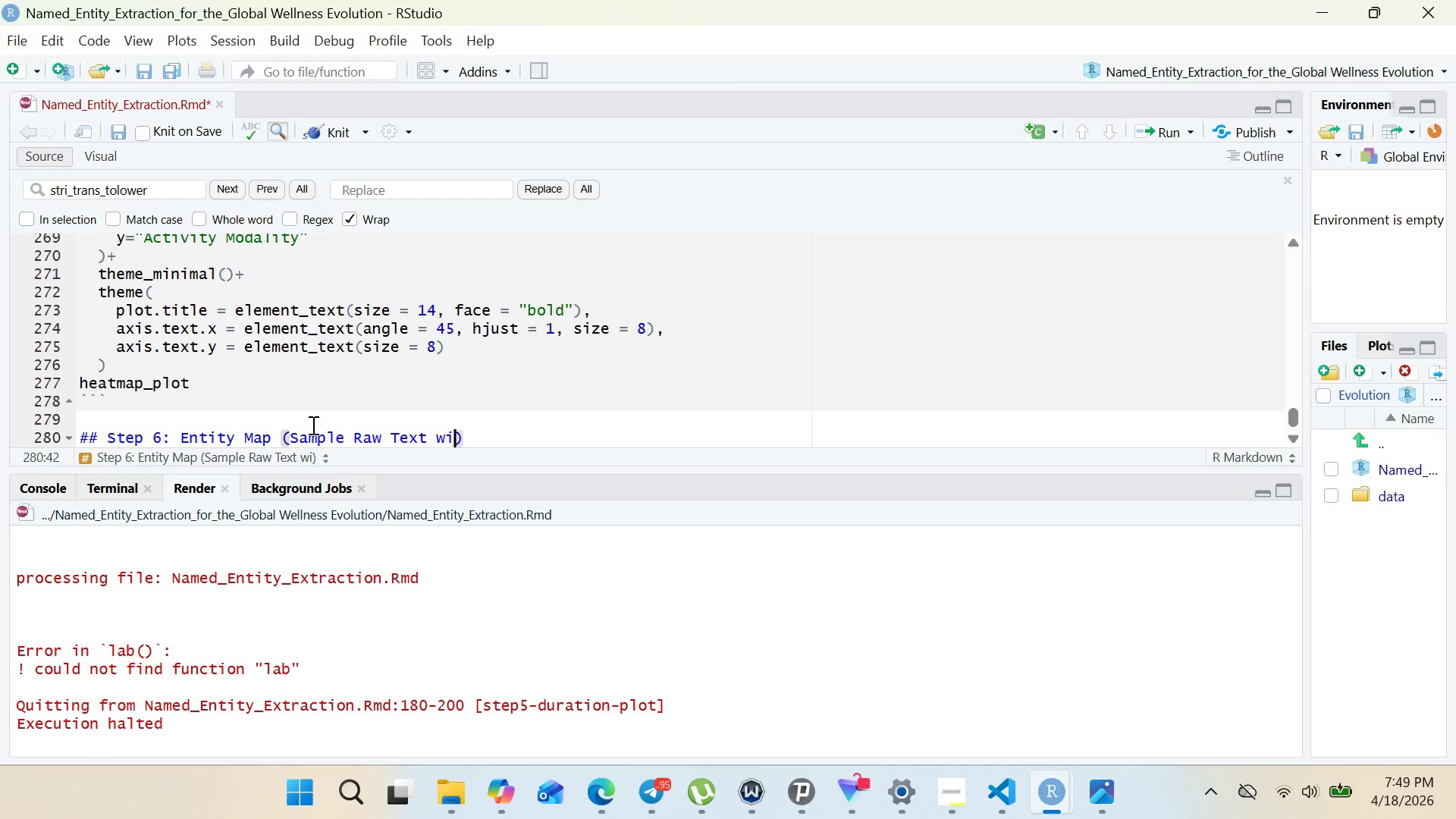 
key(Control+I)
 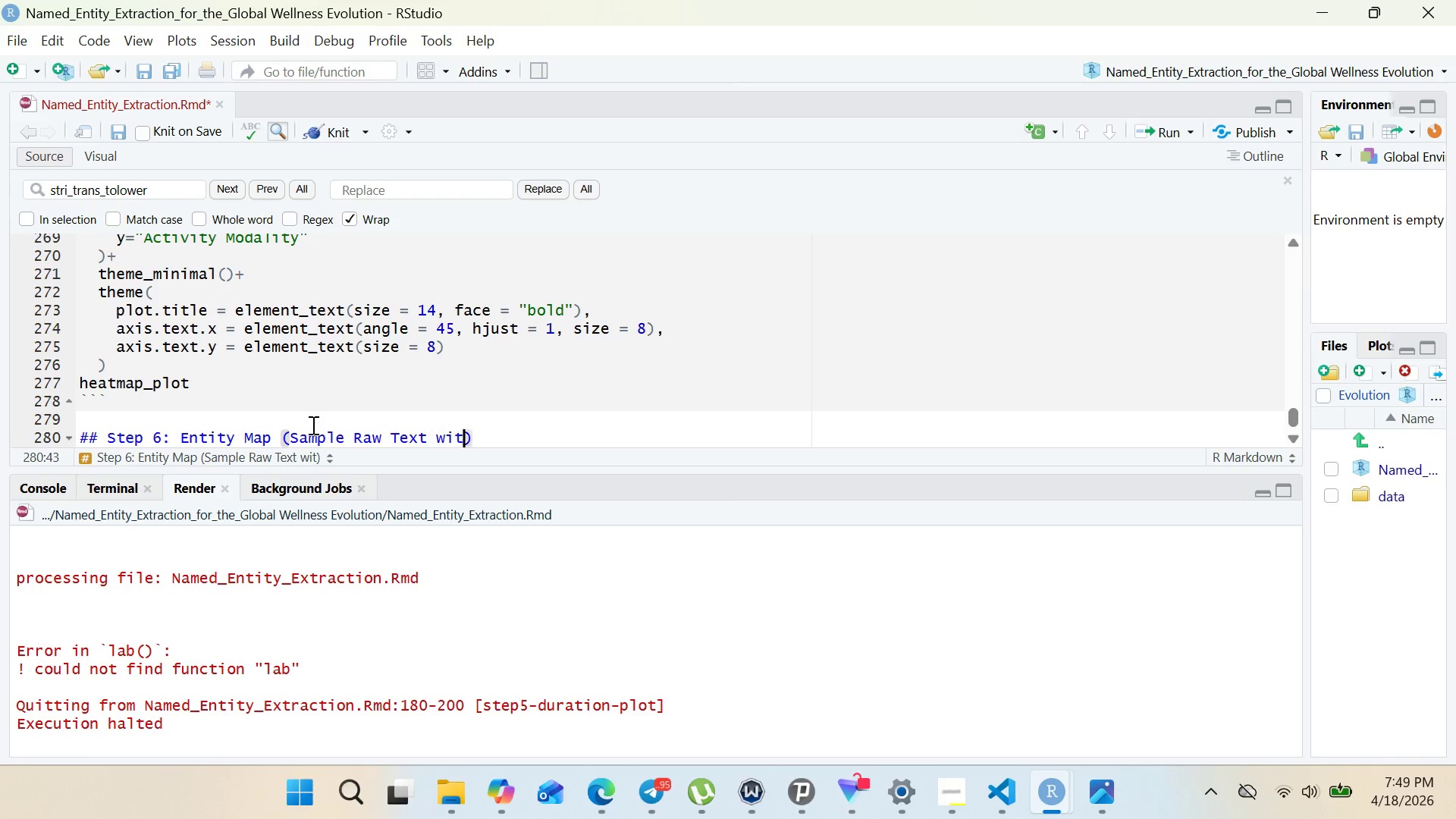 
key(Control+T)
 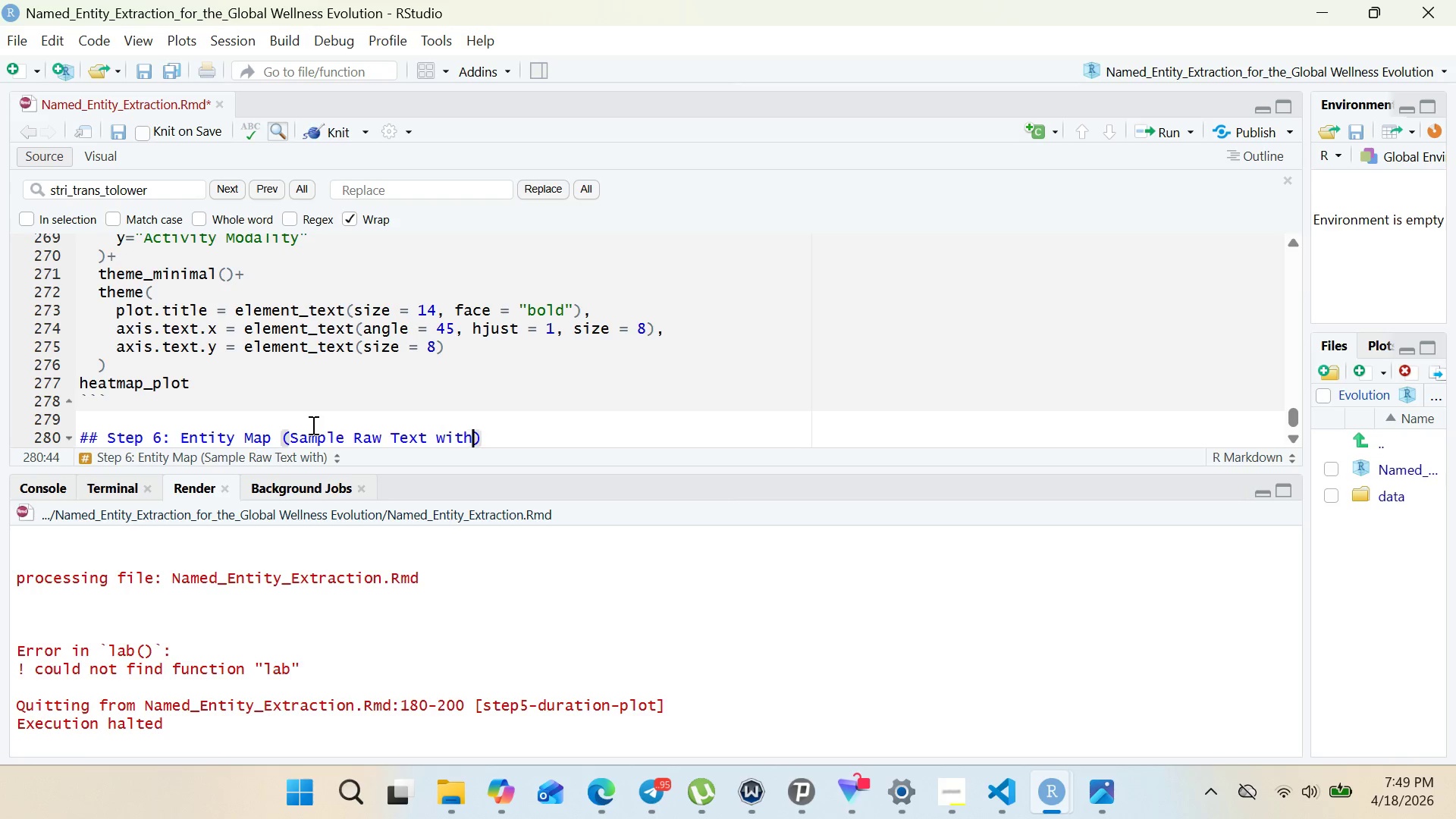 
key(Control+H)
 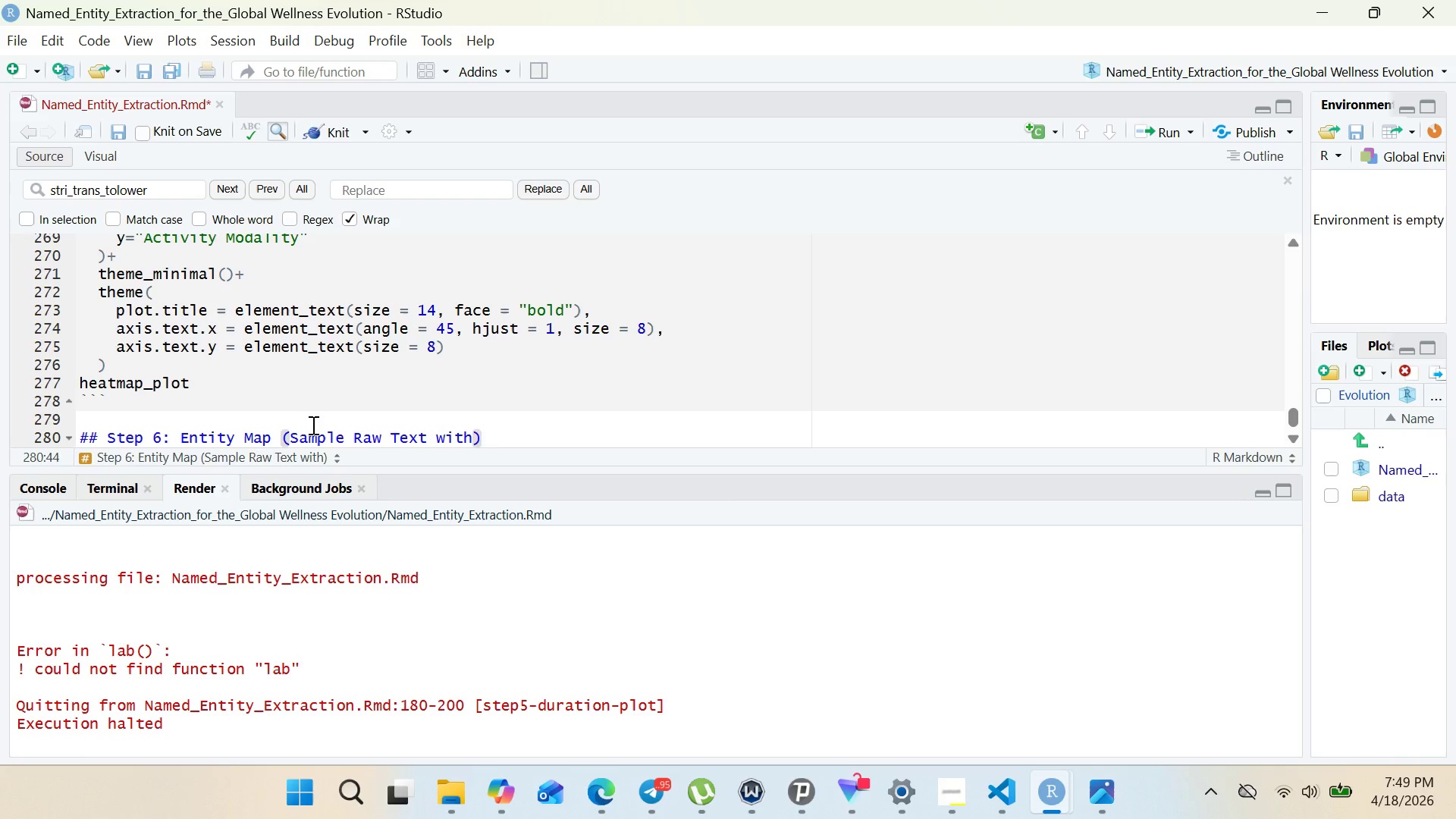 
key(Control+Space)
 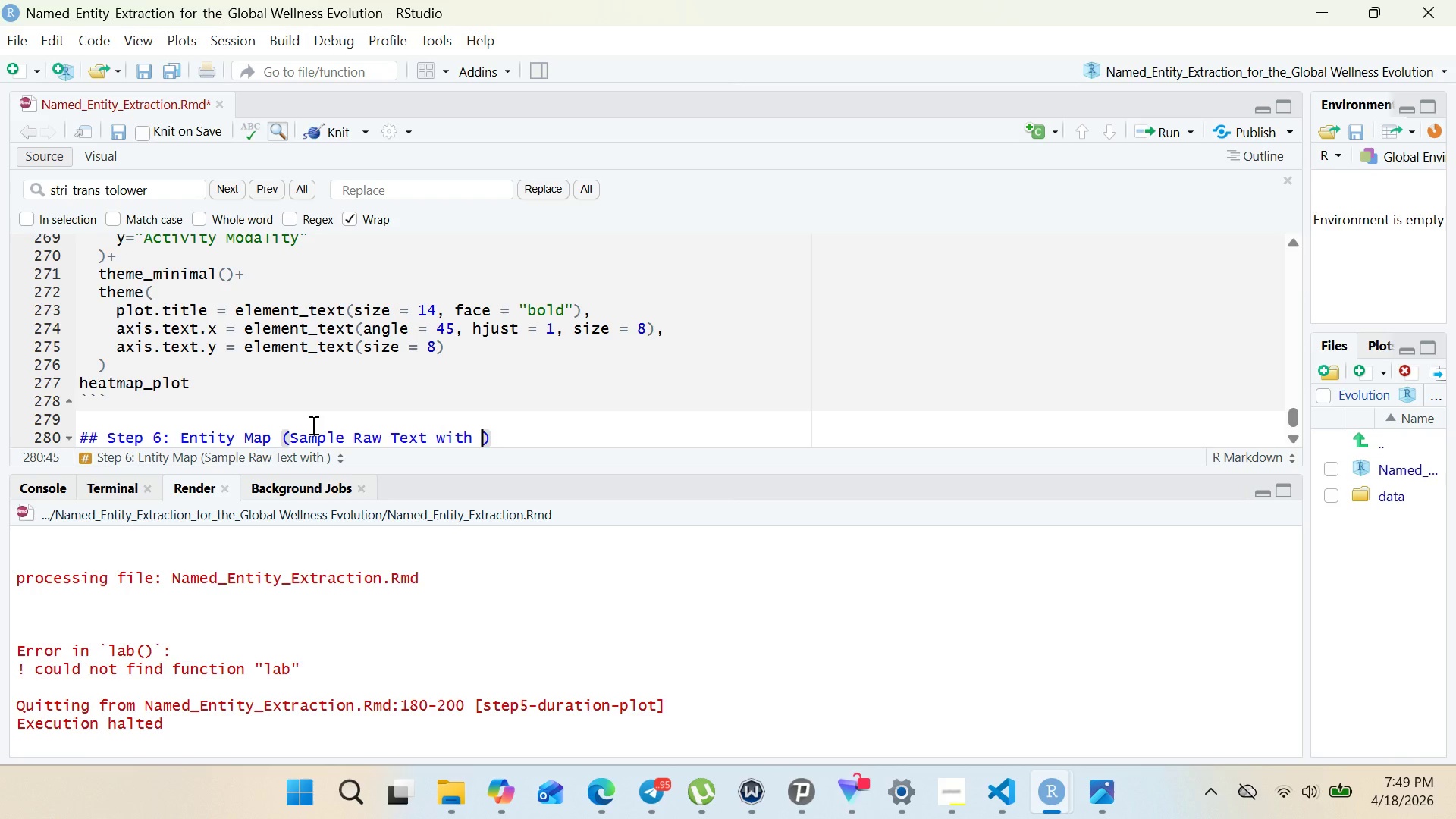 
key(Control+Shift+E)
 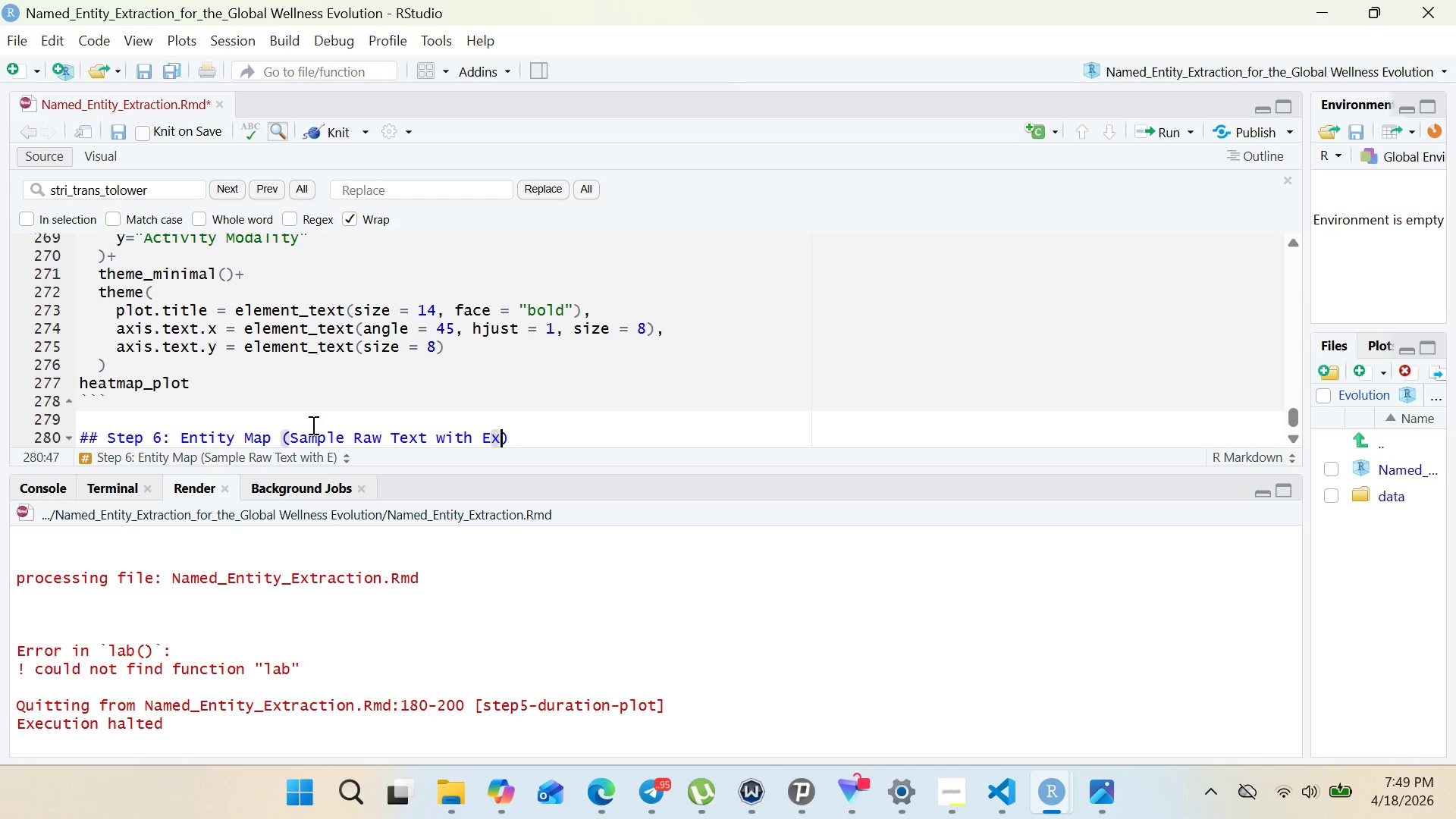 
key(Control+X)
 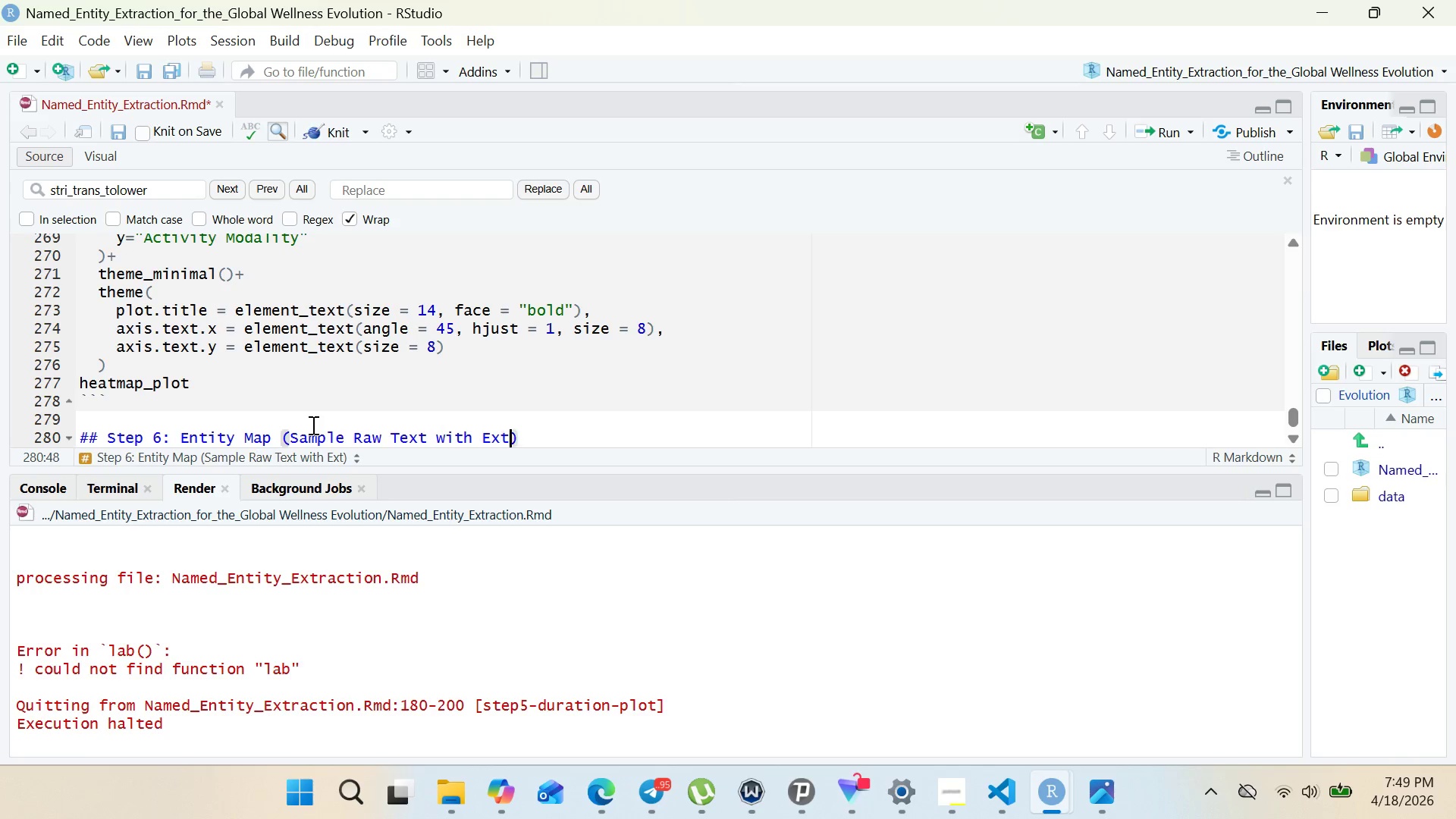 
key(Control+T)
 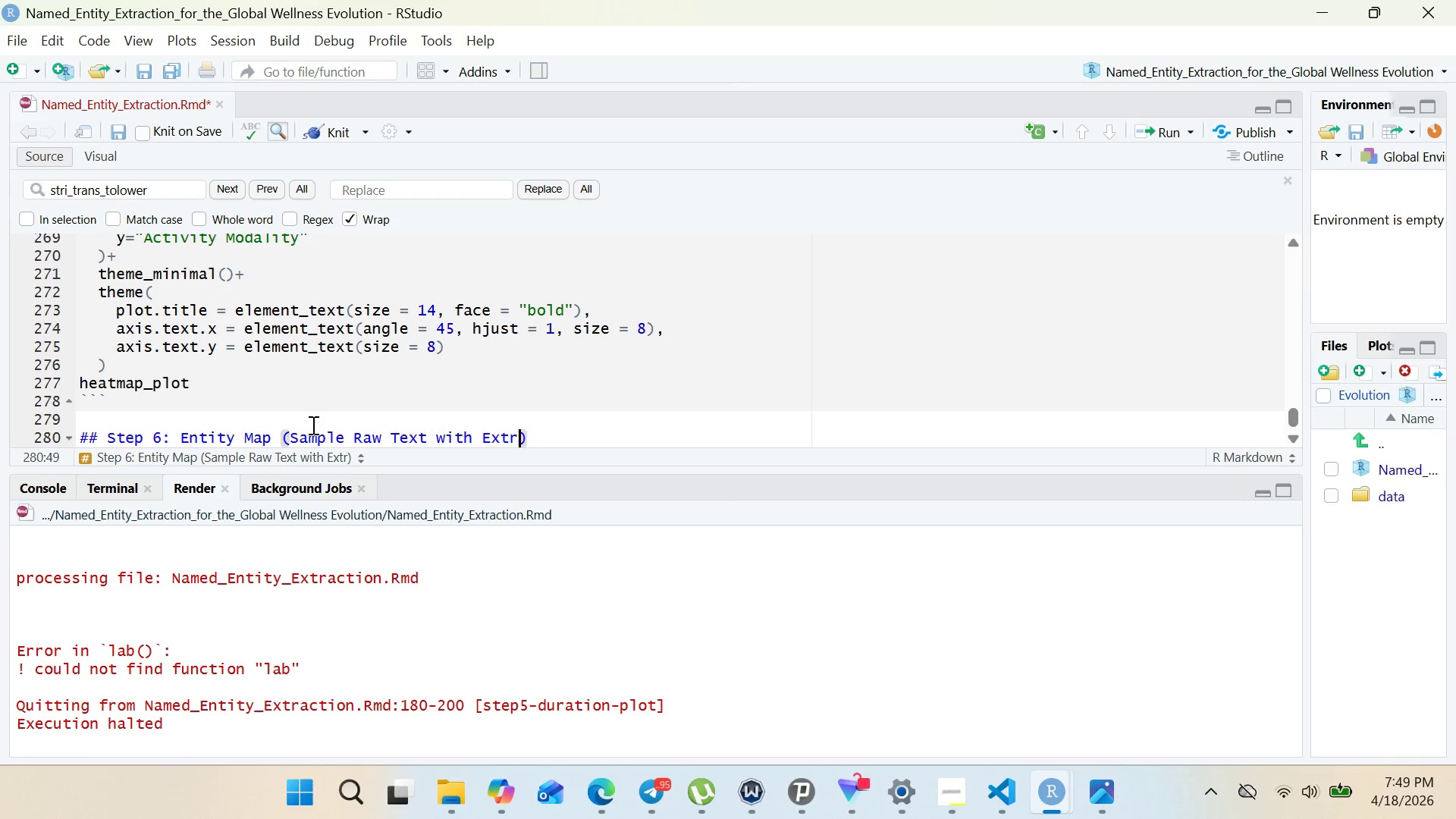 
key(Control+R)
 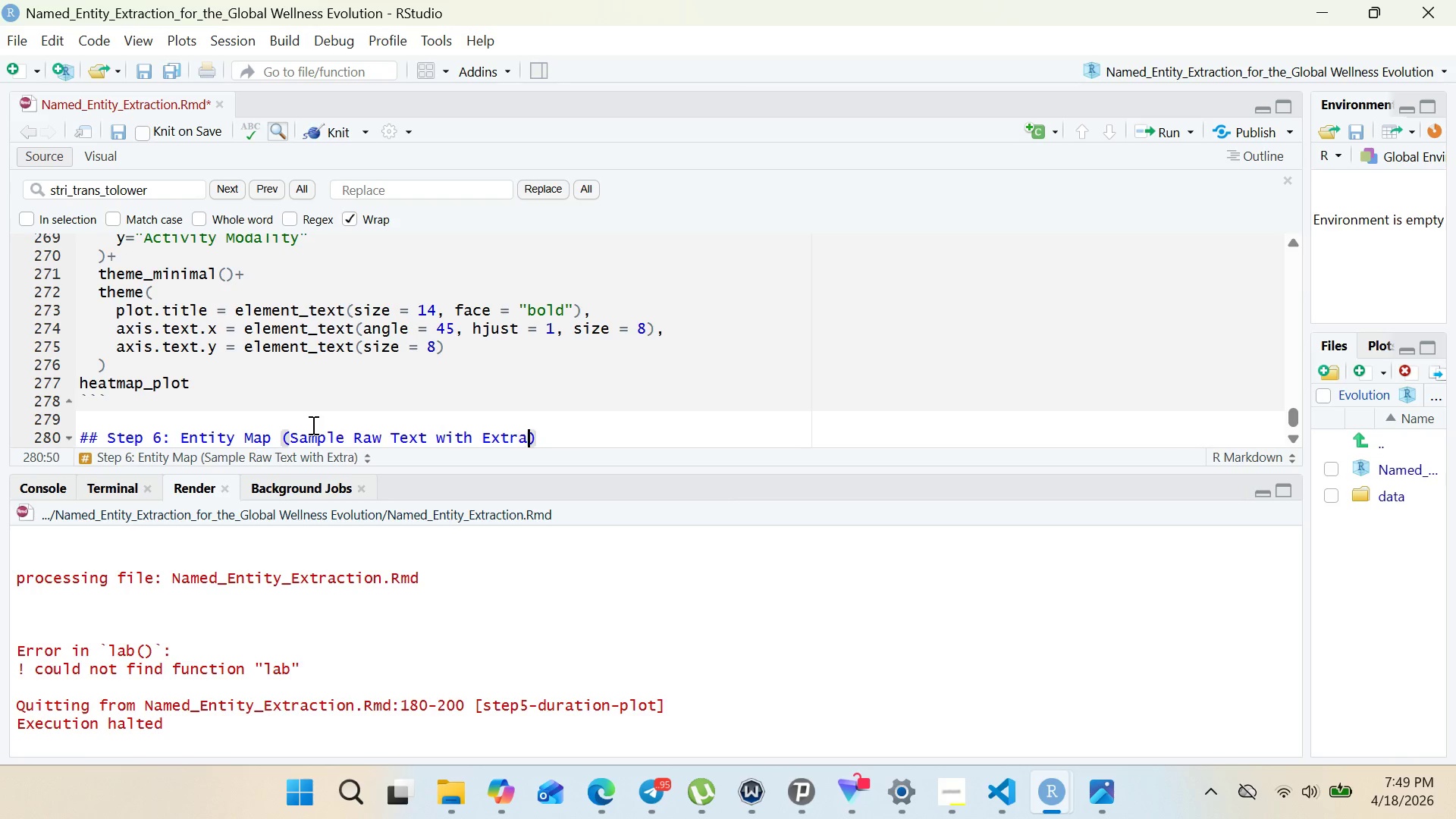 
key(Control+A)
 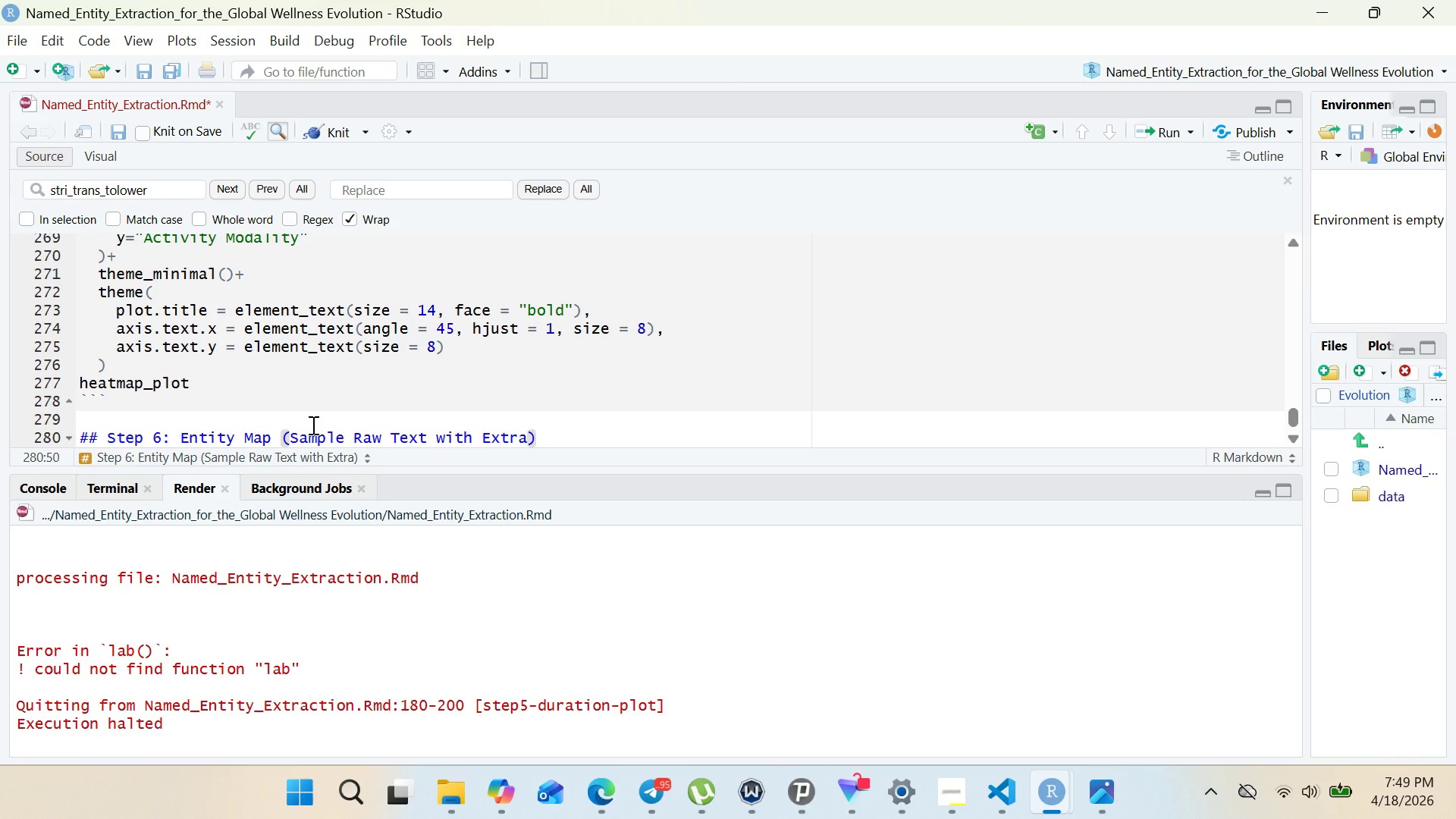 
wait(14.62)
 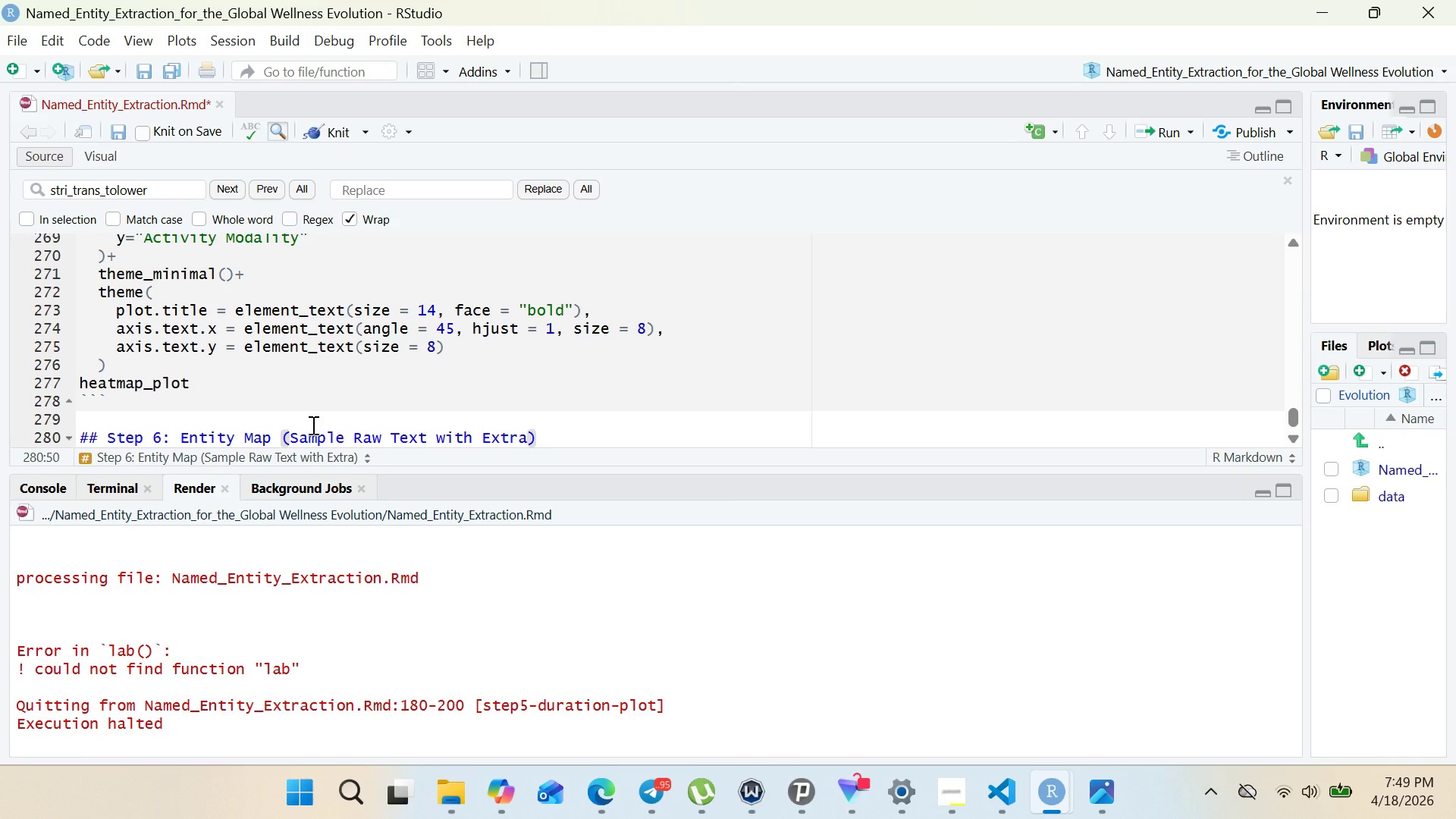 
type(cted Entite)
key(Backspace)
type(ies)
 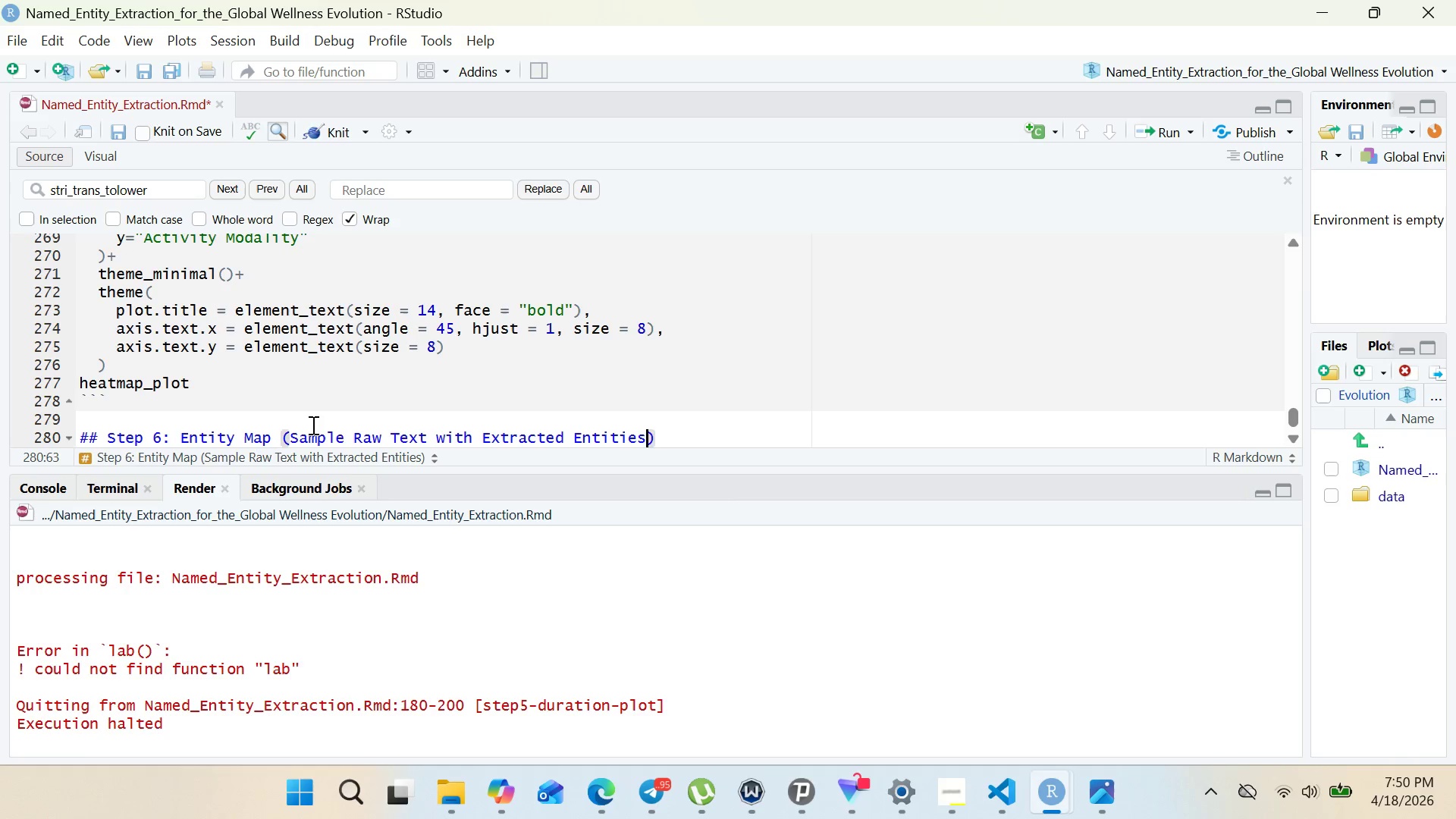 
key(ArrowRight)
 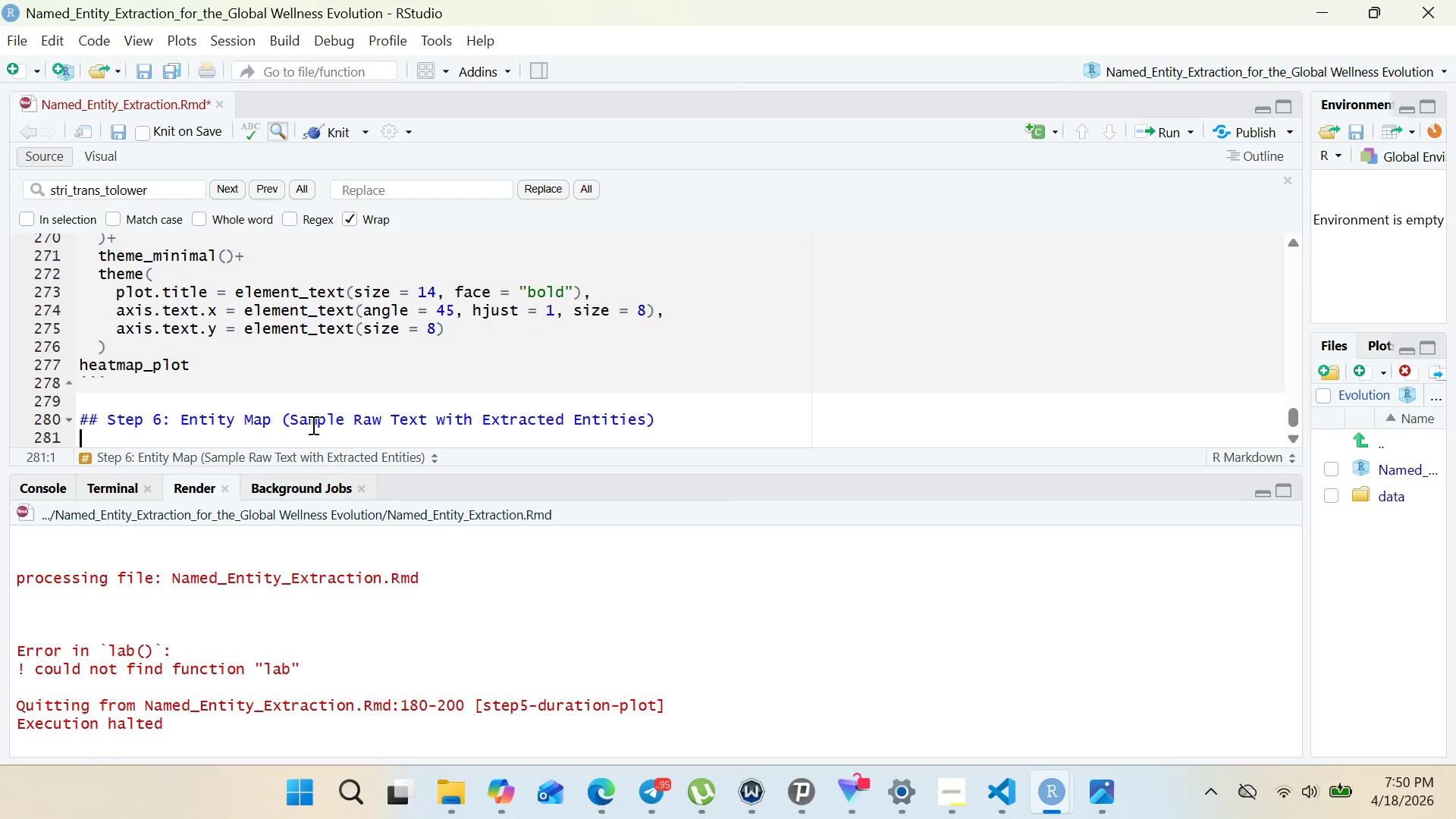 
key(Enter)
 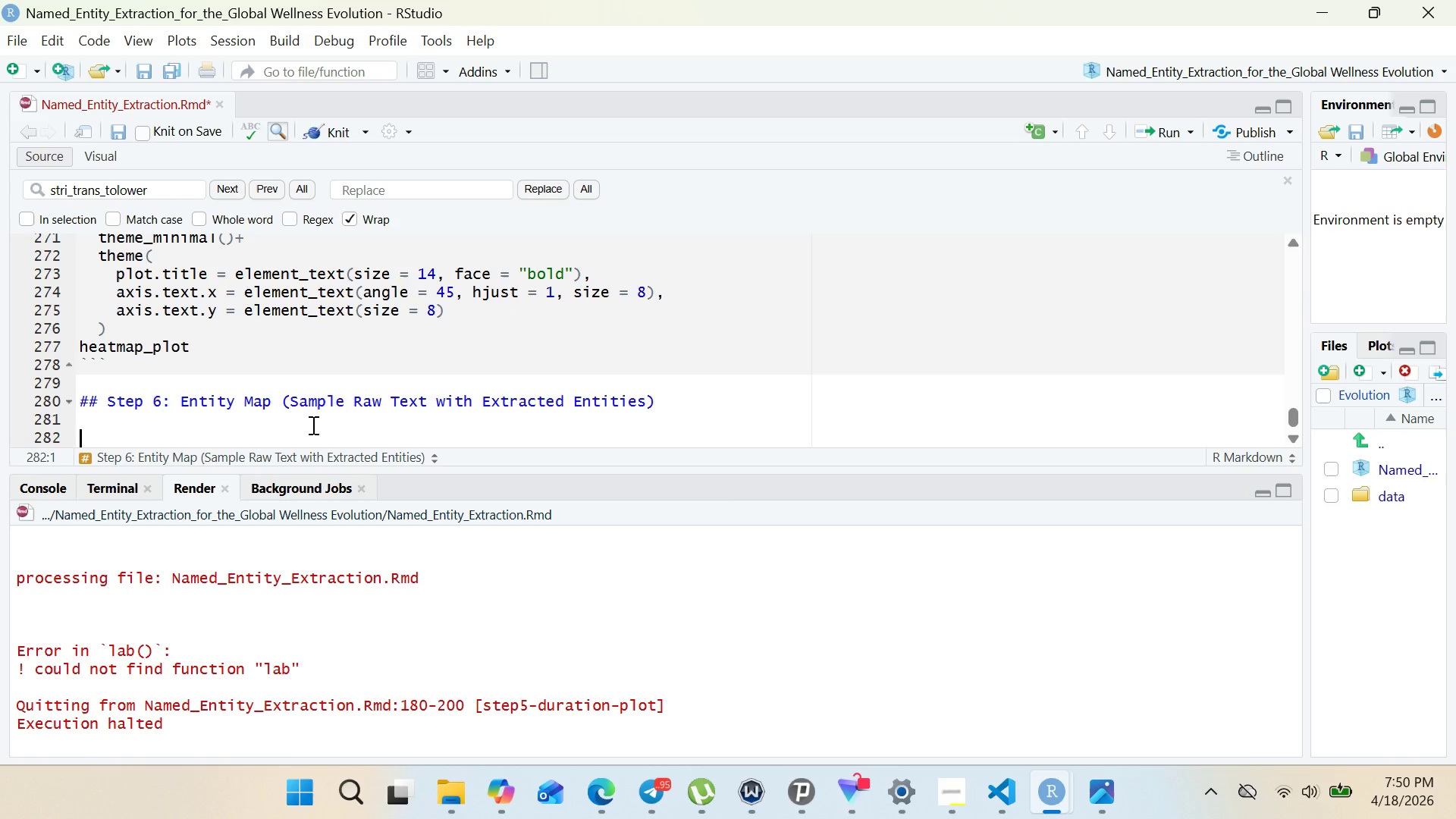 
key(Enter)
 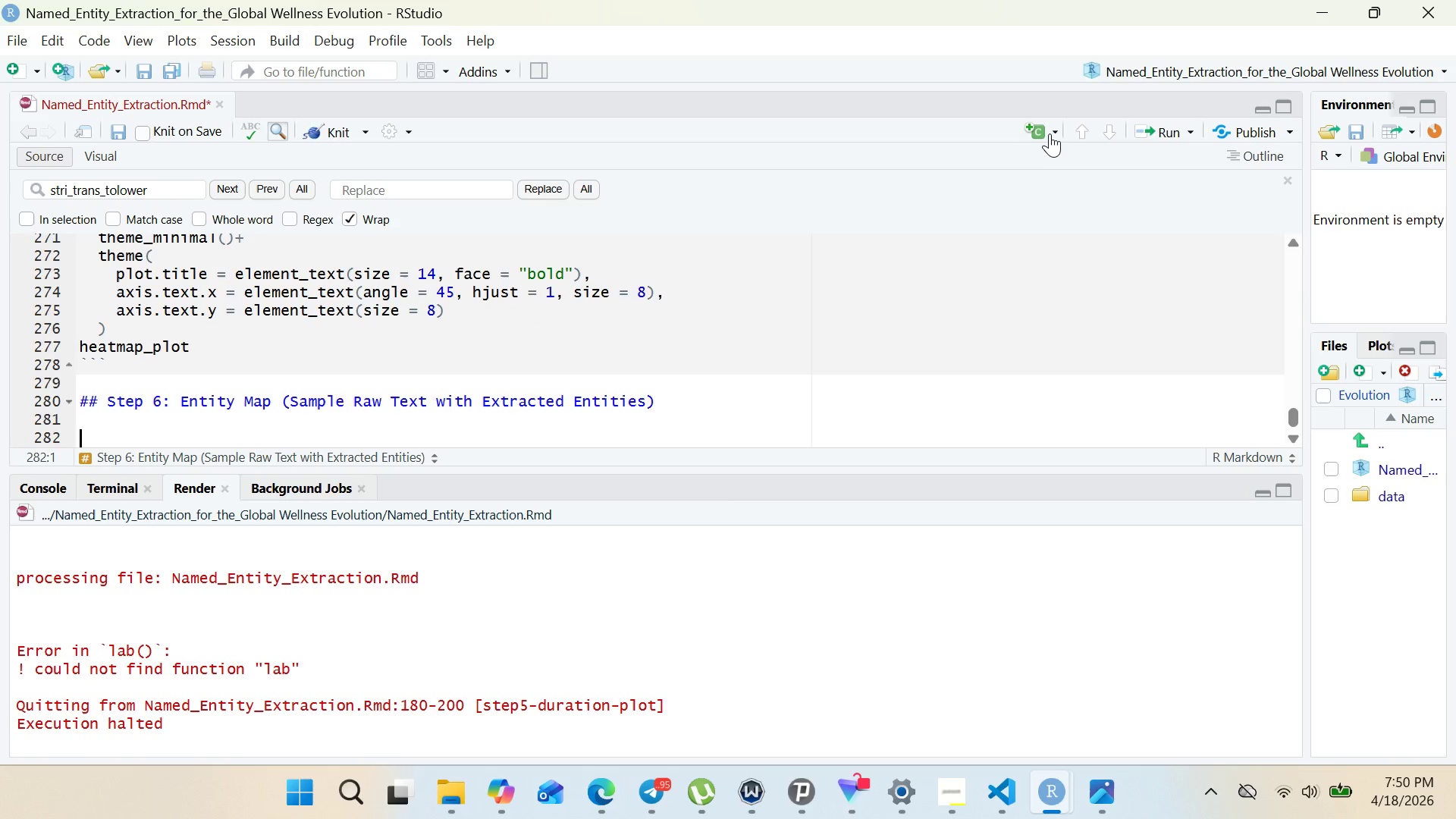 
left_click([1051, 130])
 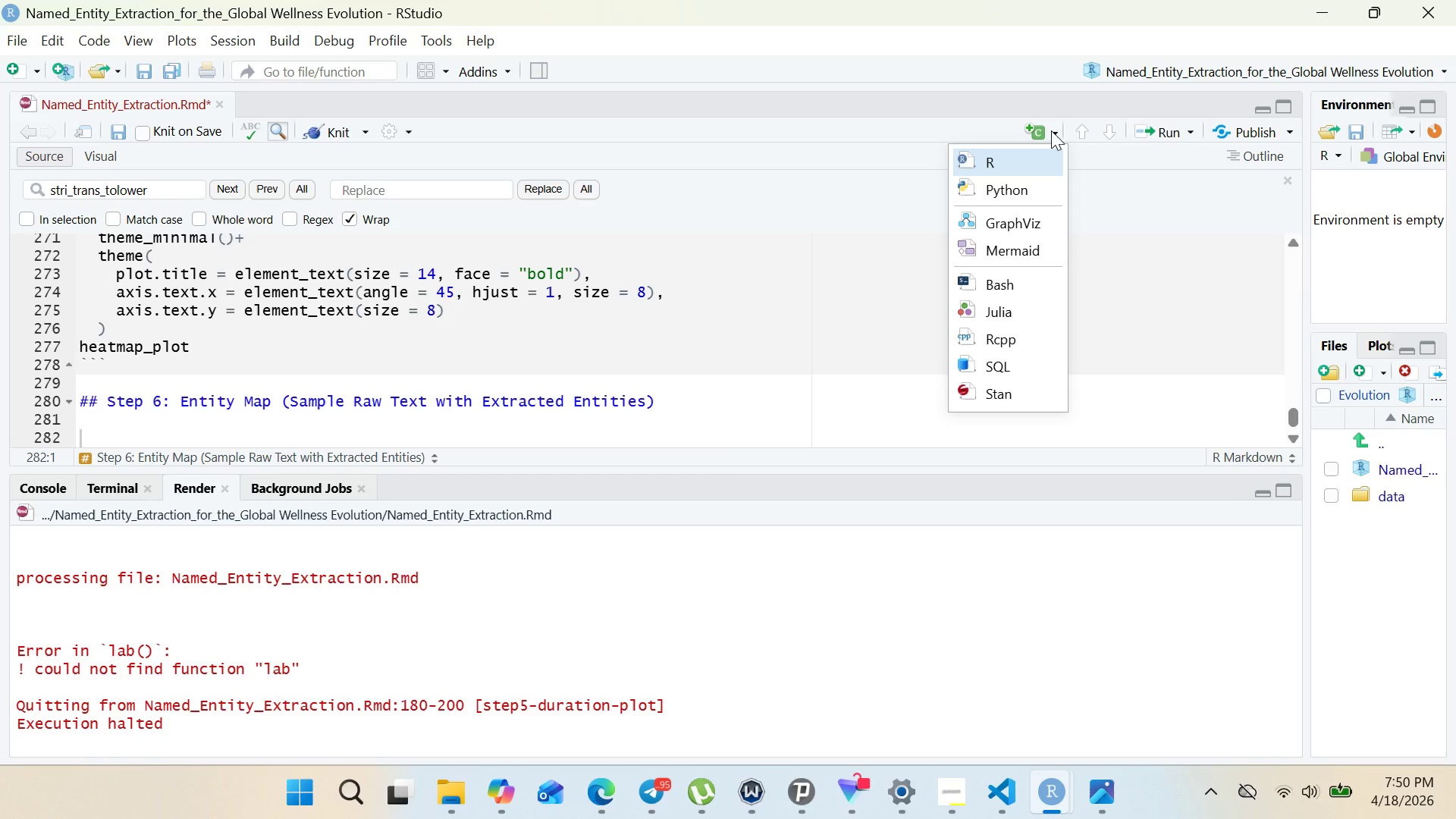 
wait(21.77)
 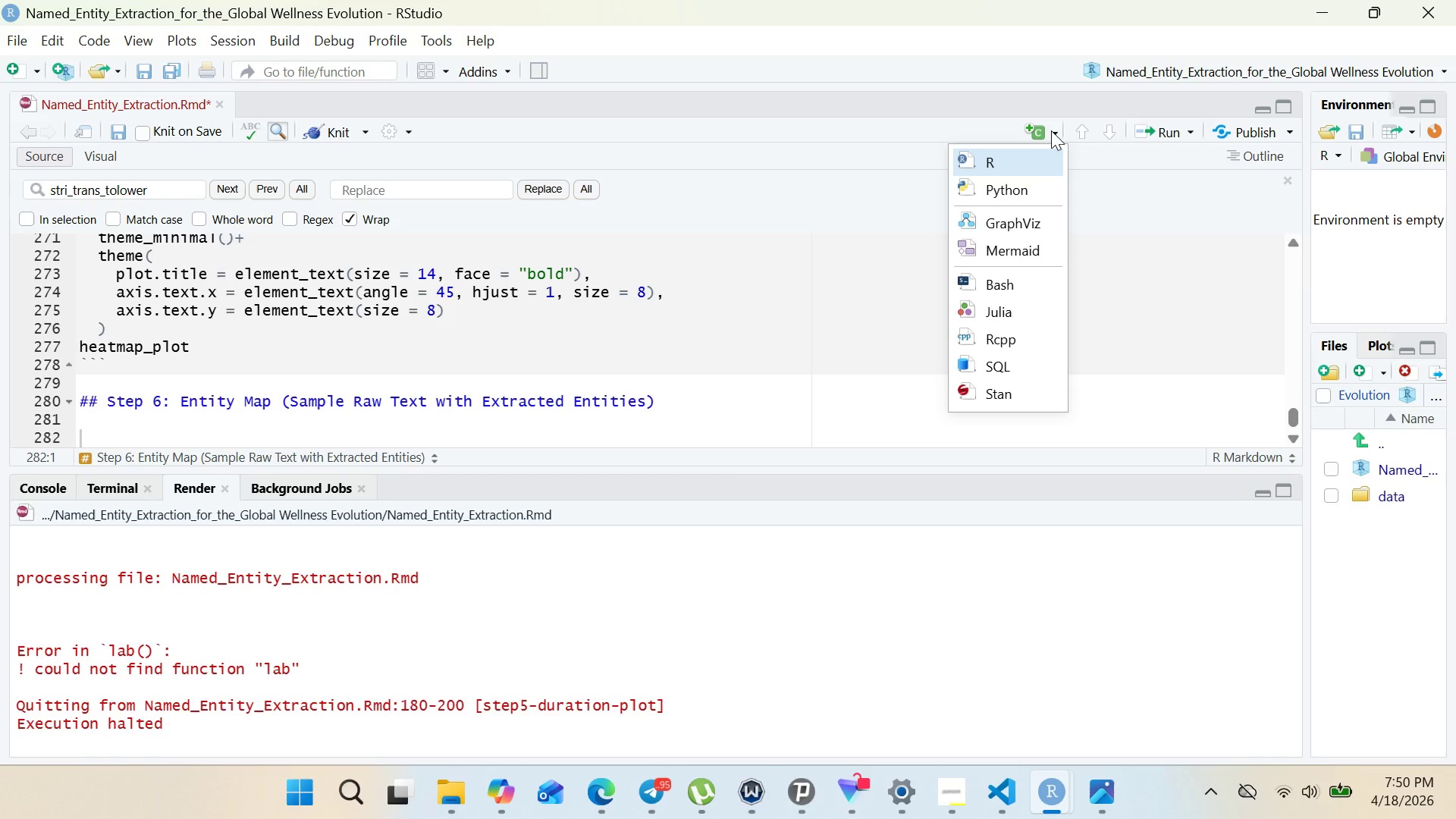 
left_click([1029, 155])
 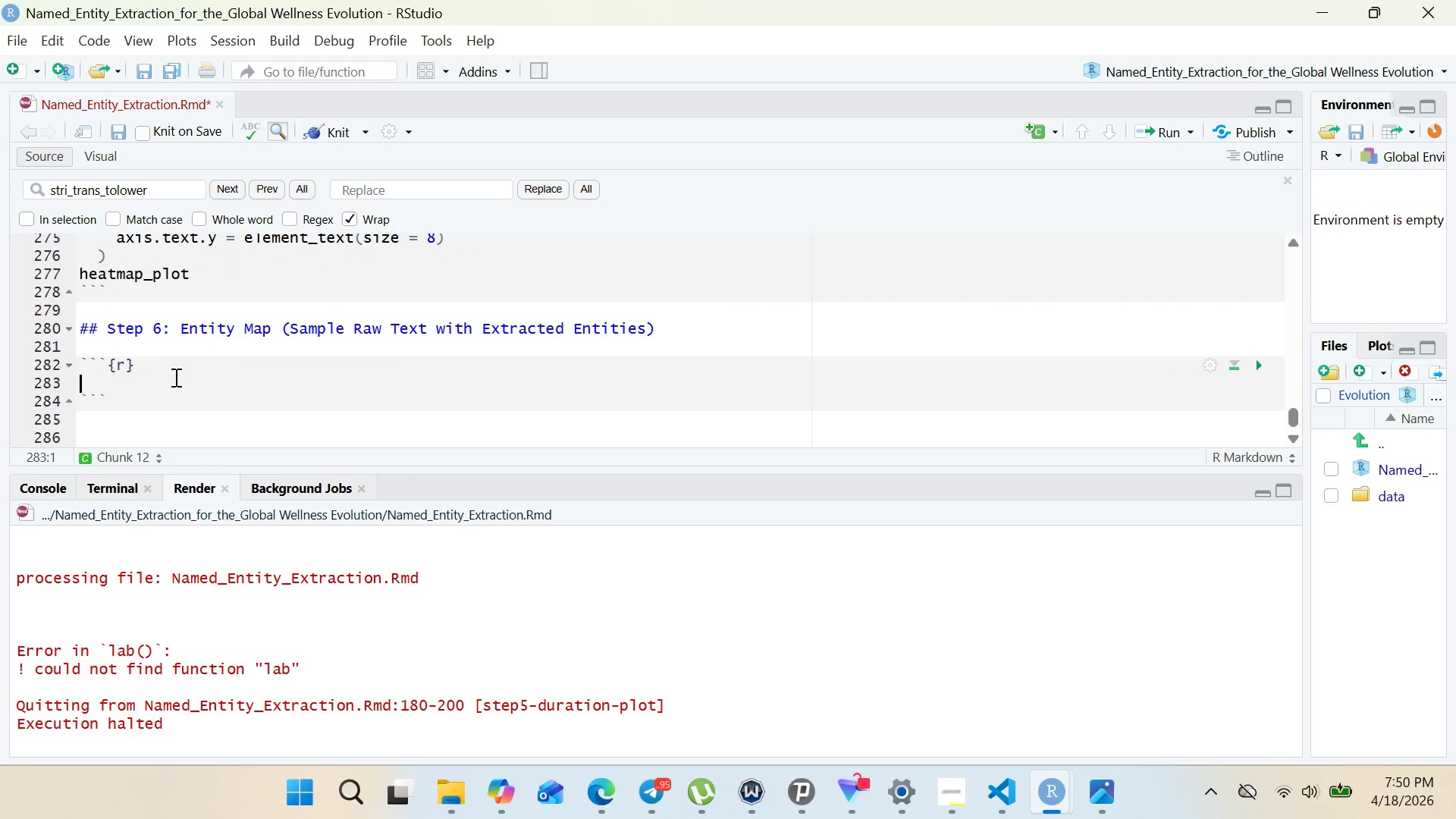 
left_click([126, 367])
 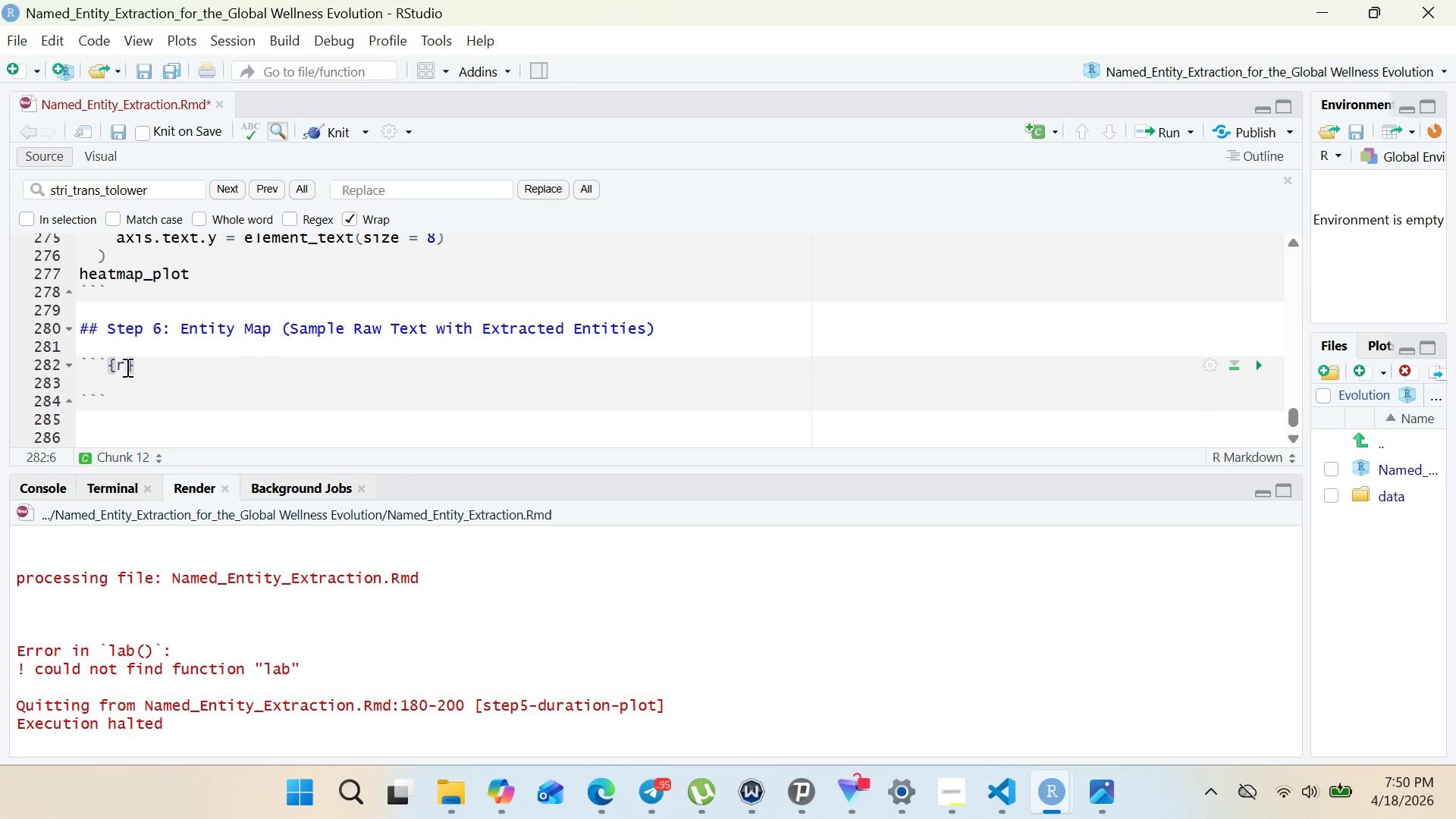 
type( step6-entity-map)
 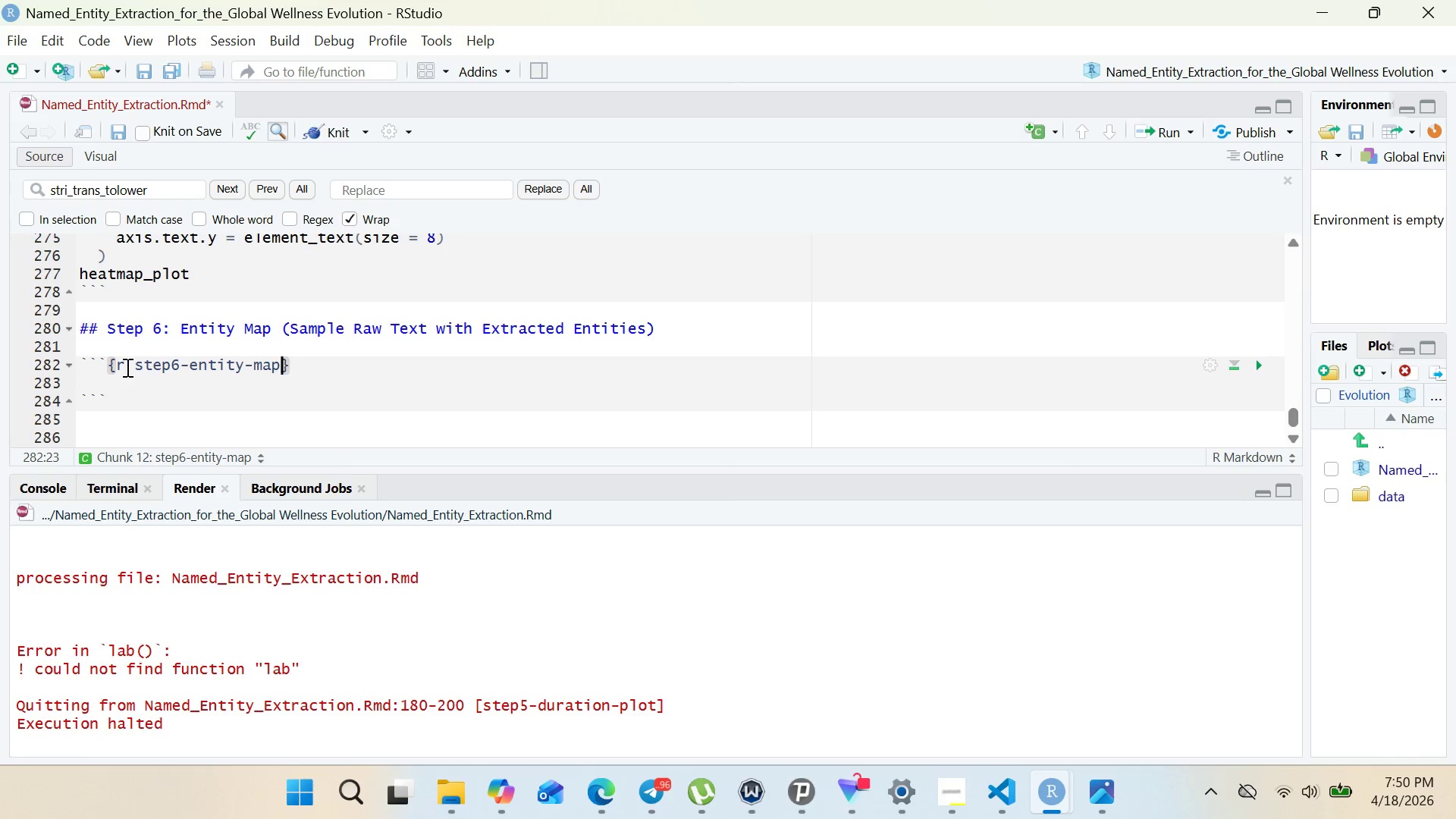 
left_click([109, 384])
 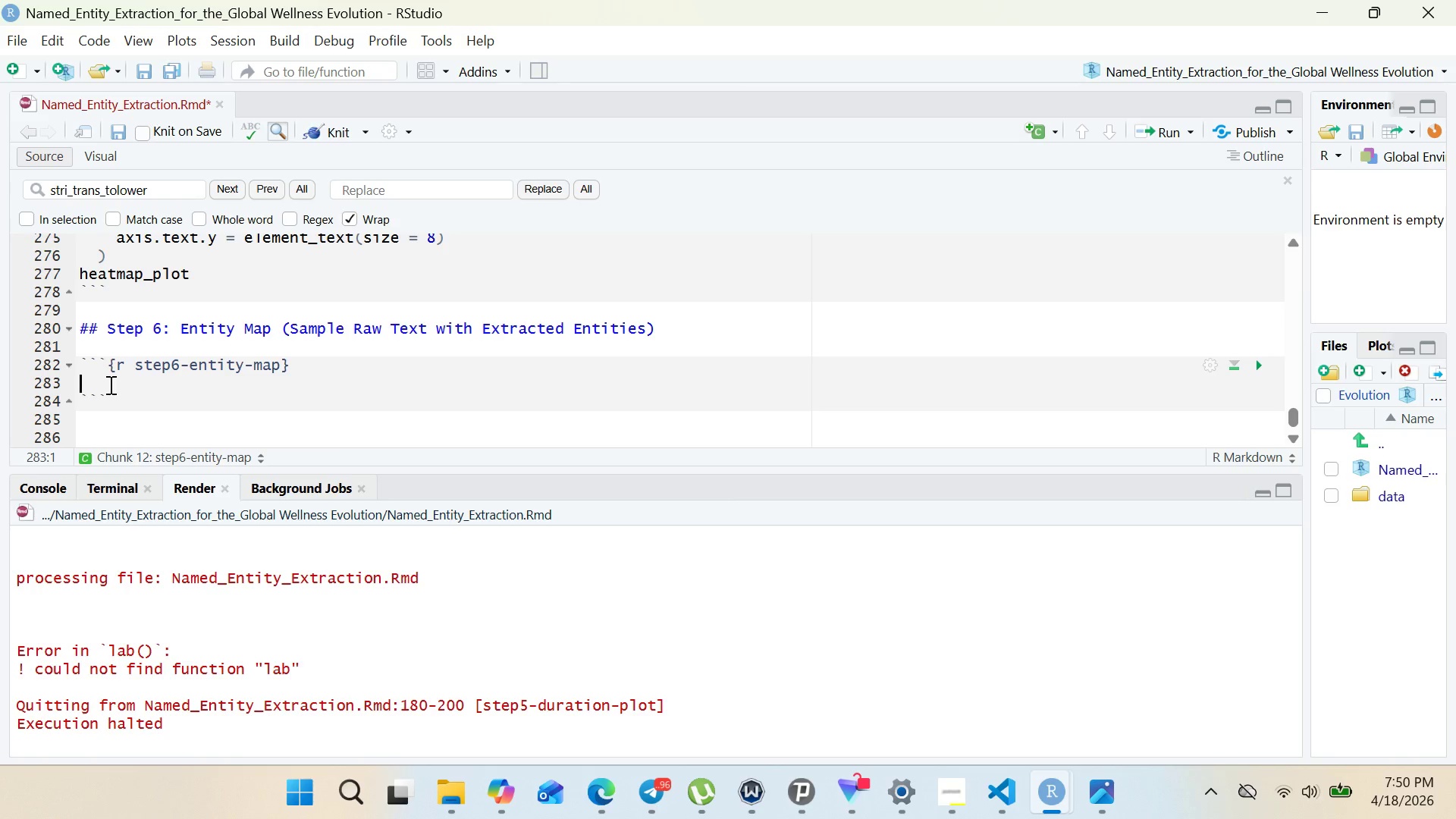 
type(# Create verification)
 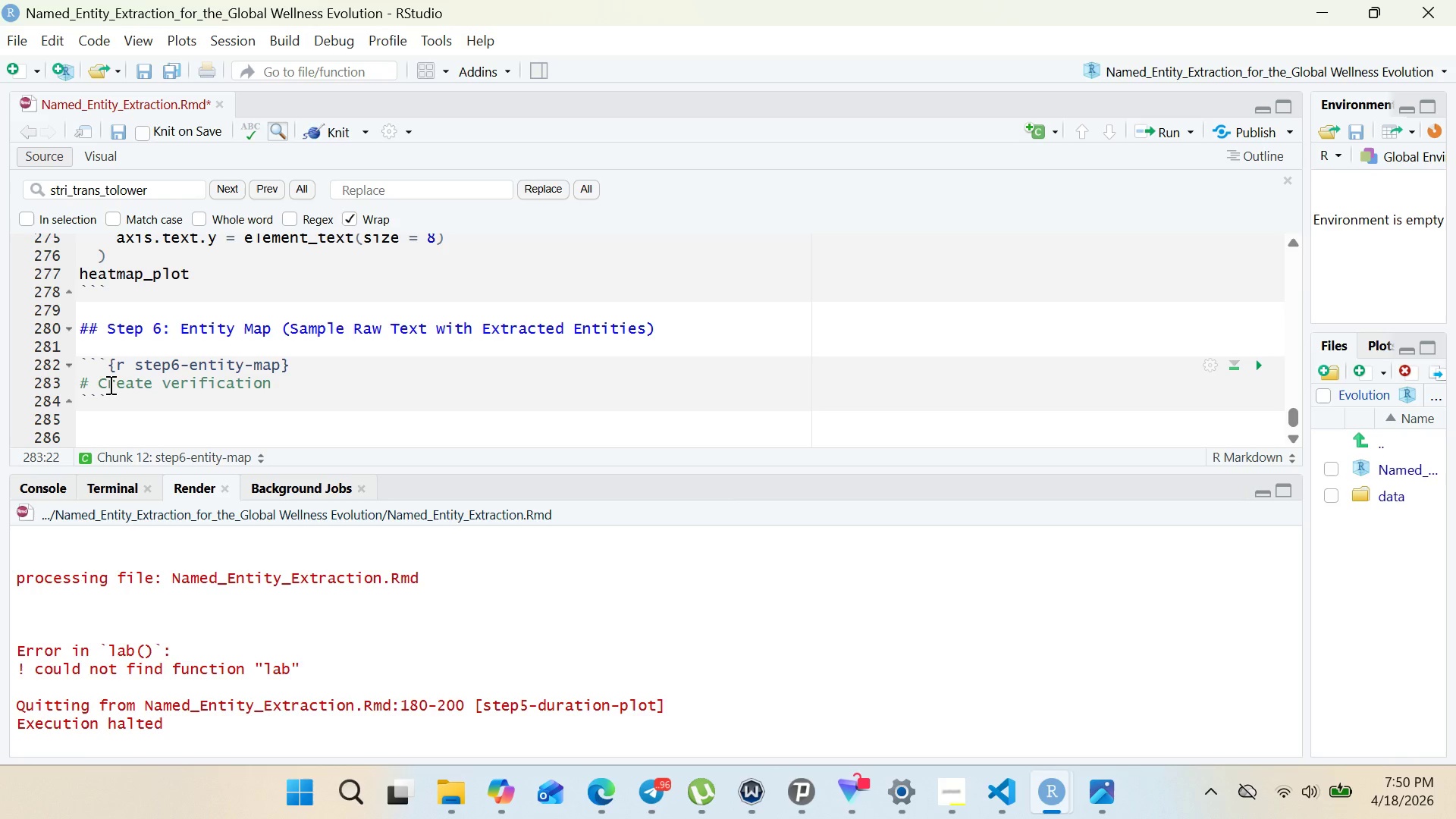 
wait(22.55)
 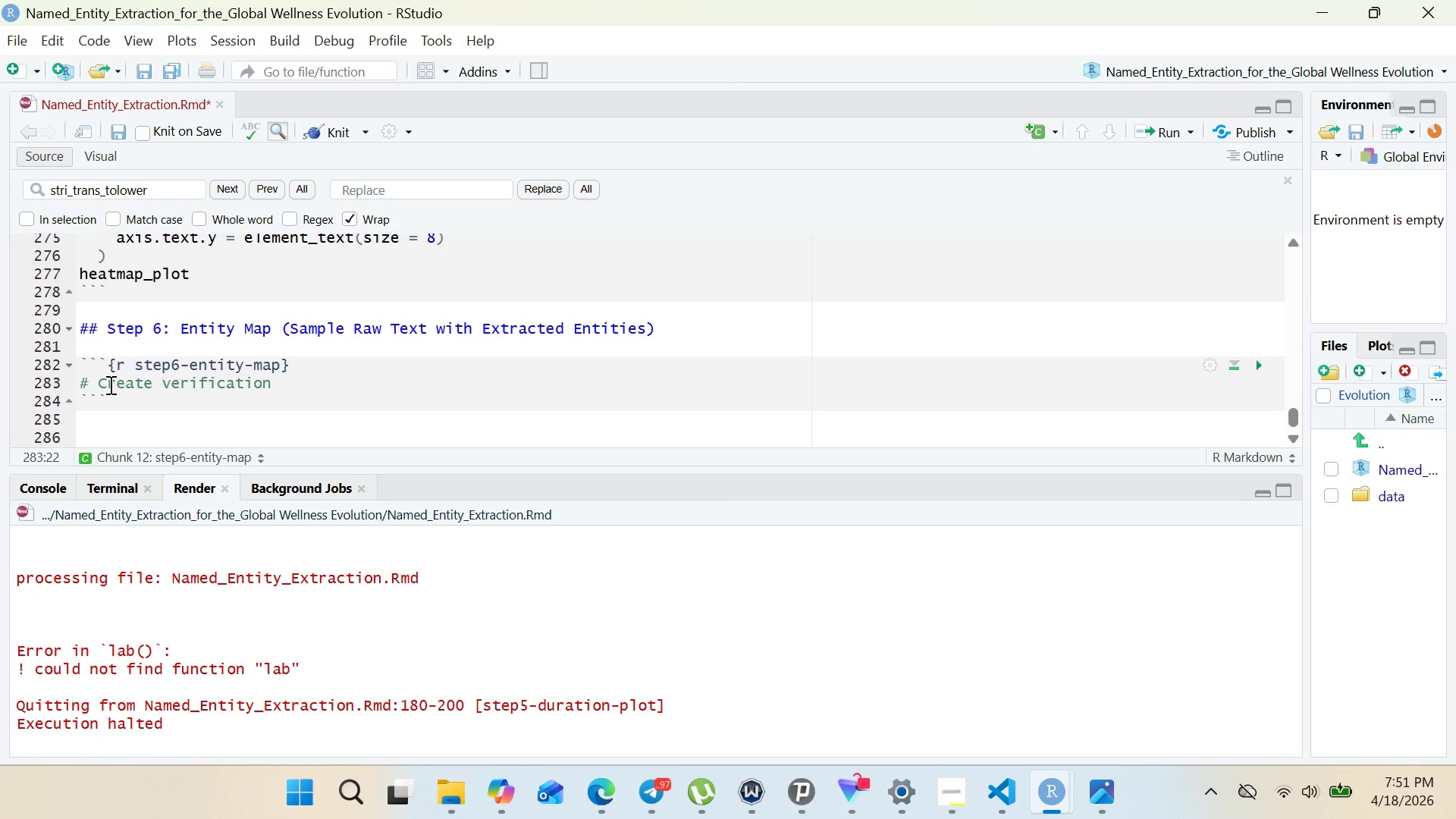 
type( table)
 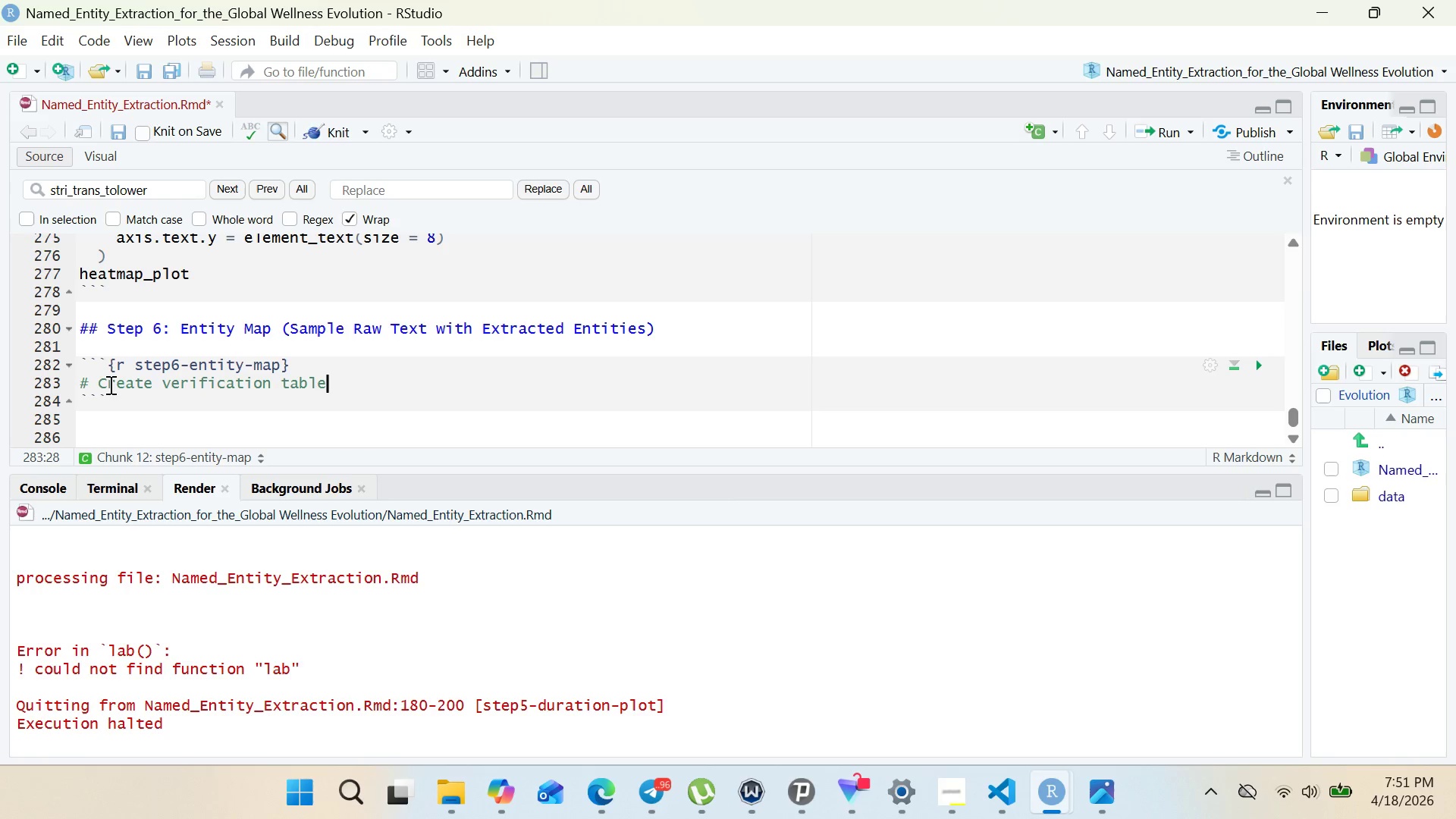 
wait(6.75)
 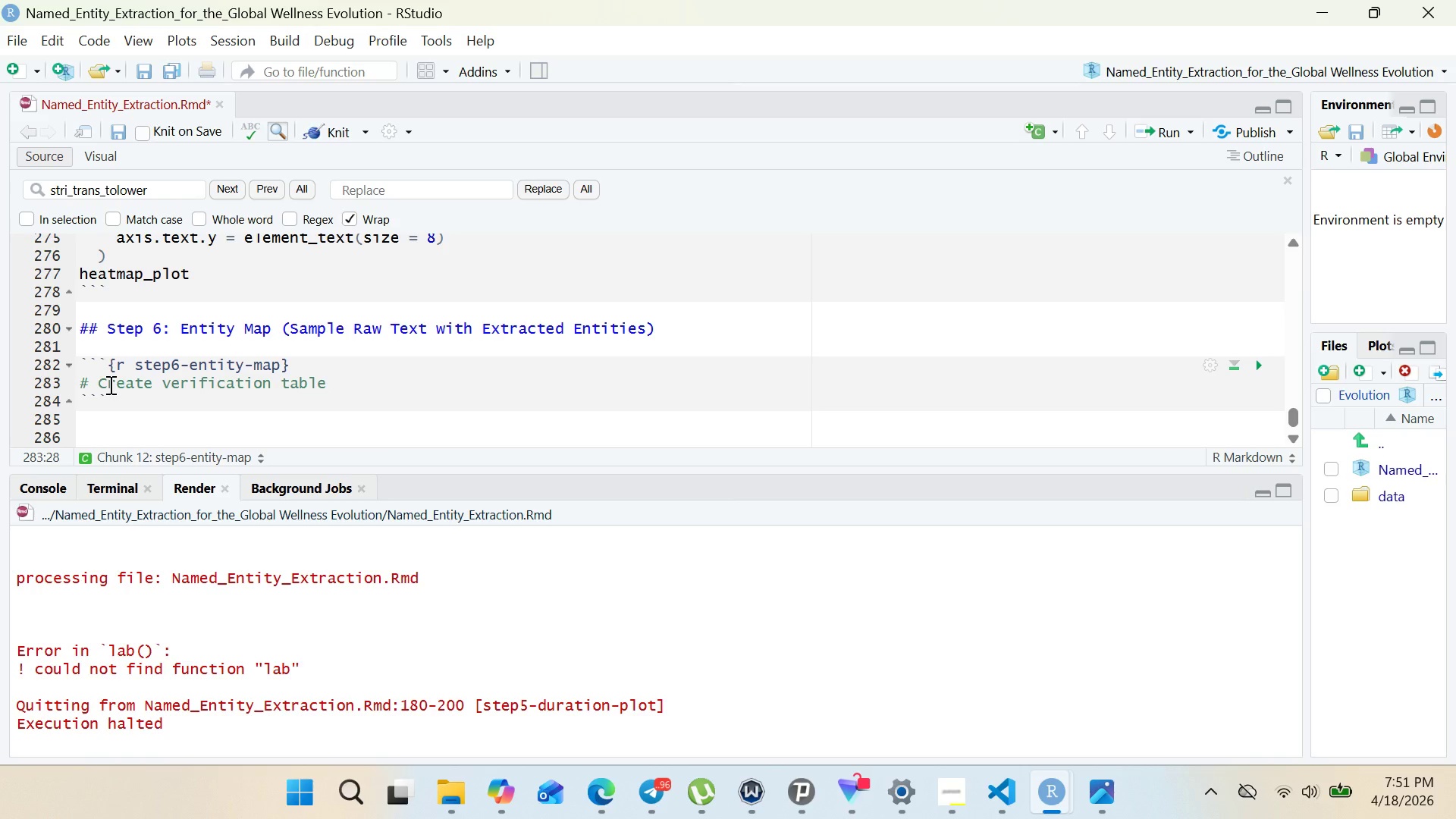 
type( showing raw text next)
 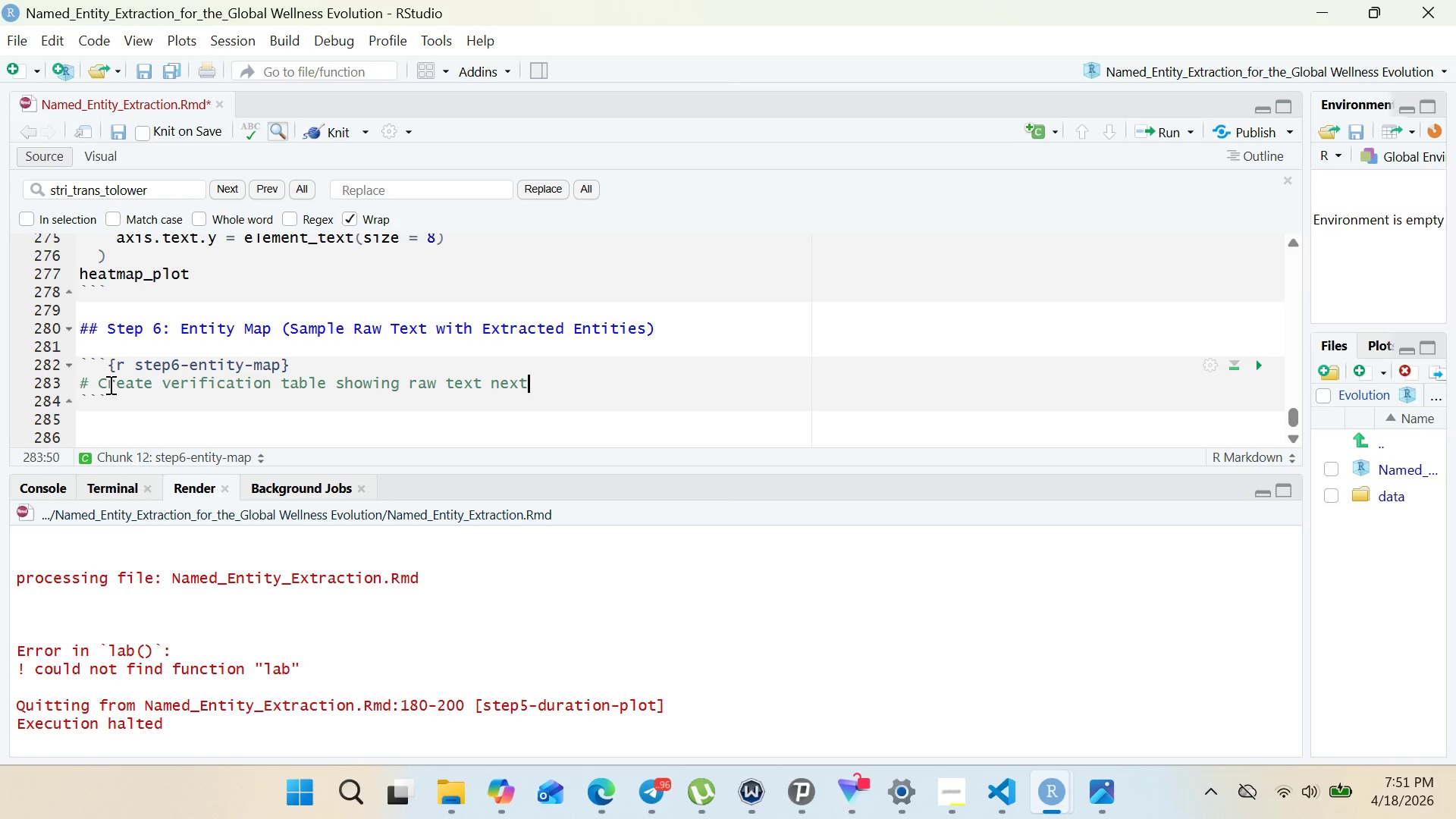 
wait(6.33)
 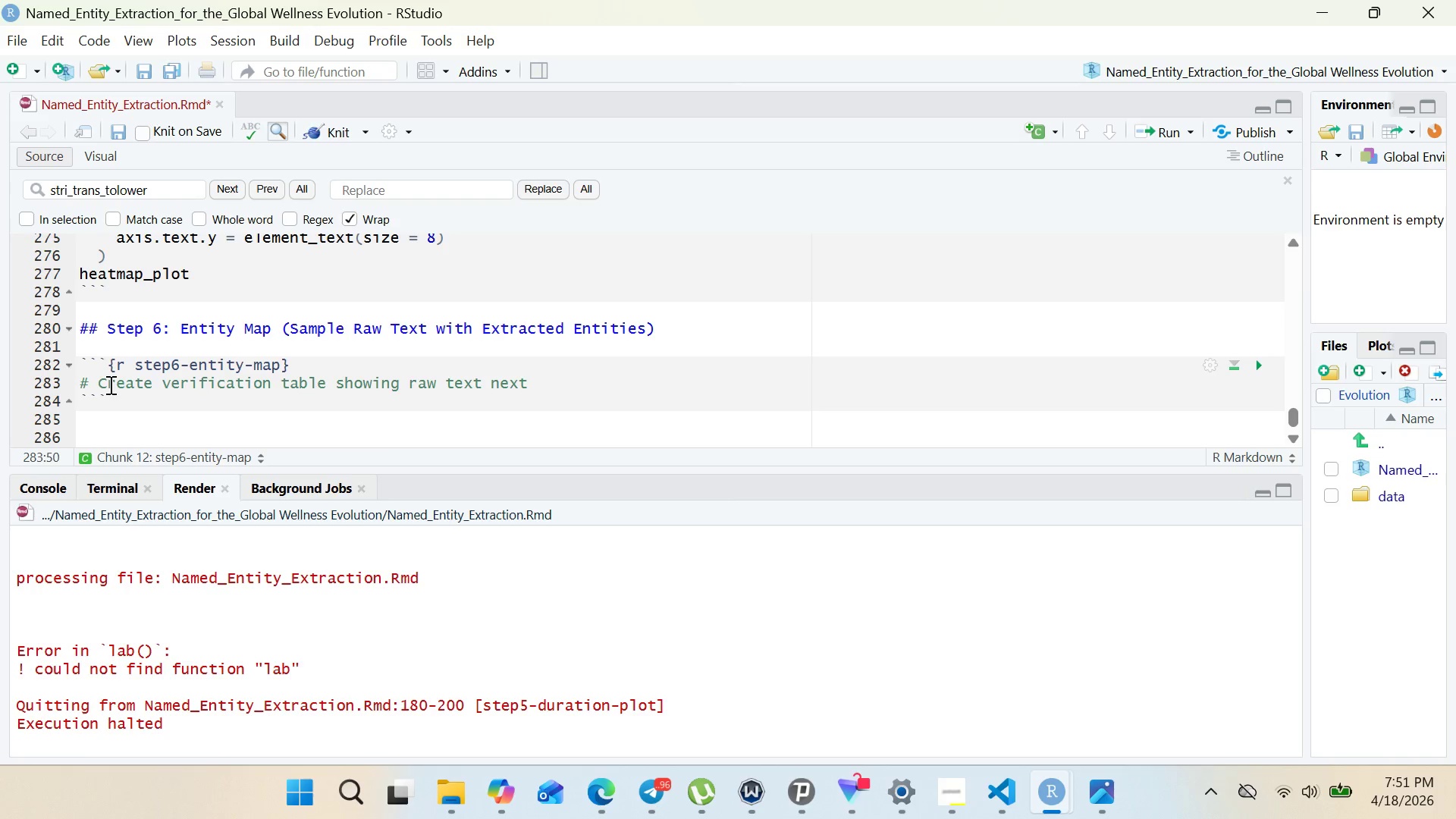 
type( to extracted entities)
 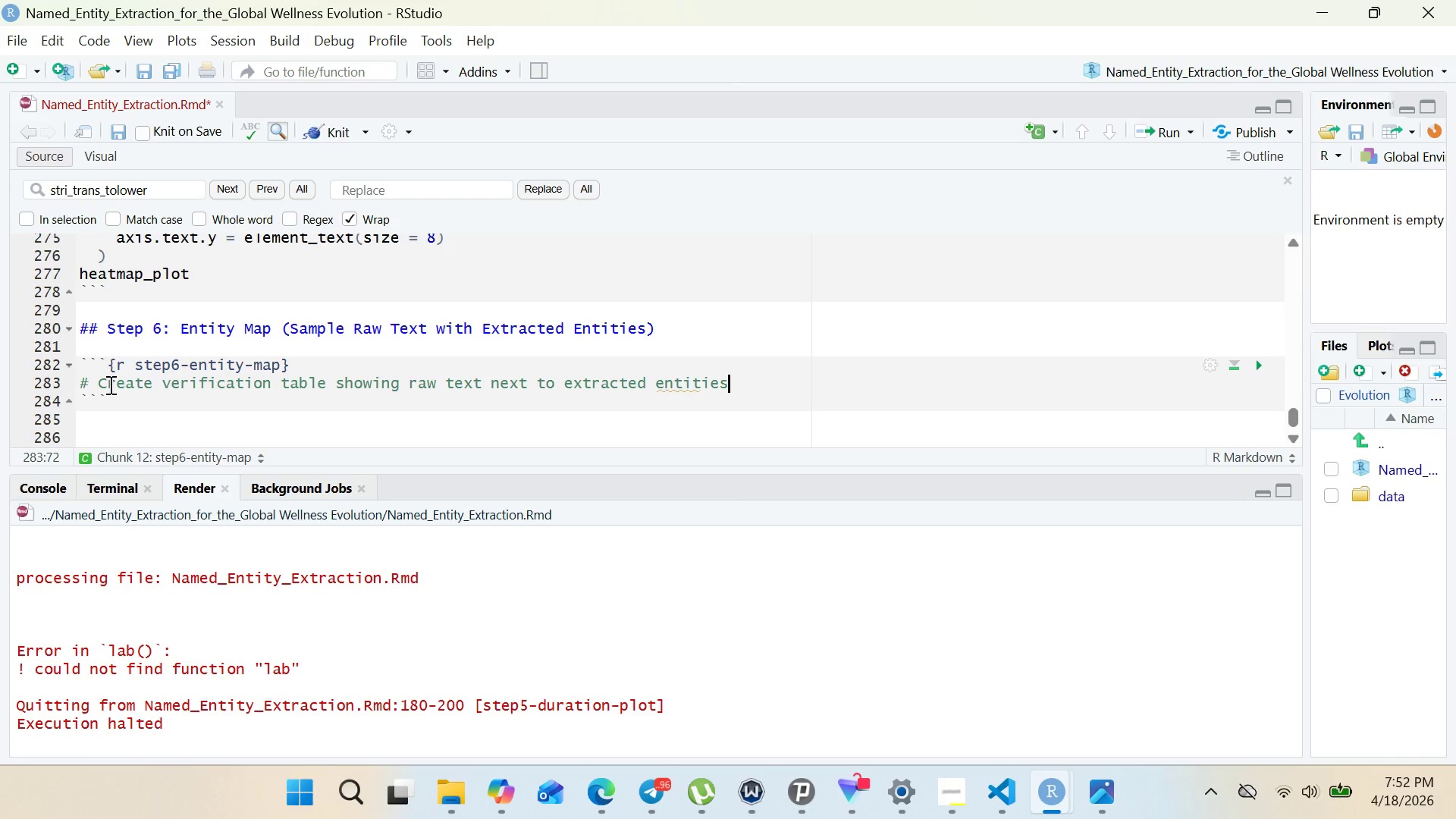 
key(Enter)
 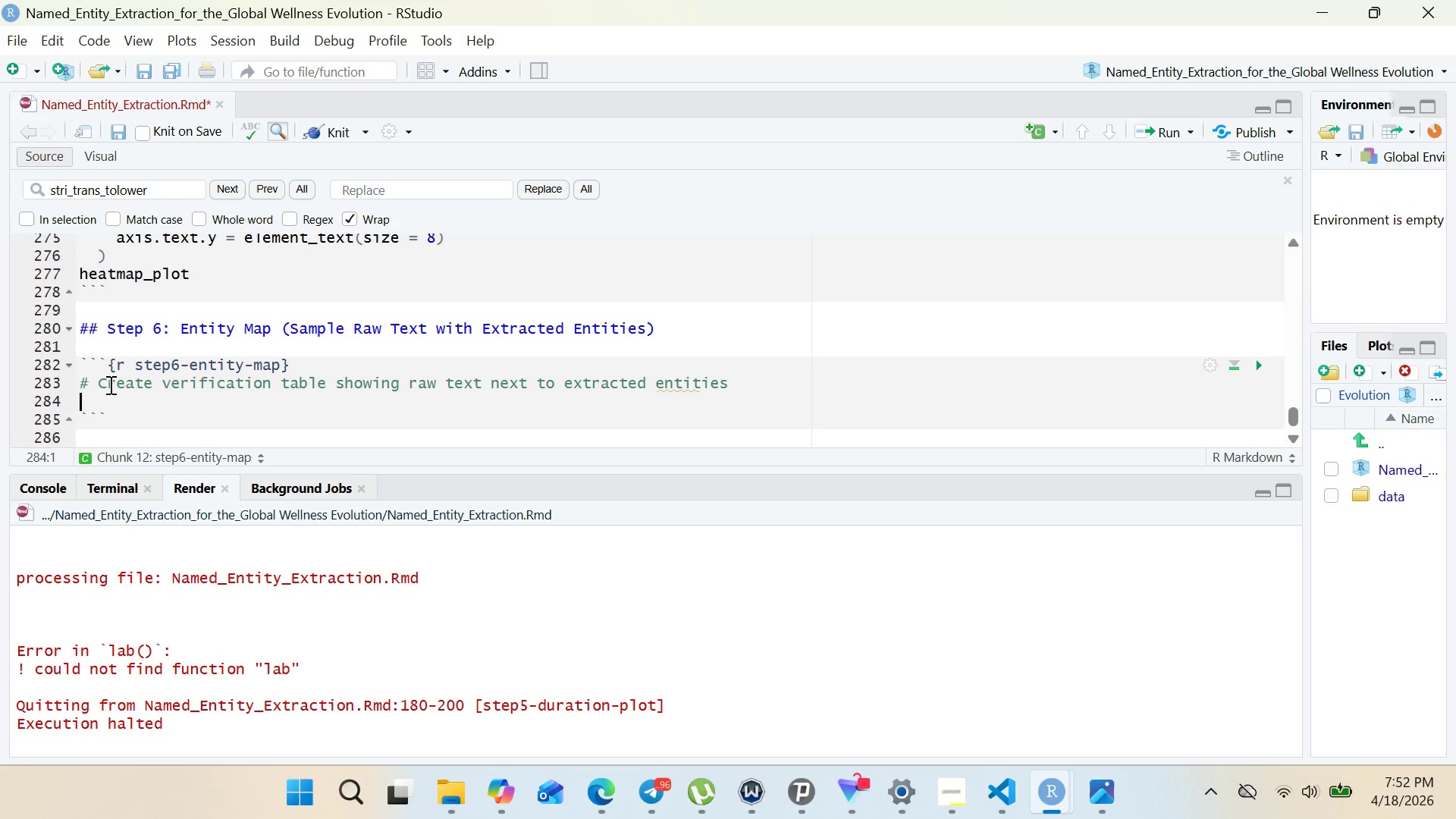 
type(entity_map <- retreat_)
 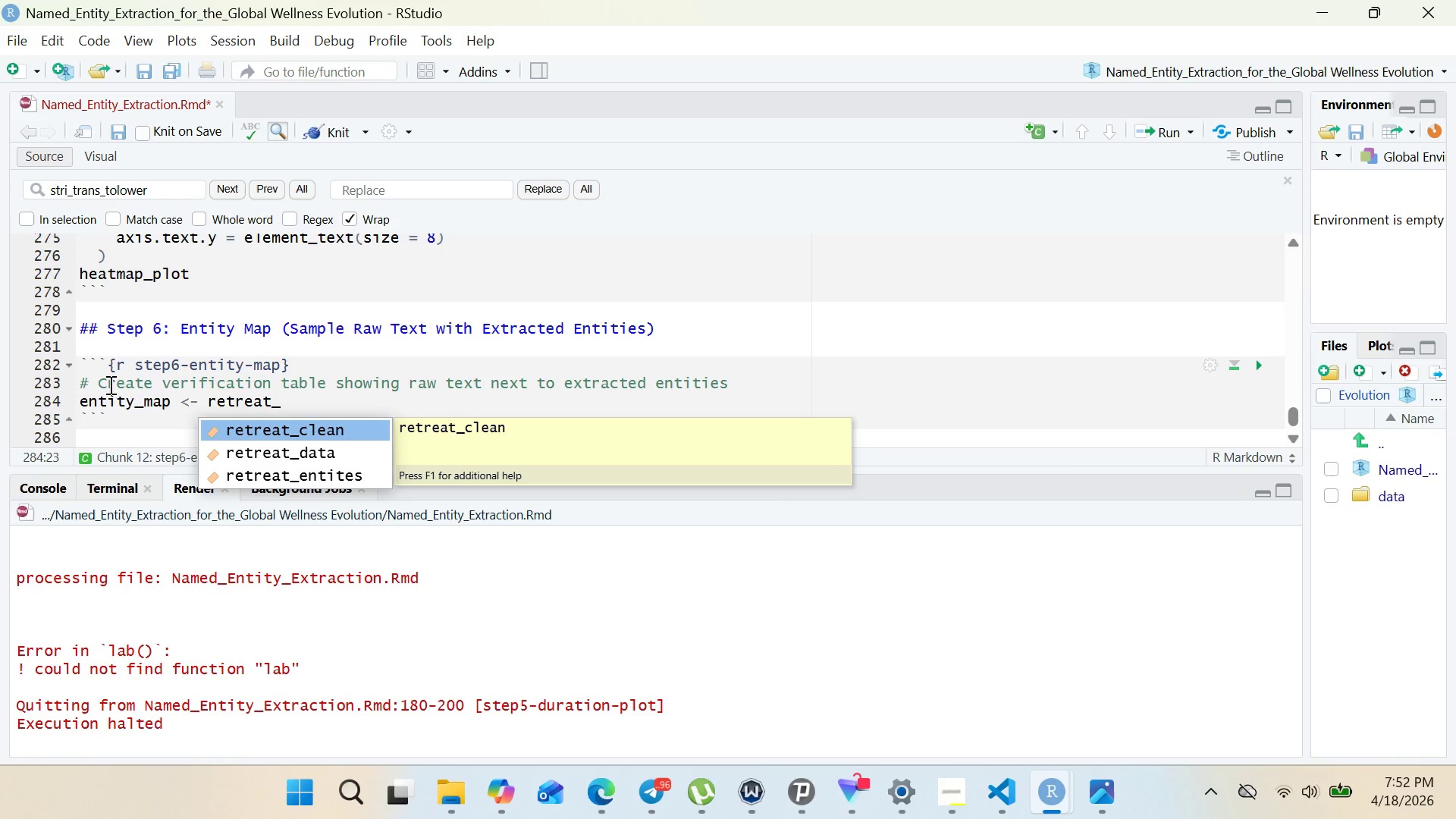 
key(ArrowDown)
 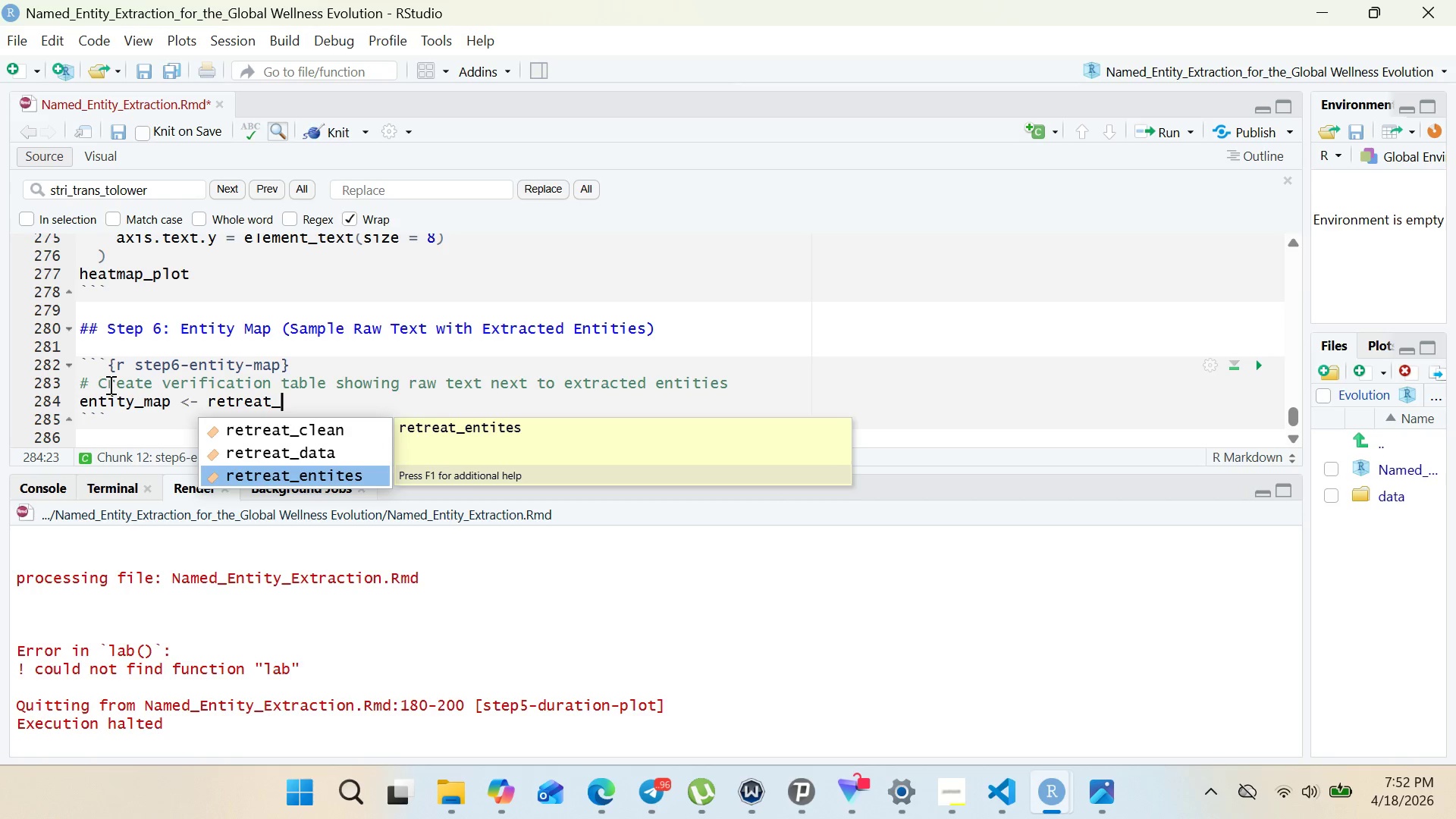 
key(ArrowDown)
 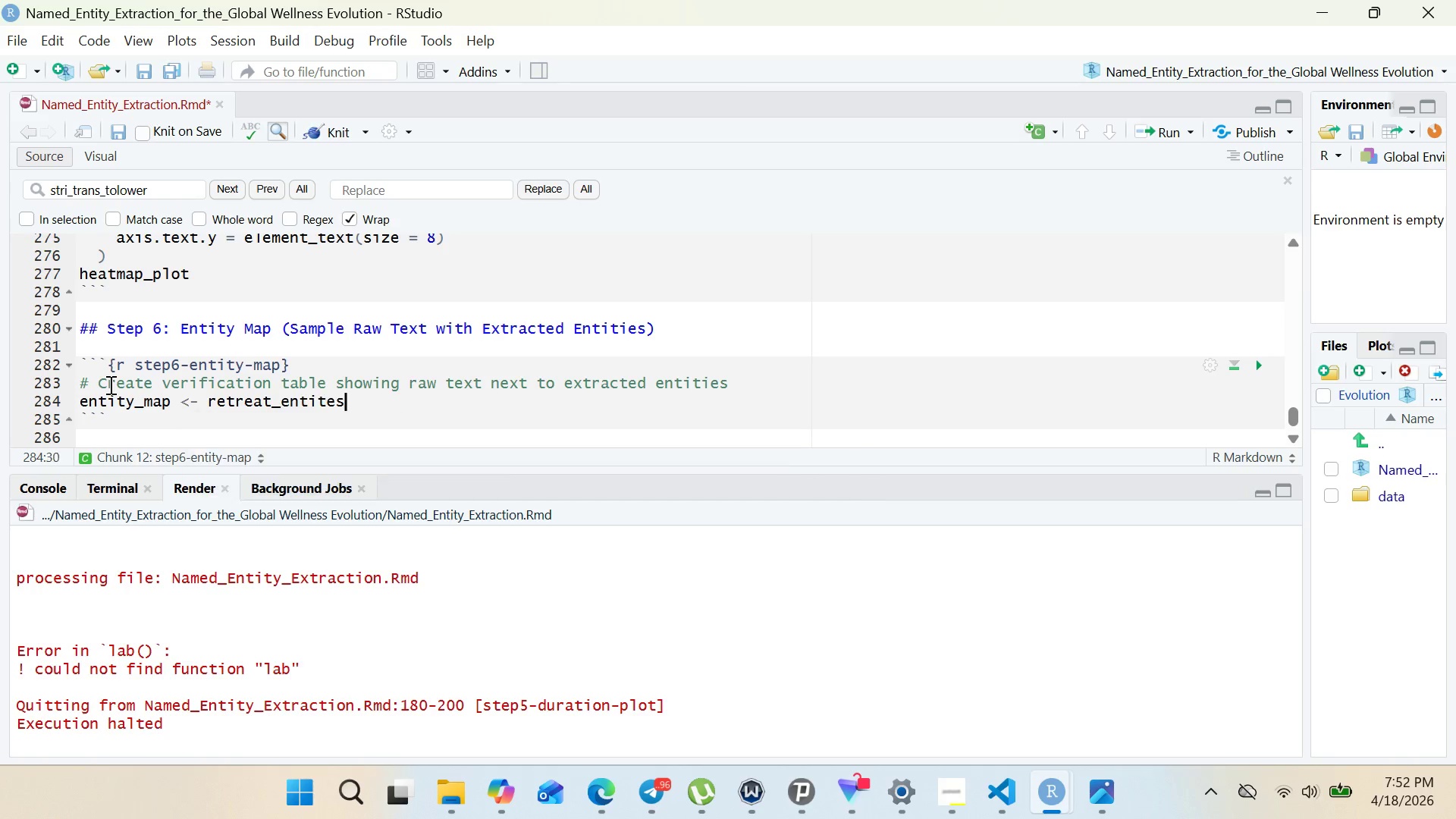 
key(Enter)
 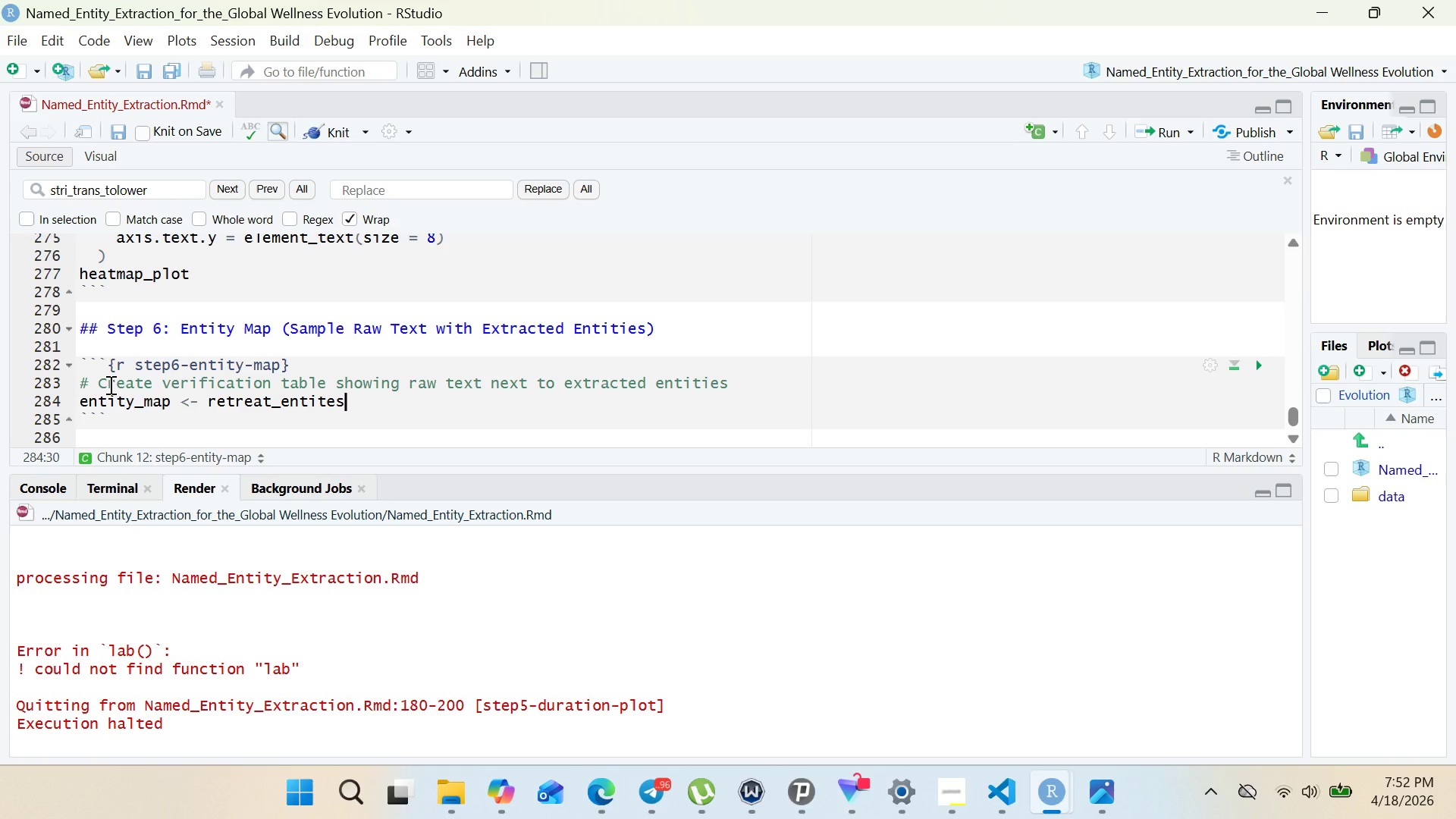 
key(Space)
 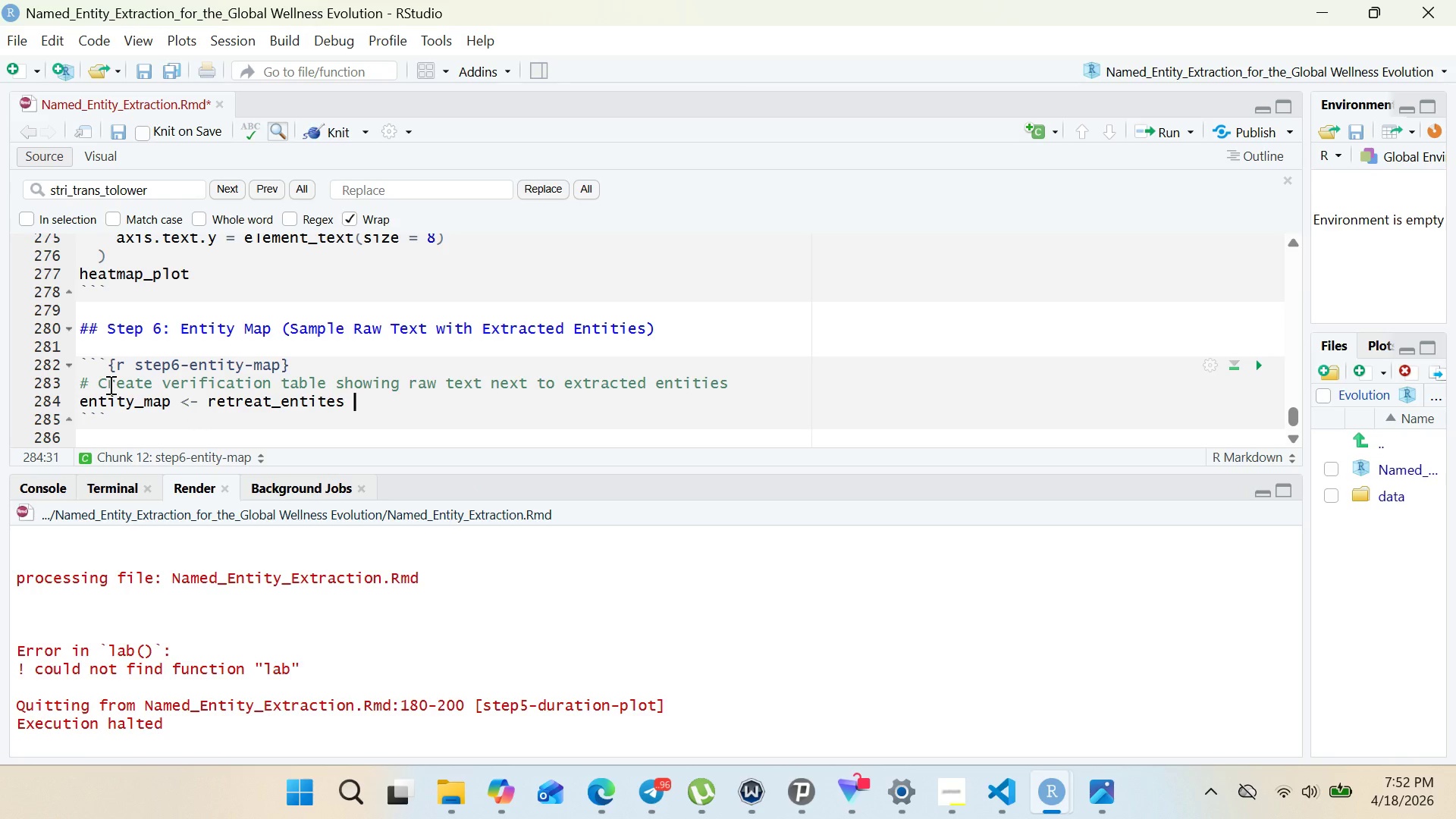 
key(Shift+5)
 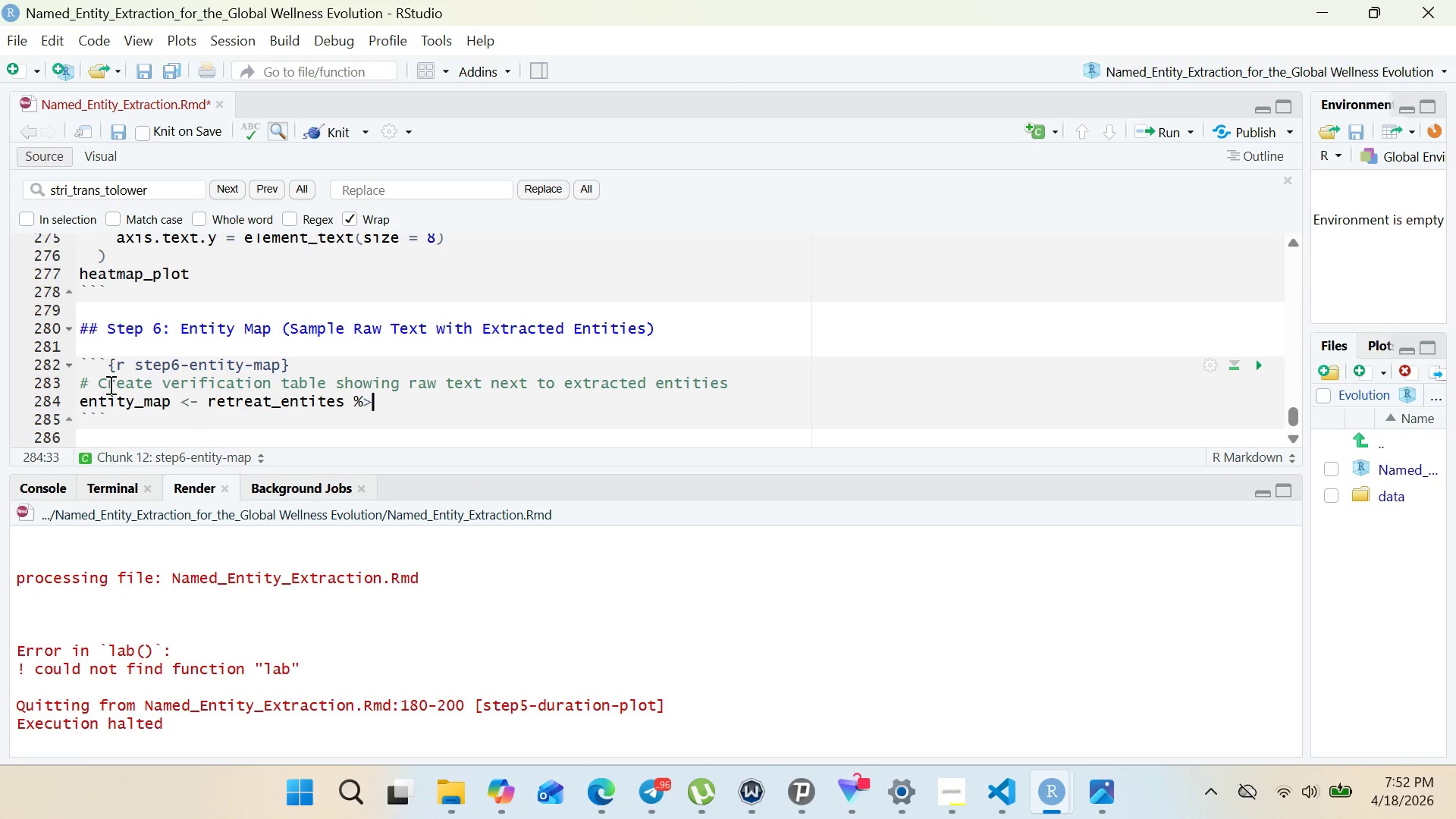 
key(Shift+Period)
 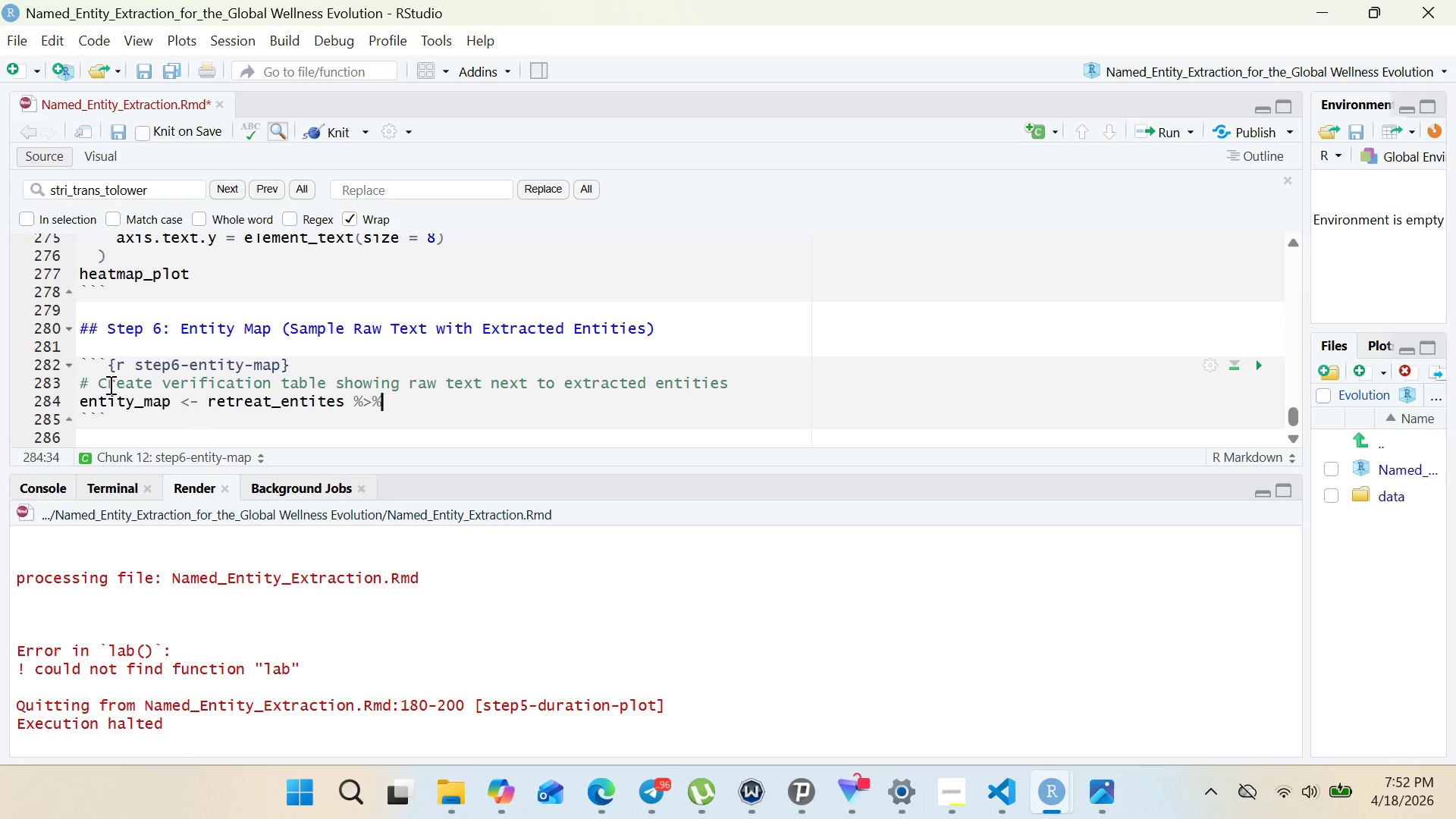 
key(Shift+5)
 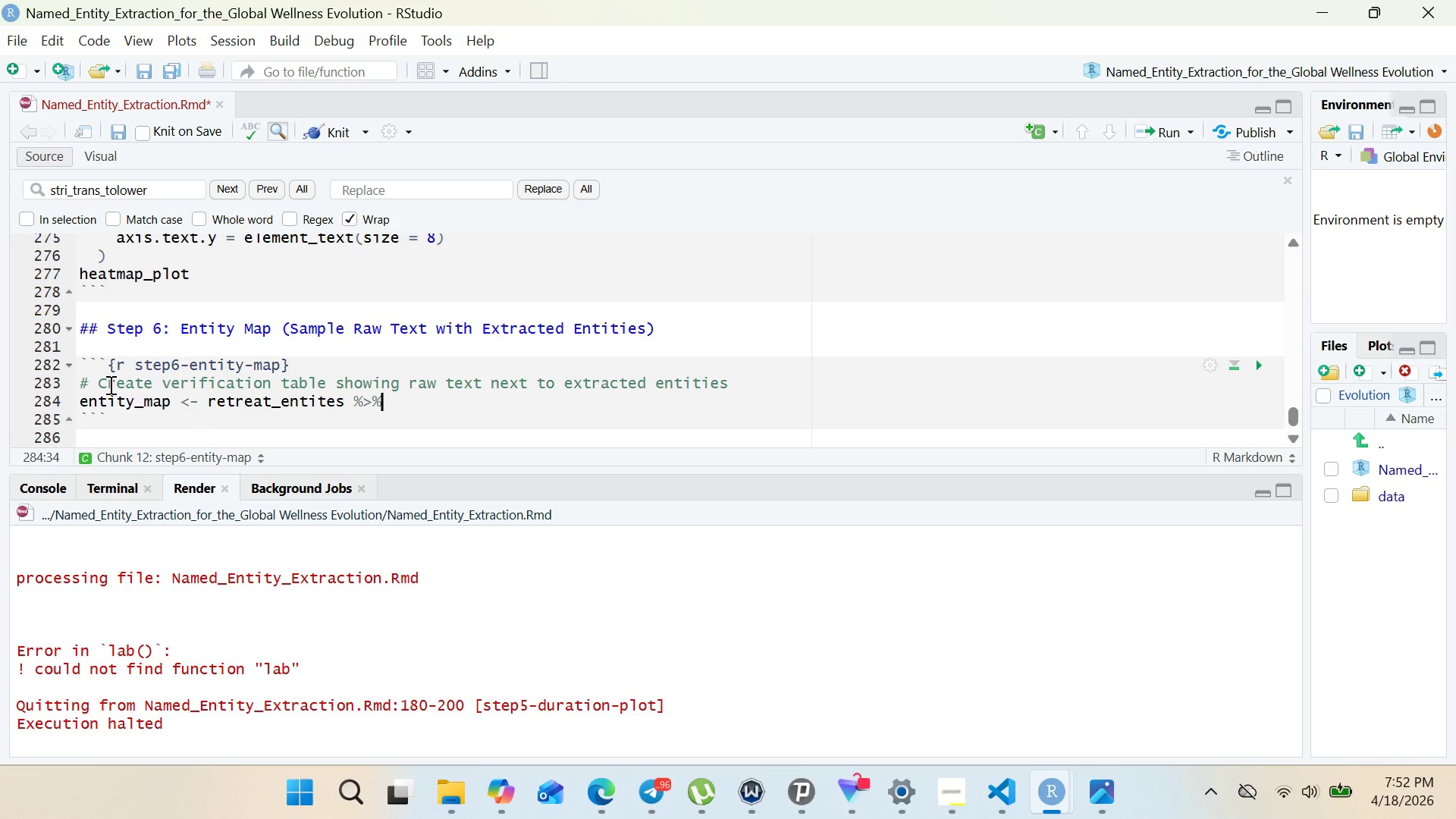 
key(Enter)
 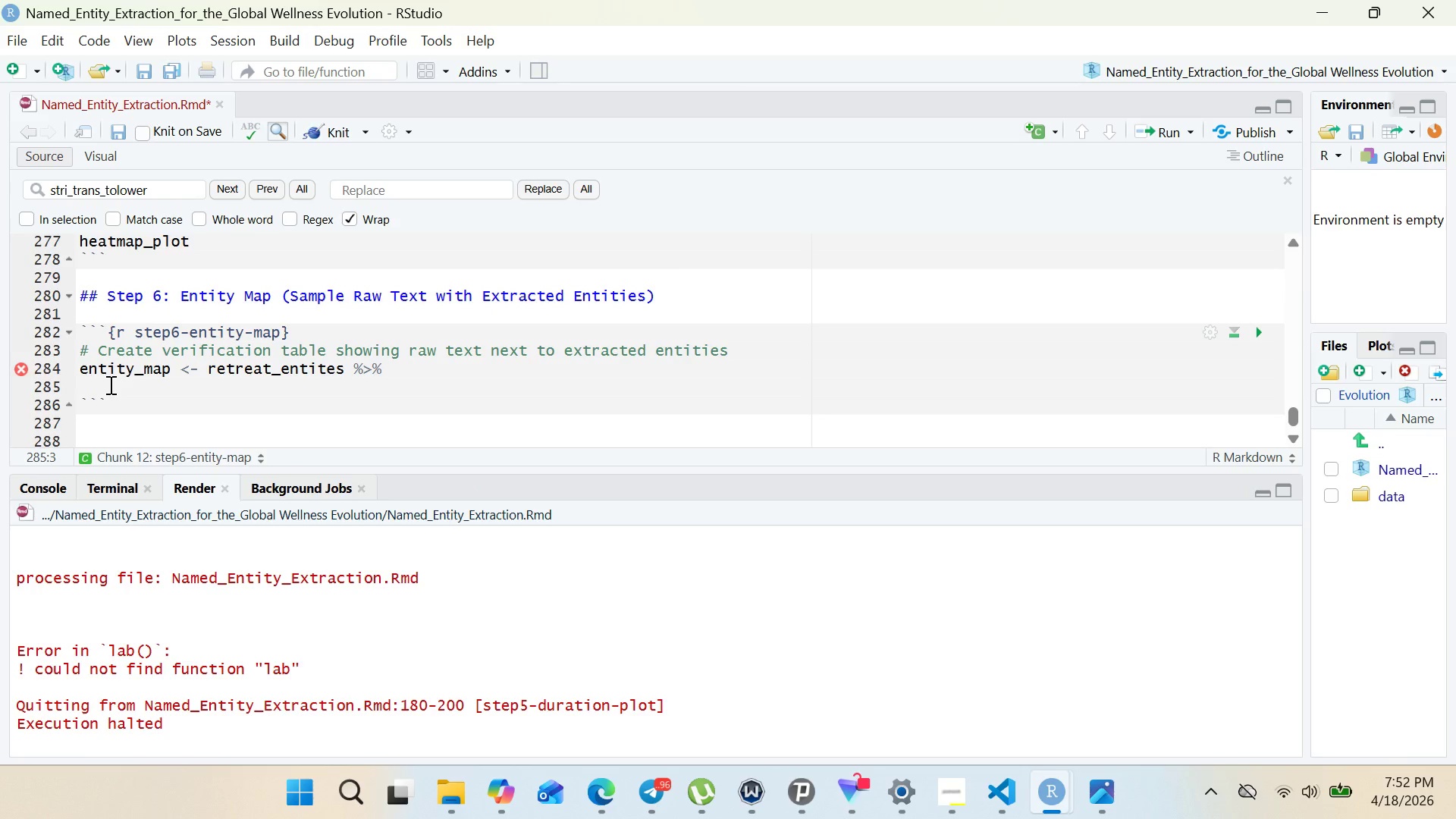 
type(select)
 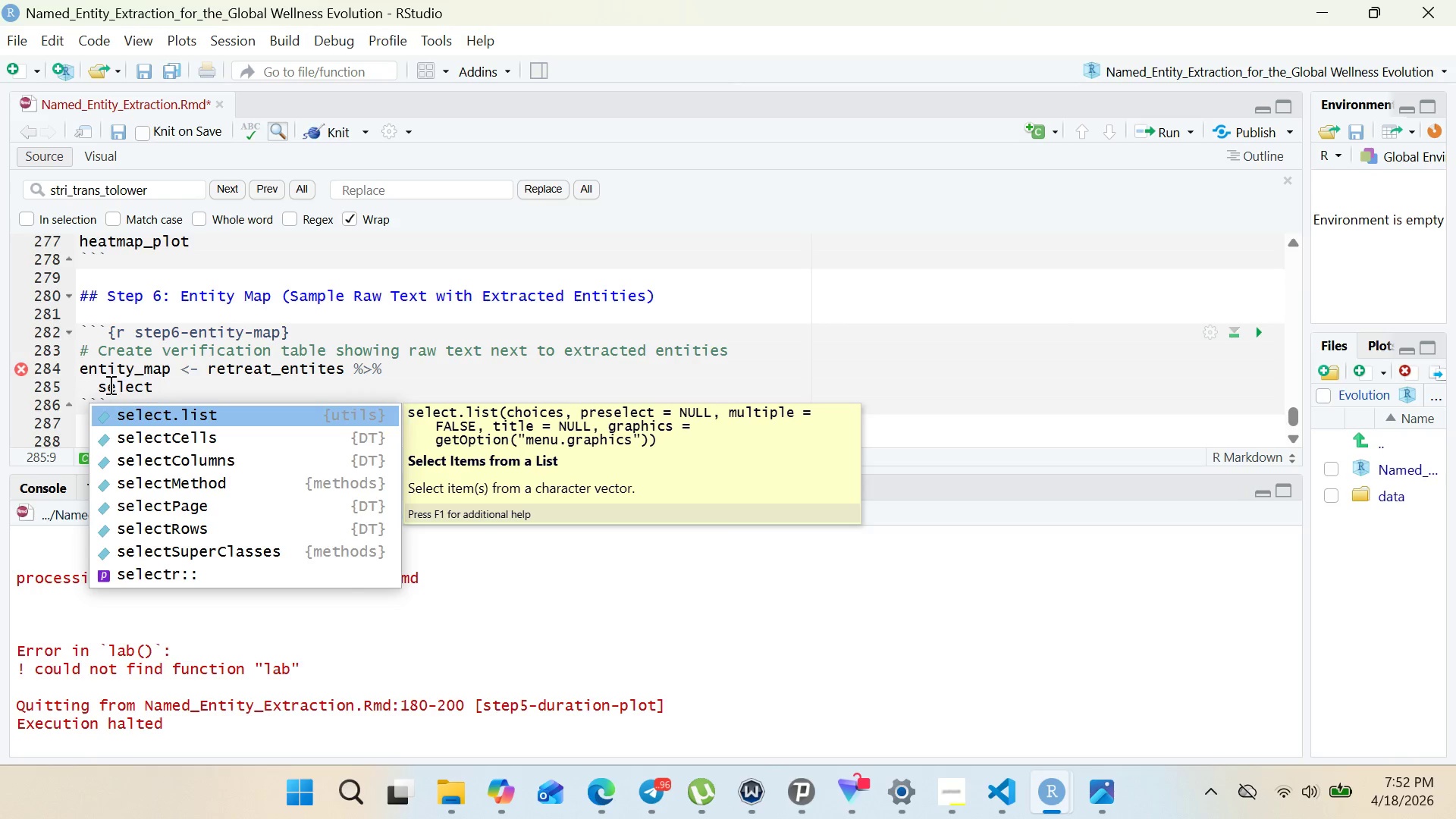 
wait(7.52)
 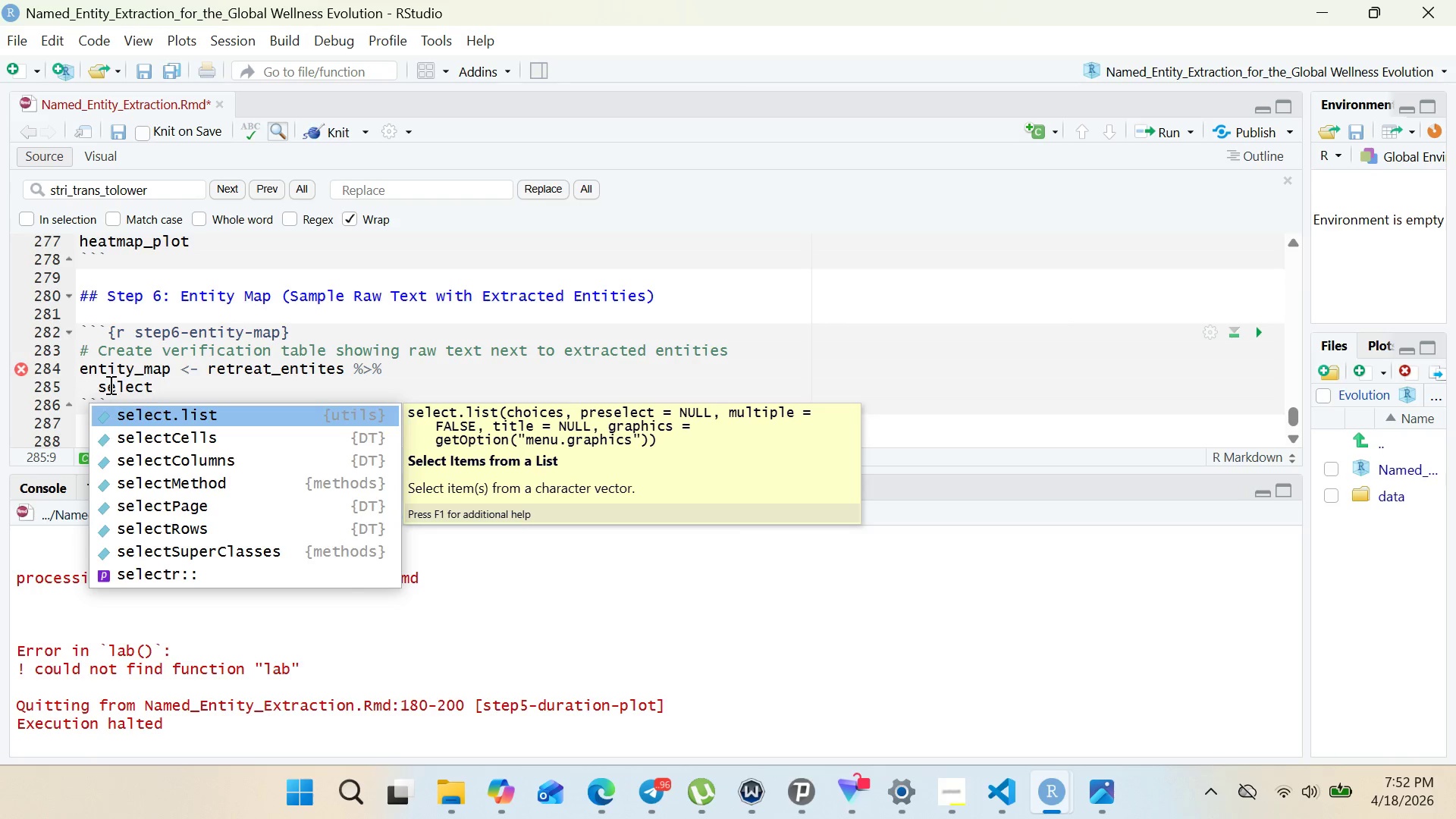 
key(Shift+9)
 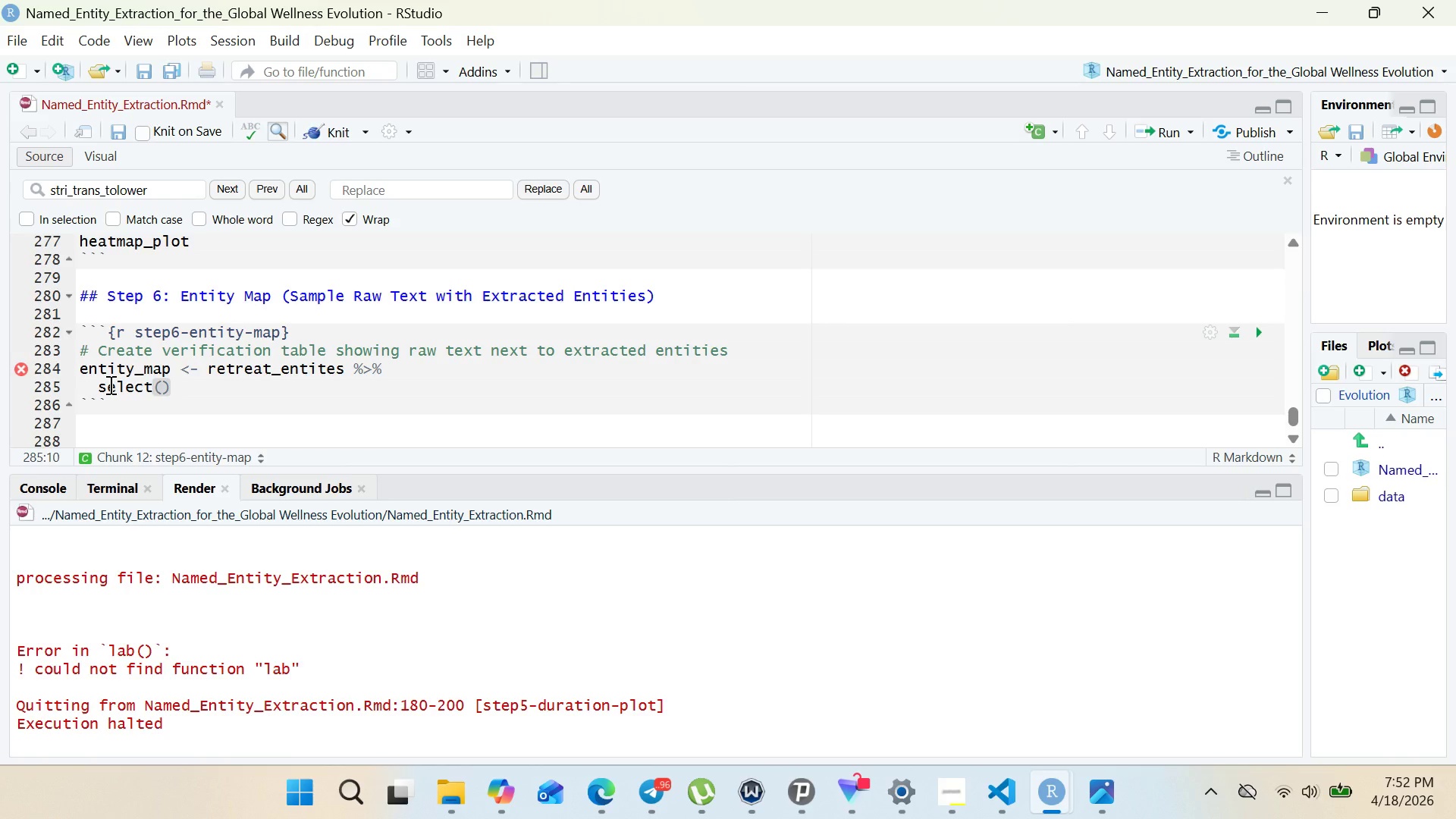 
type(raw)
 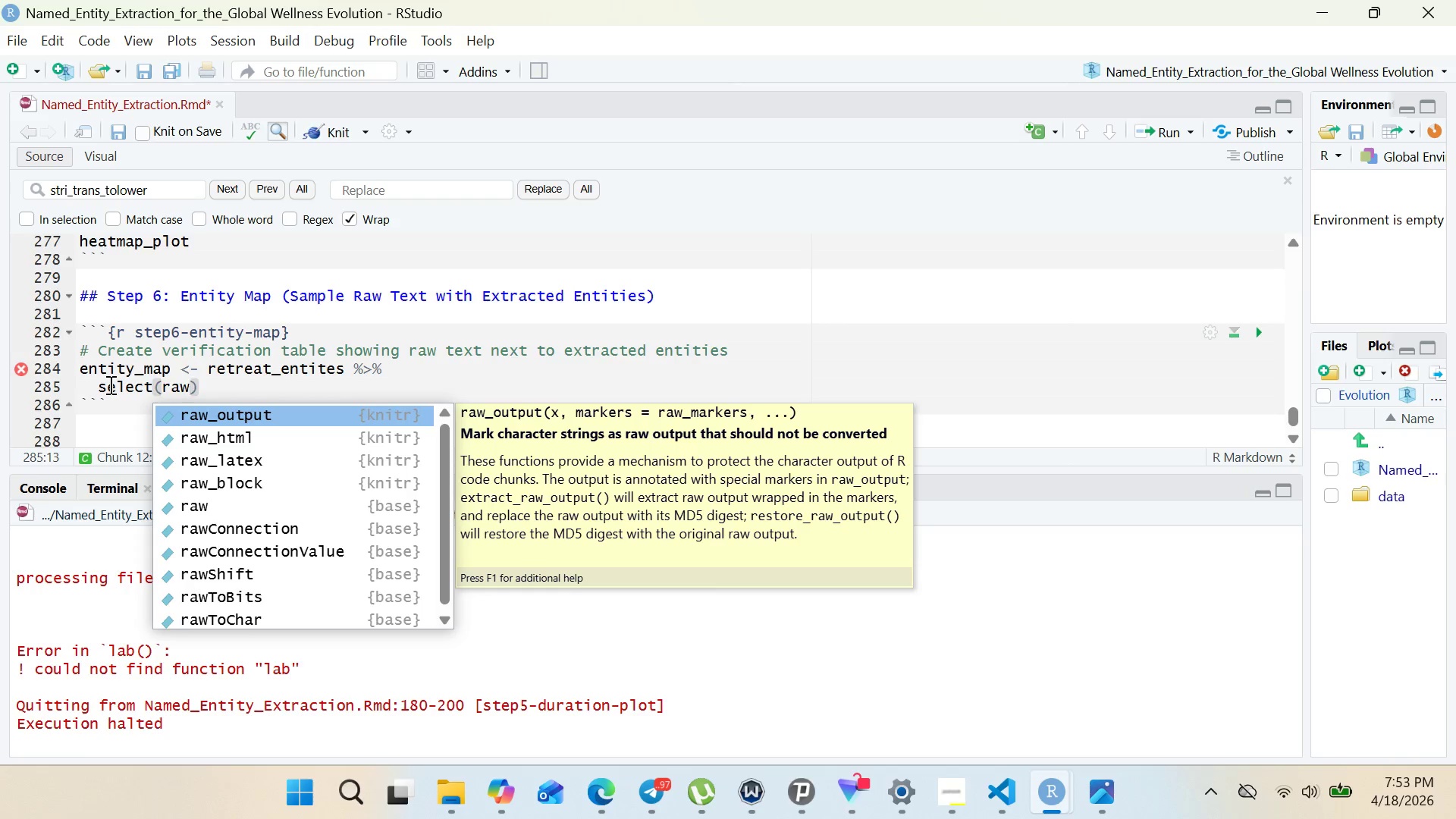 
wait(43.45)
 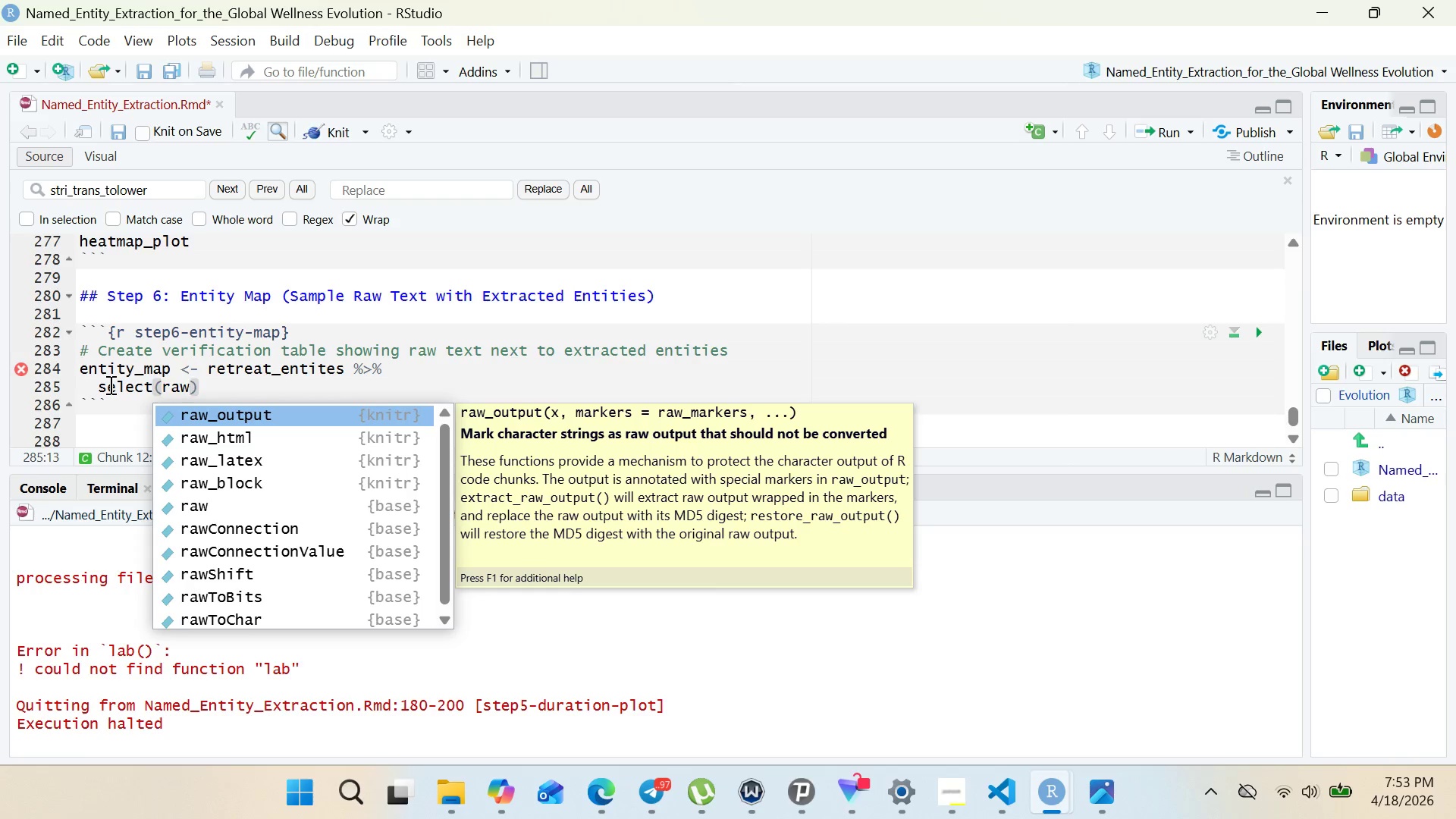 
key(ArrowLeft)
 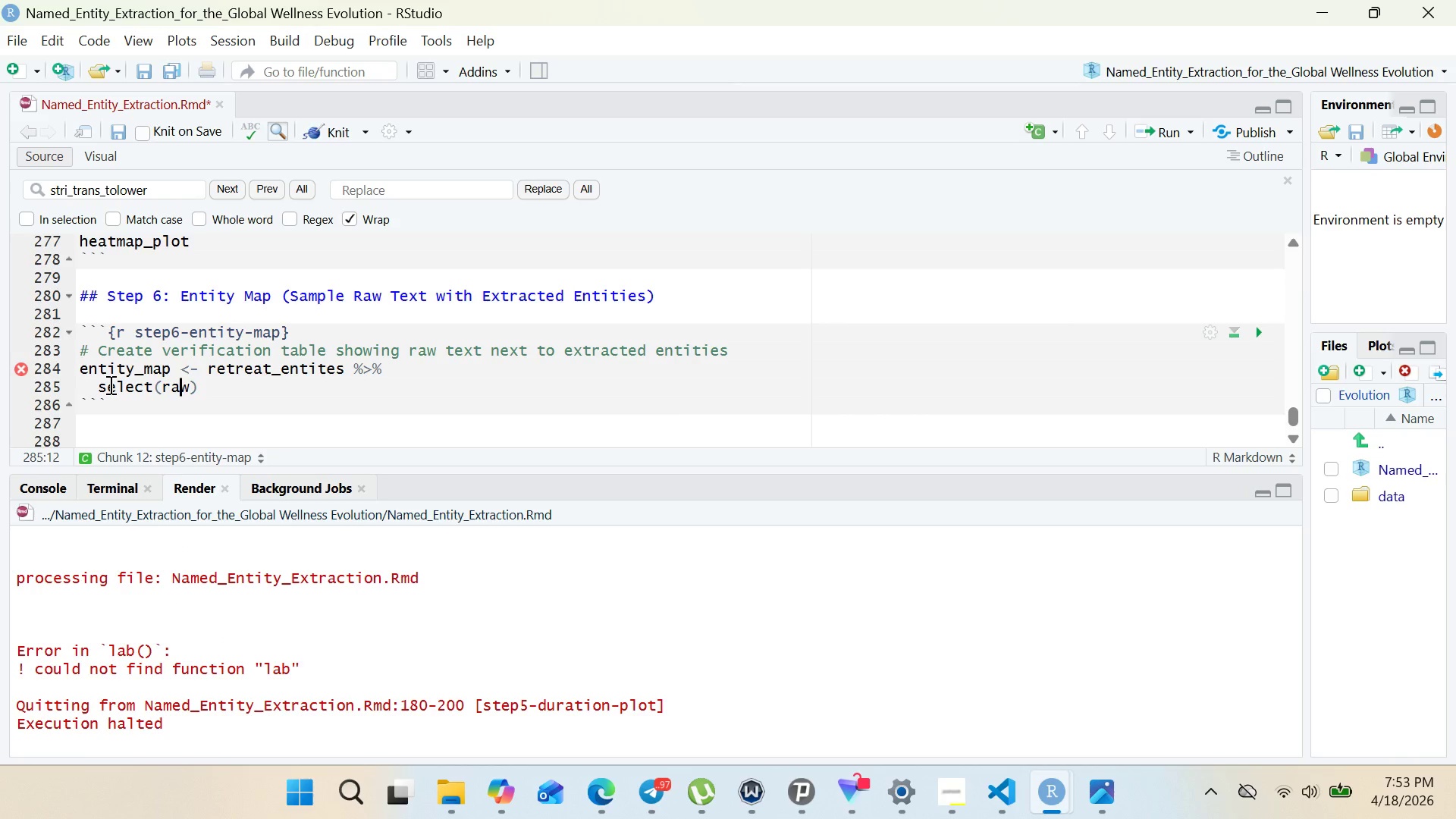 
key(ArrowRight)
 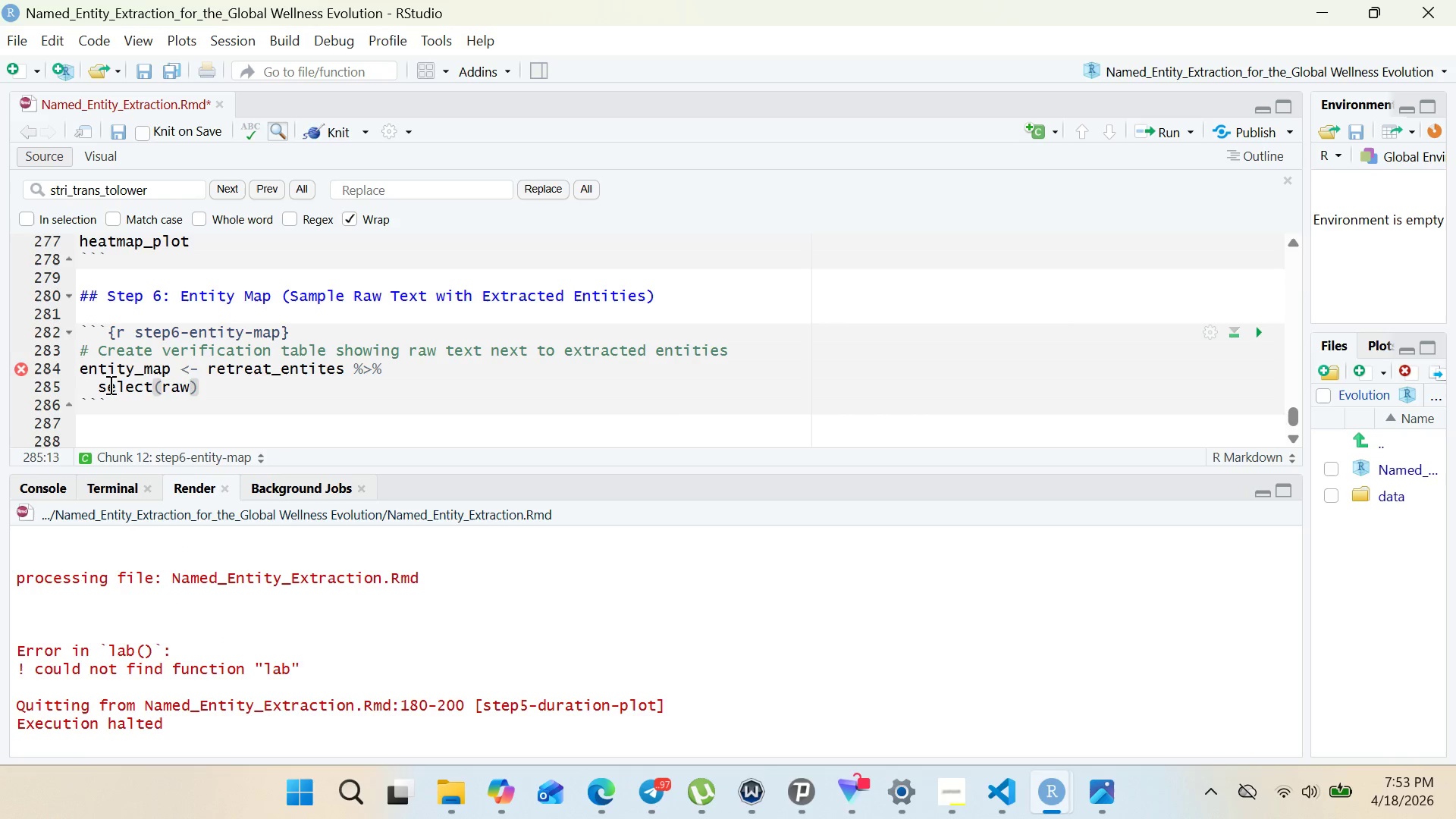 
key(Shift+Minus)
 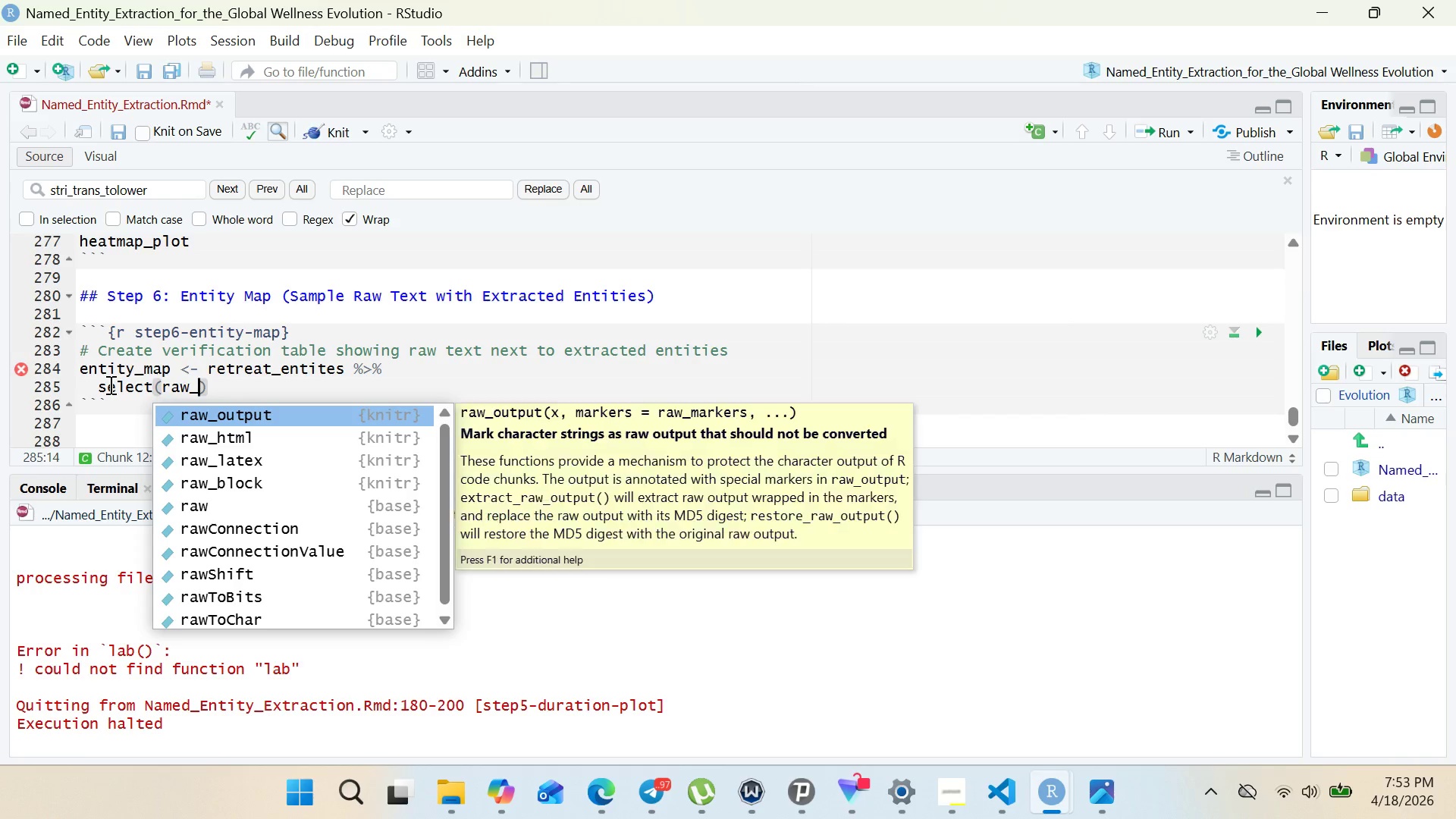 
key(ArrowDown)
 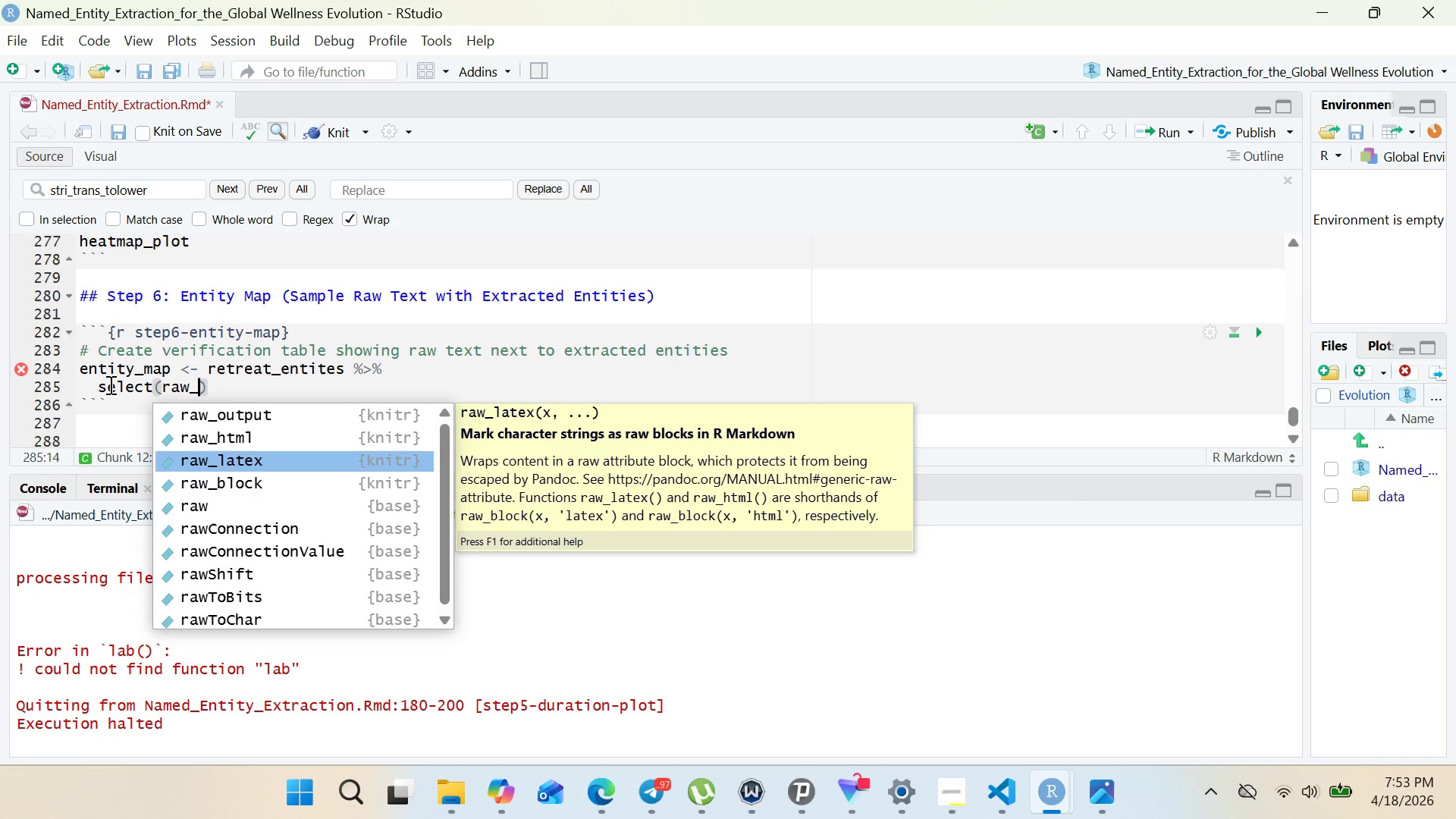 
key(ArrowDown)
 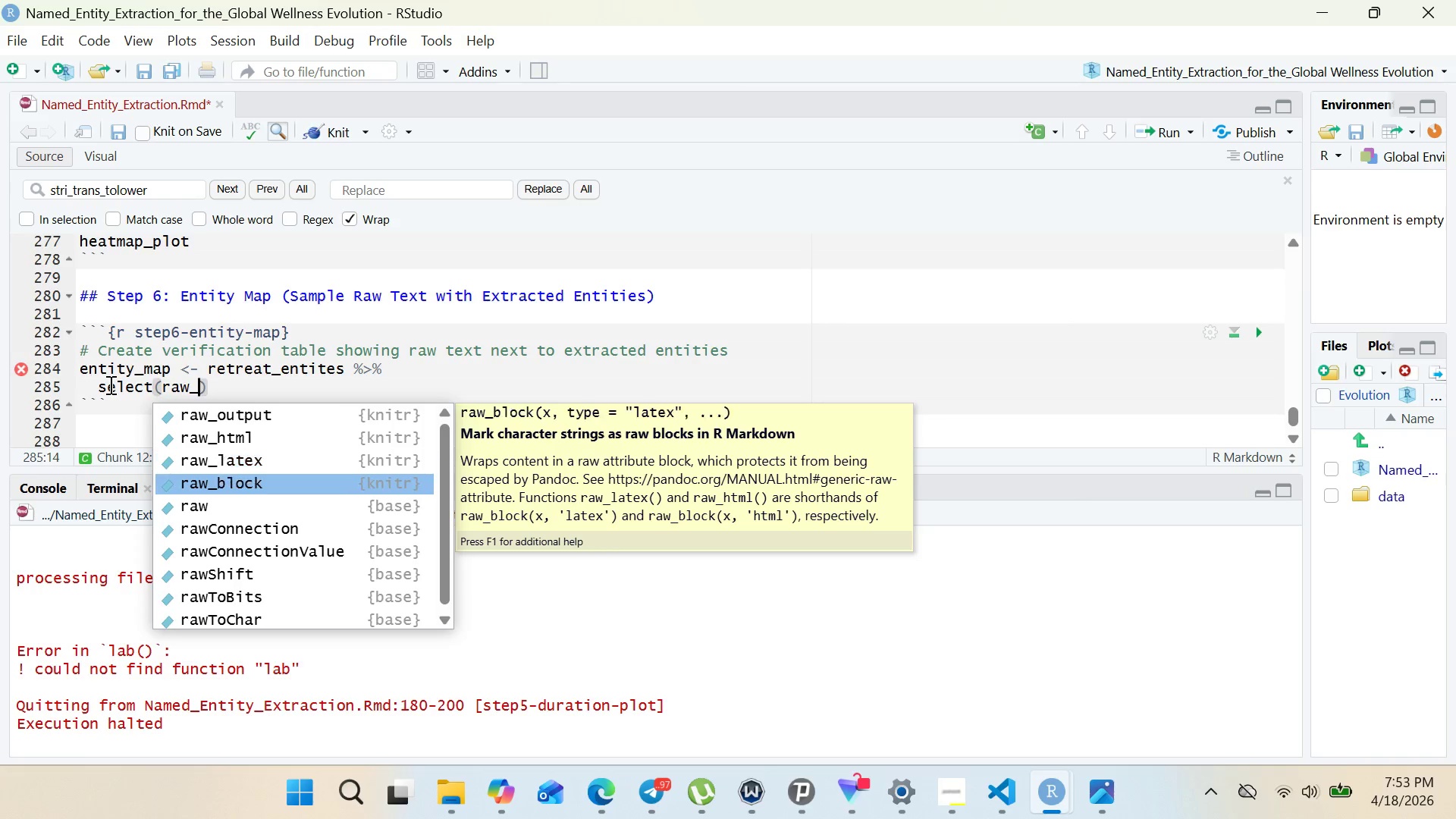 
key(ArrowDown)
 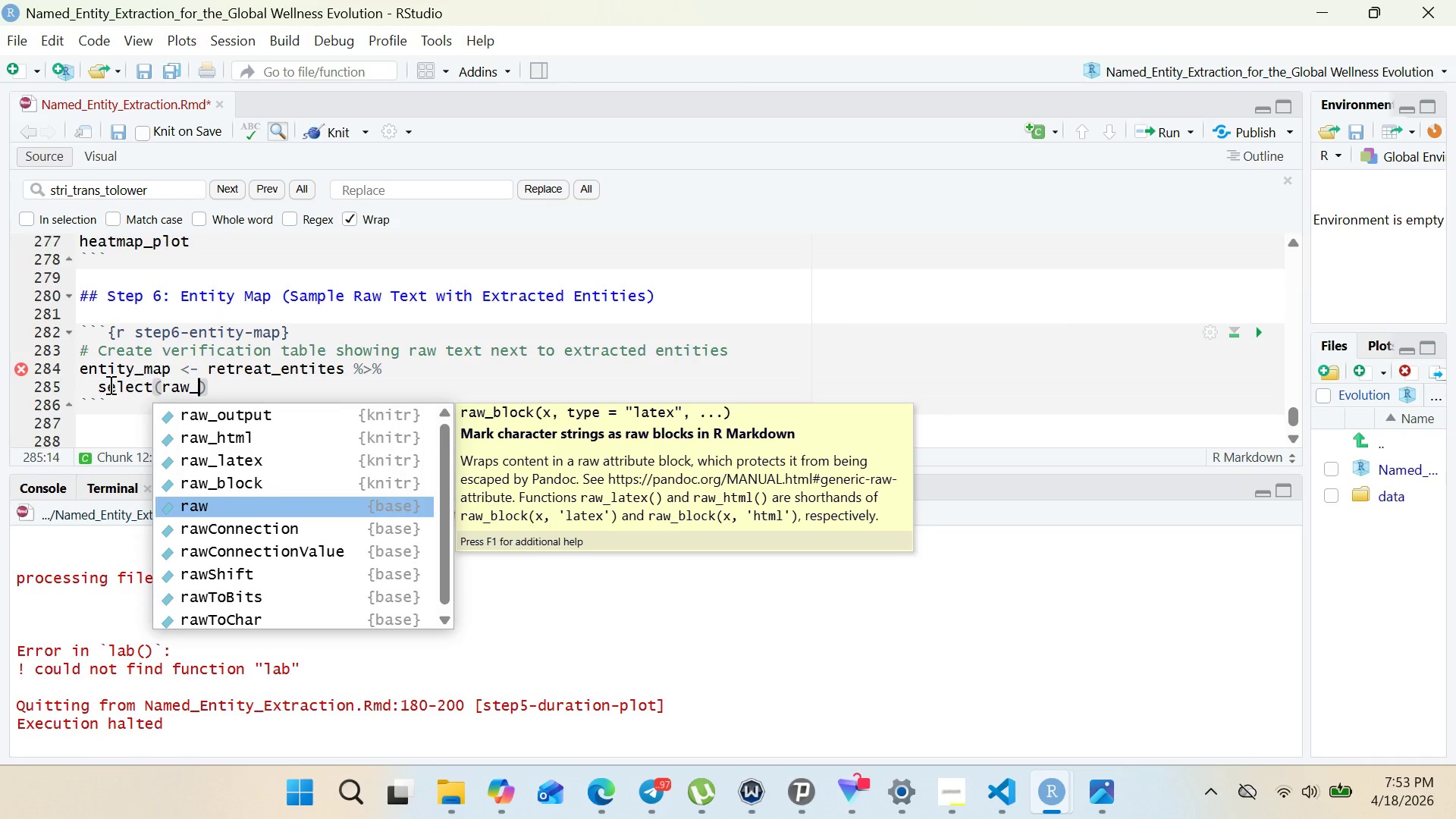 
key(ArrowDown)
 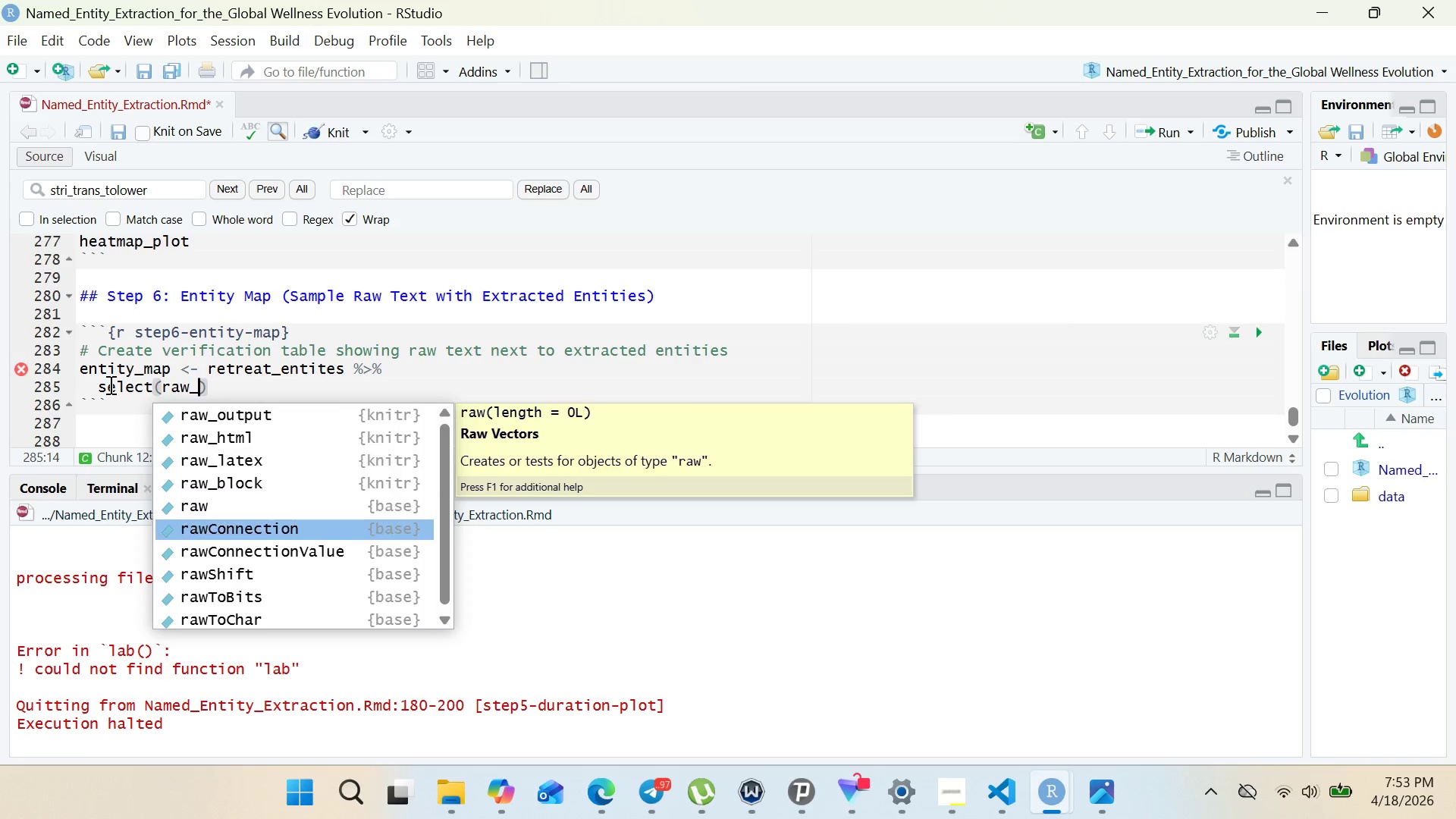 
key(ArrowDown)
 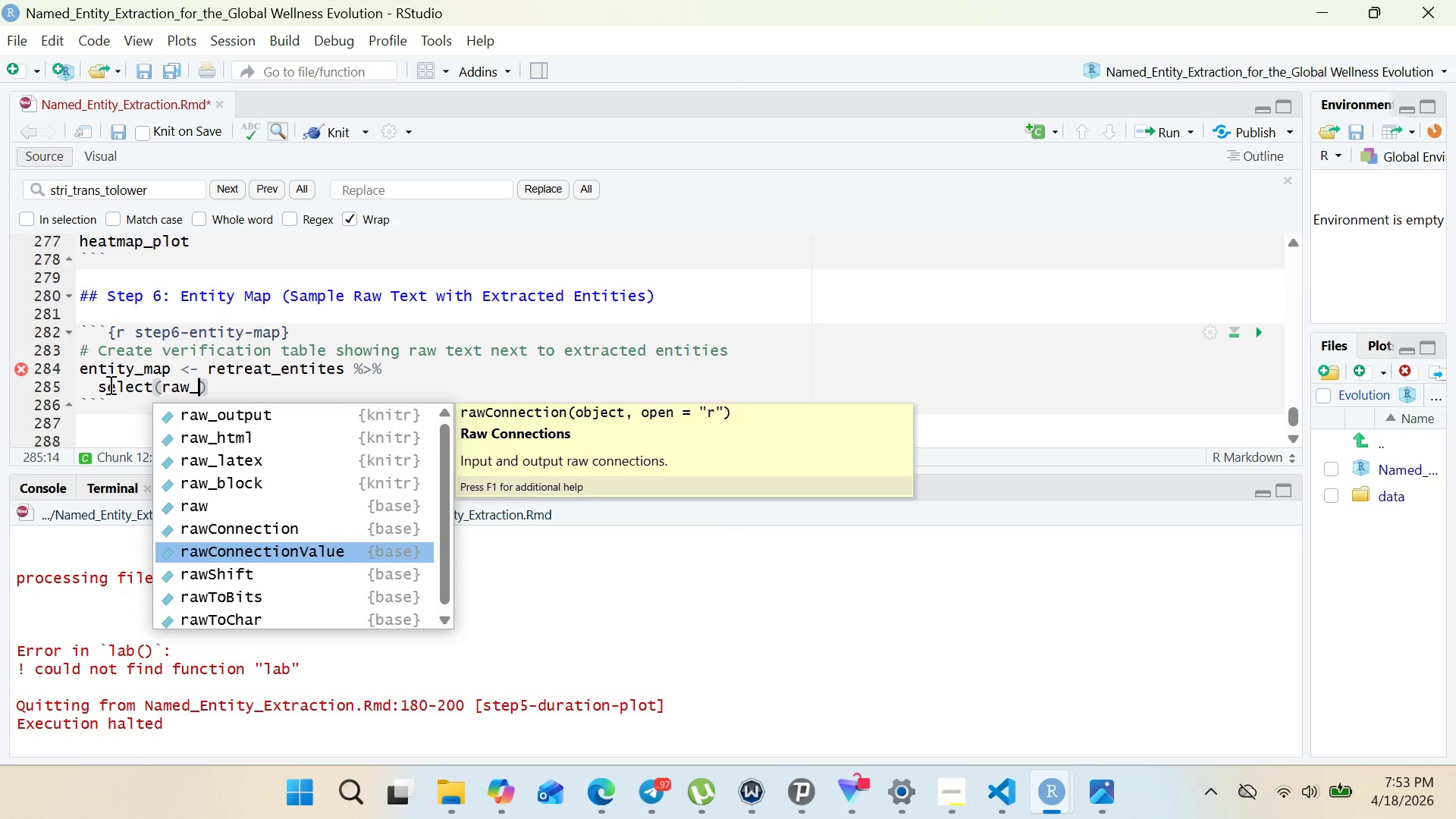 
key(ArrowDown)
 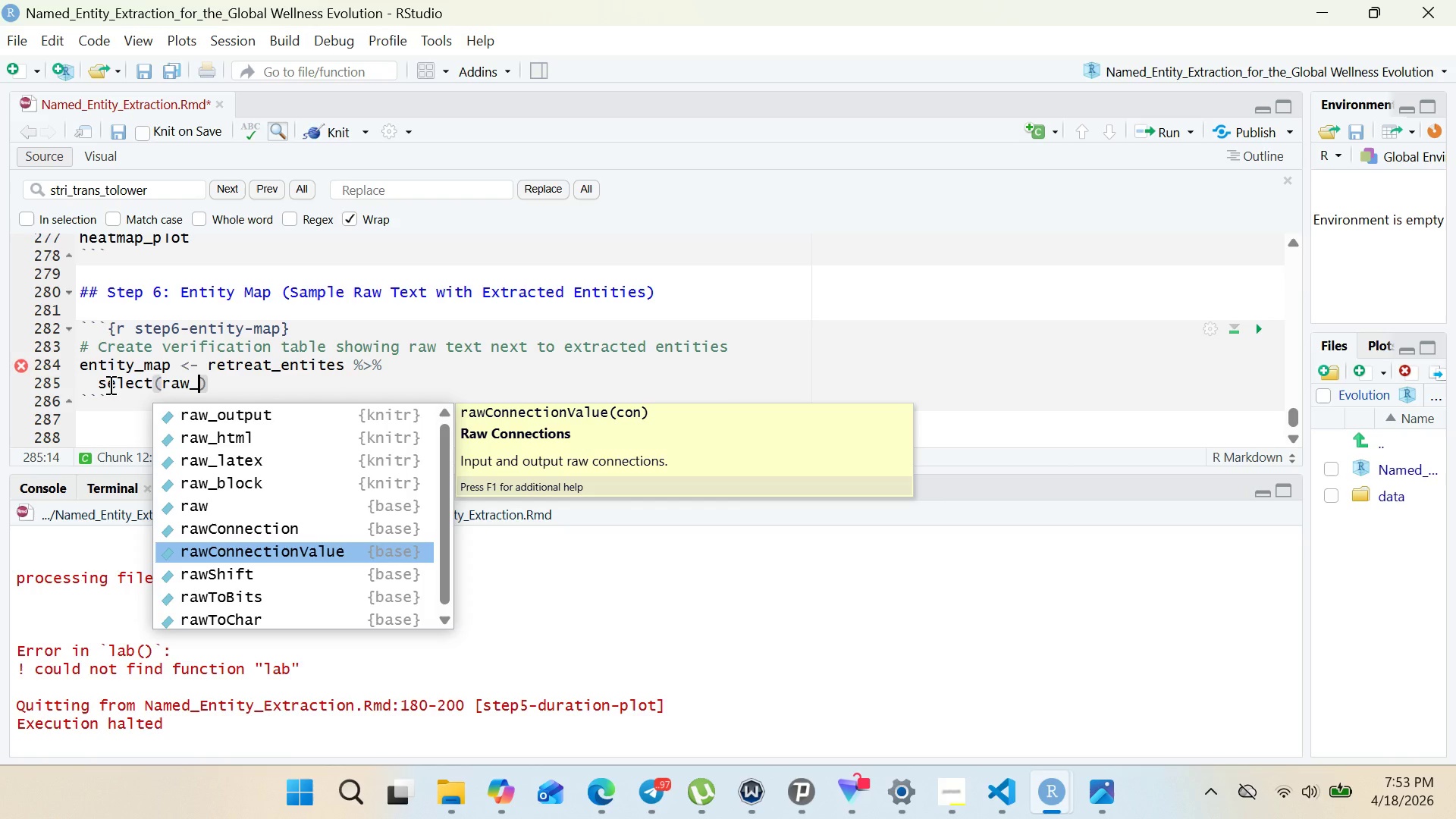 
type(text)
 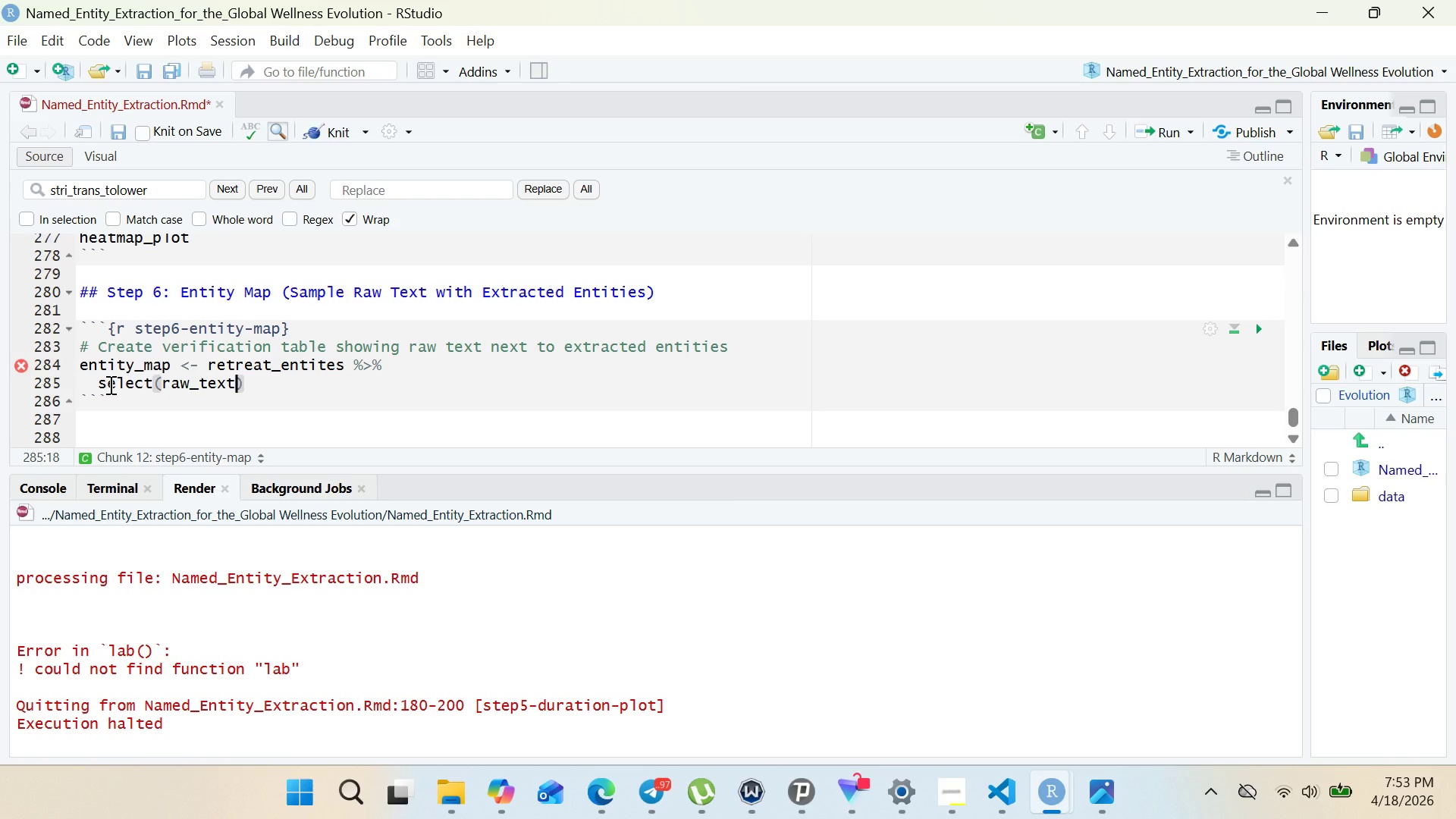 
wait(25.78)
 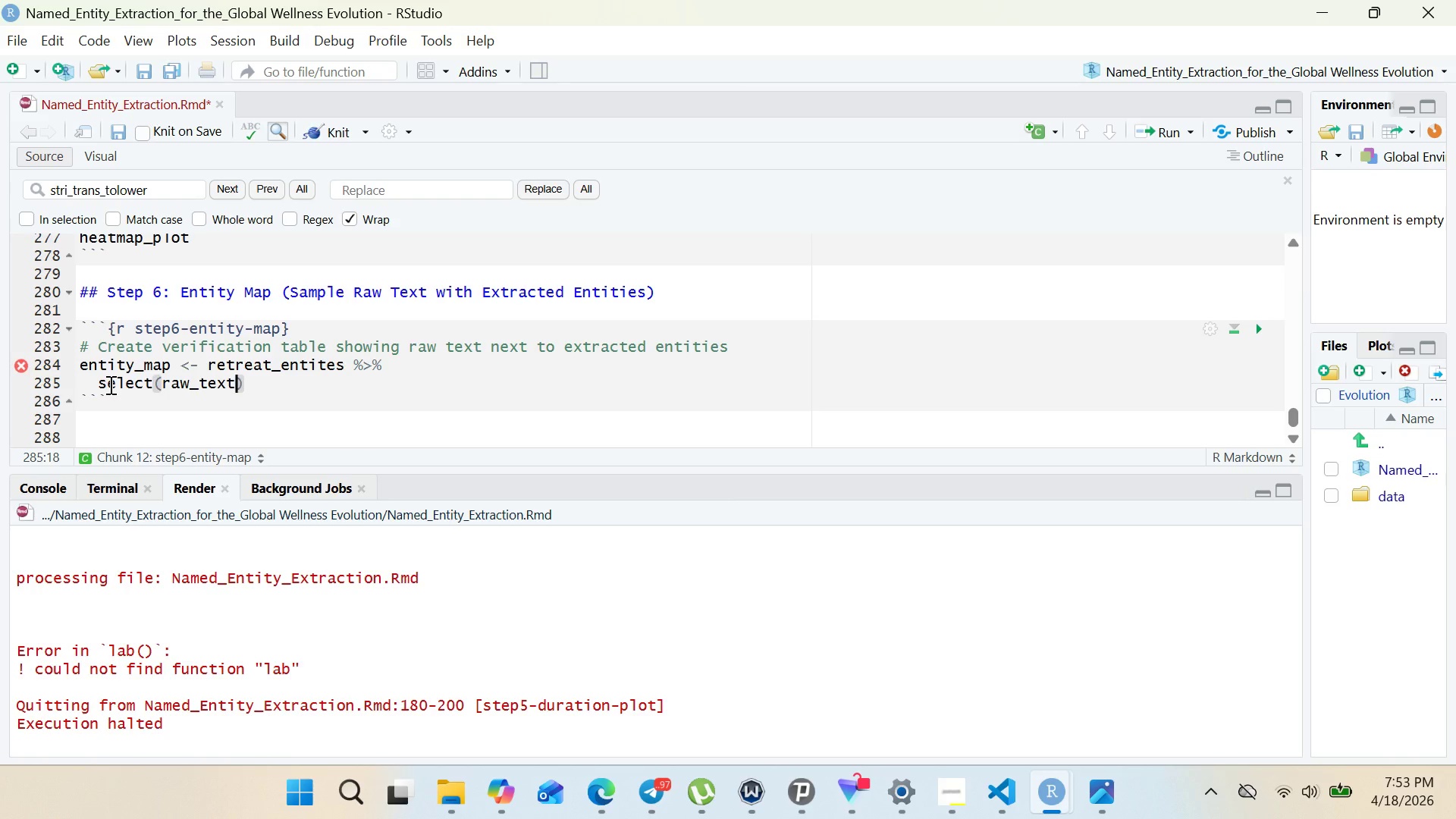 
type(=text)
 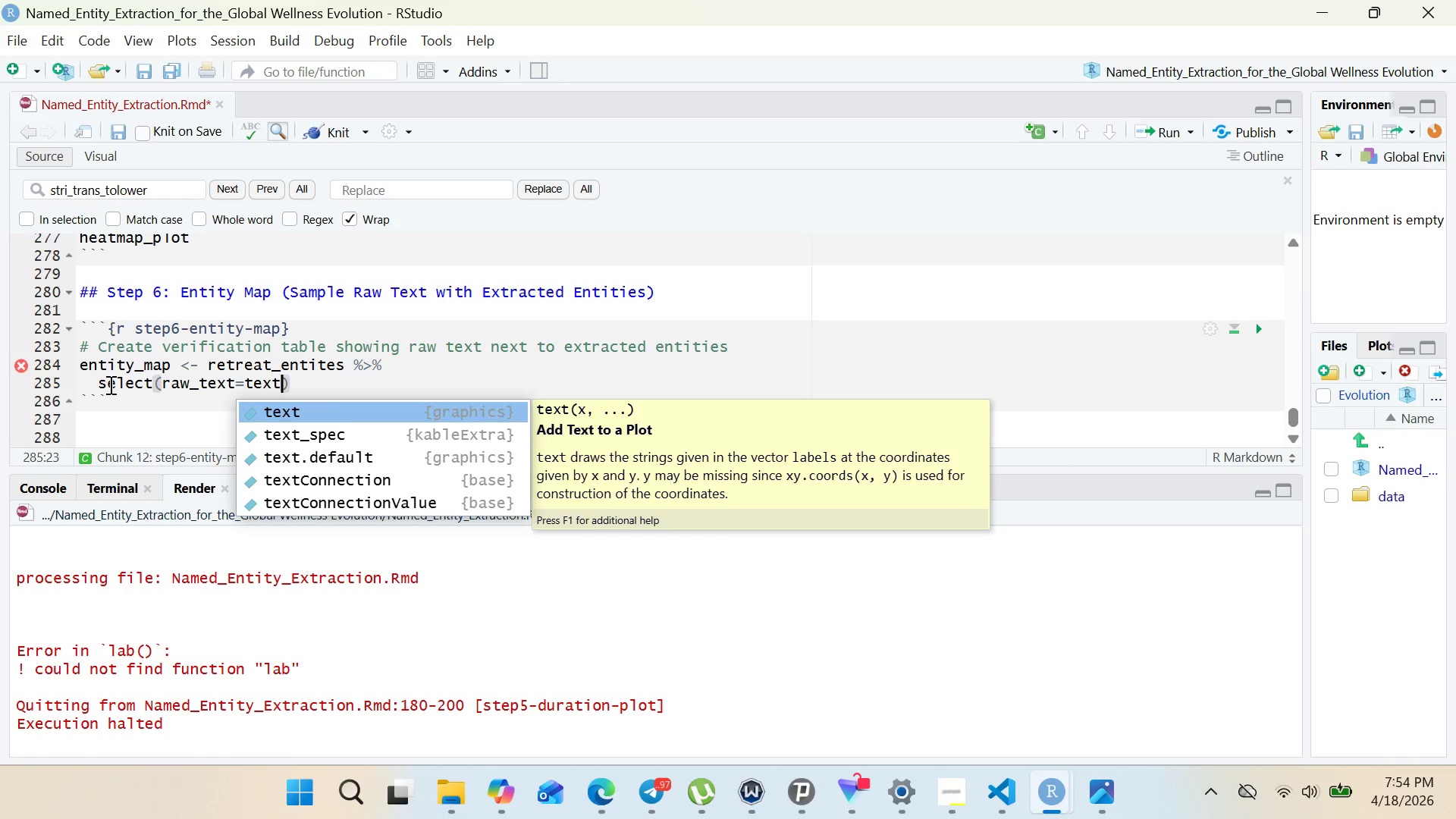 
type(, duration, activity)
key(Backspace)
type(ies, diet)
 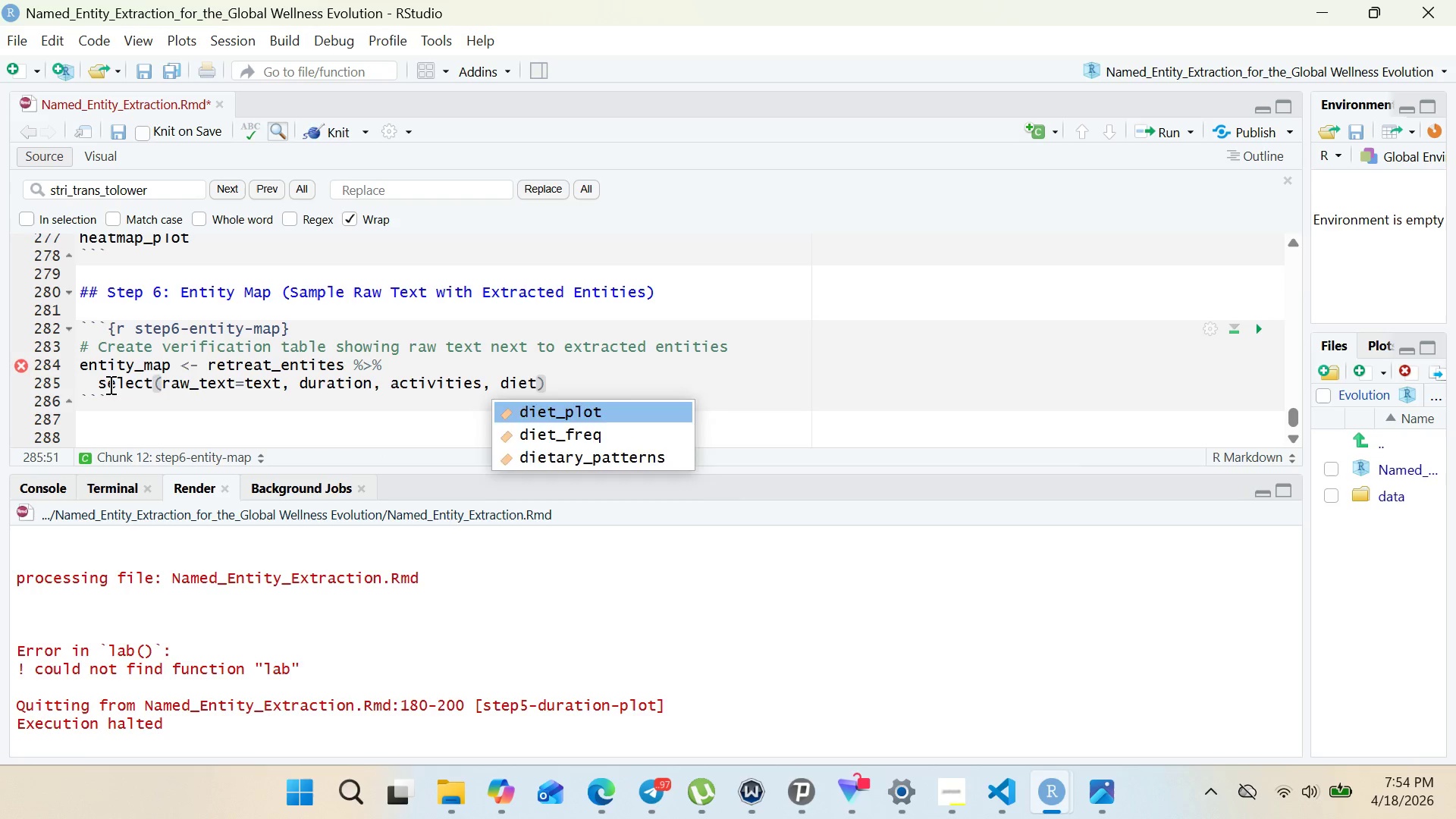 
key(ArrowRight)
 